 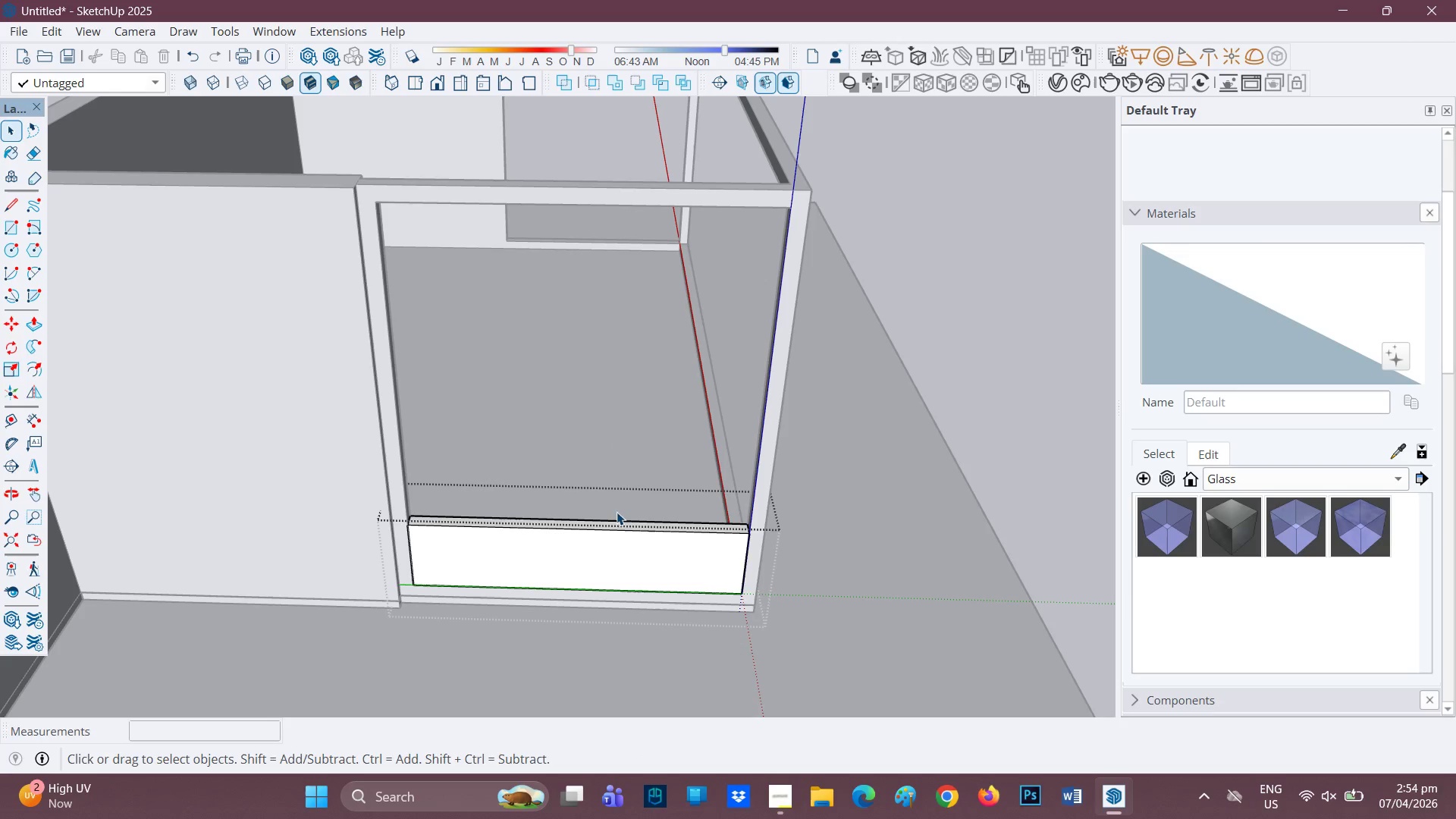 
left_click([621, 525])
 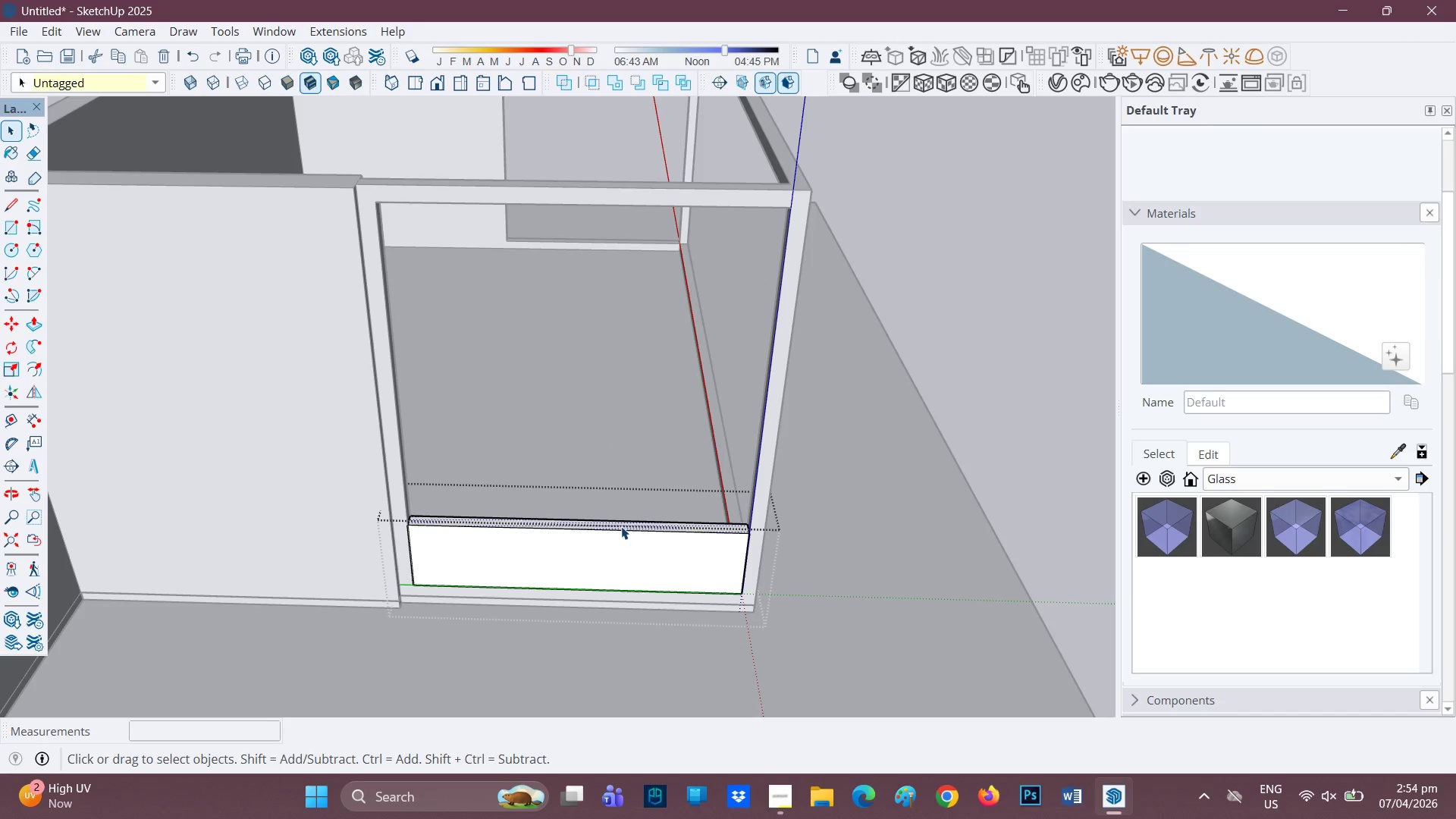 
key(P)
 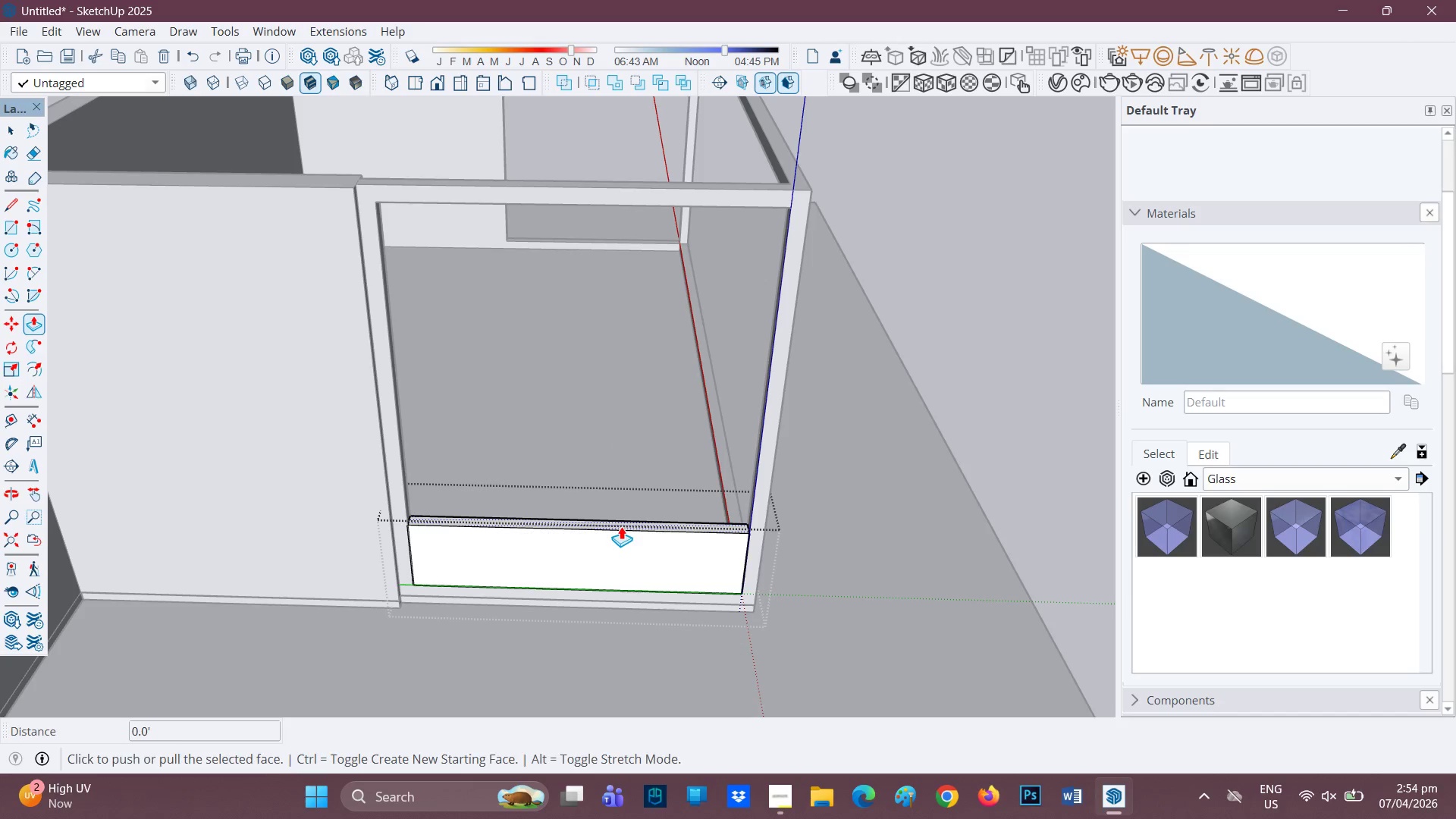 
left_click([621, 526])
 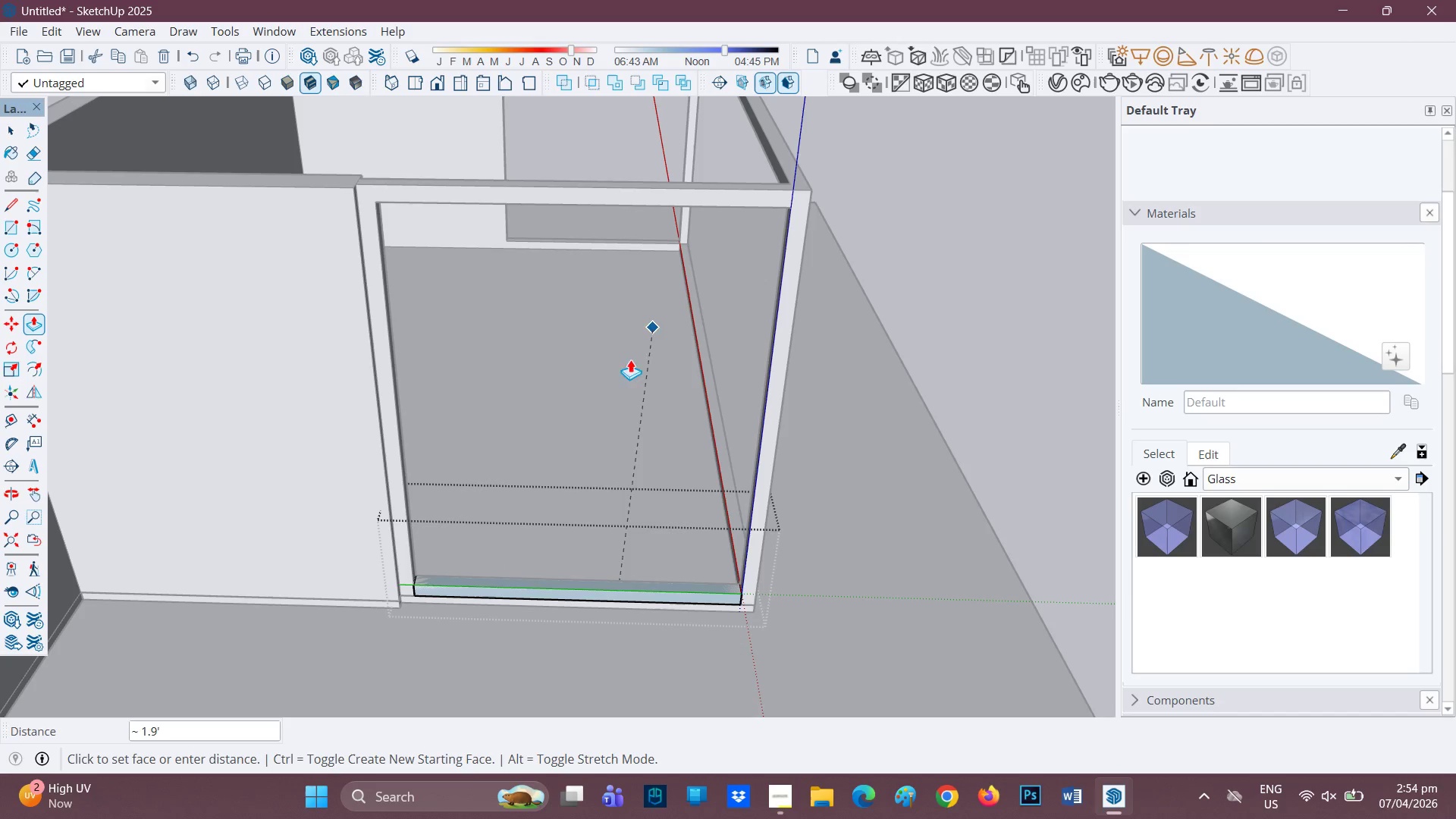 
key(Space)
 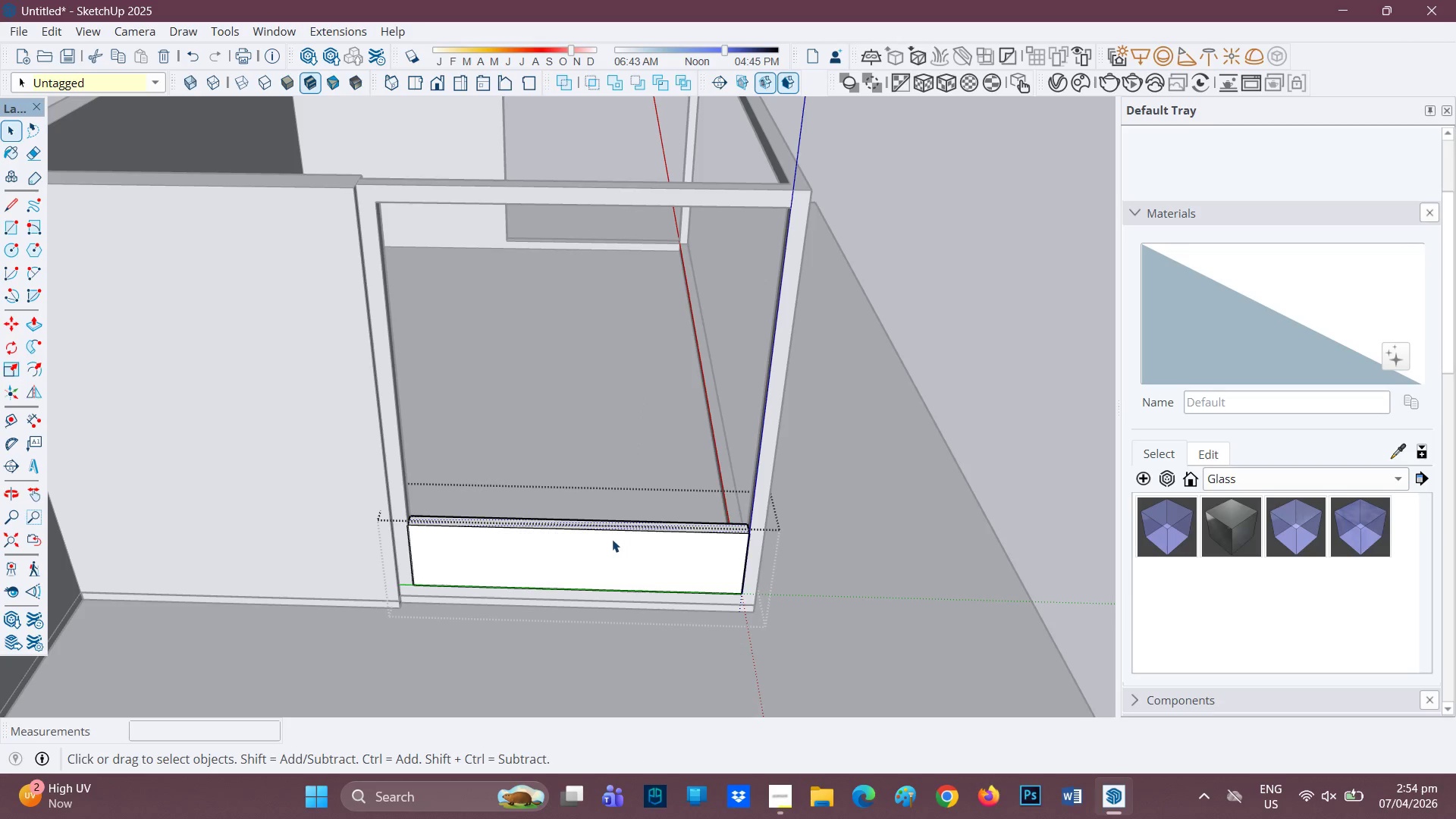 
scroll: coordinate [732, 568], scroll_direction: up, amount: 6.0
 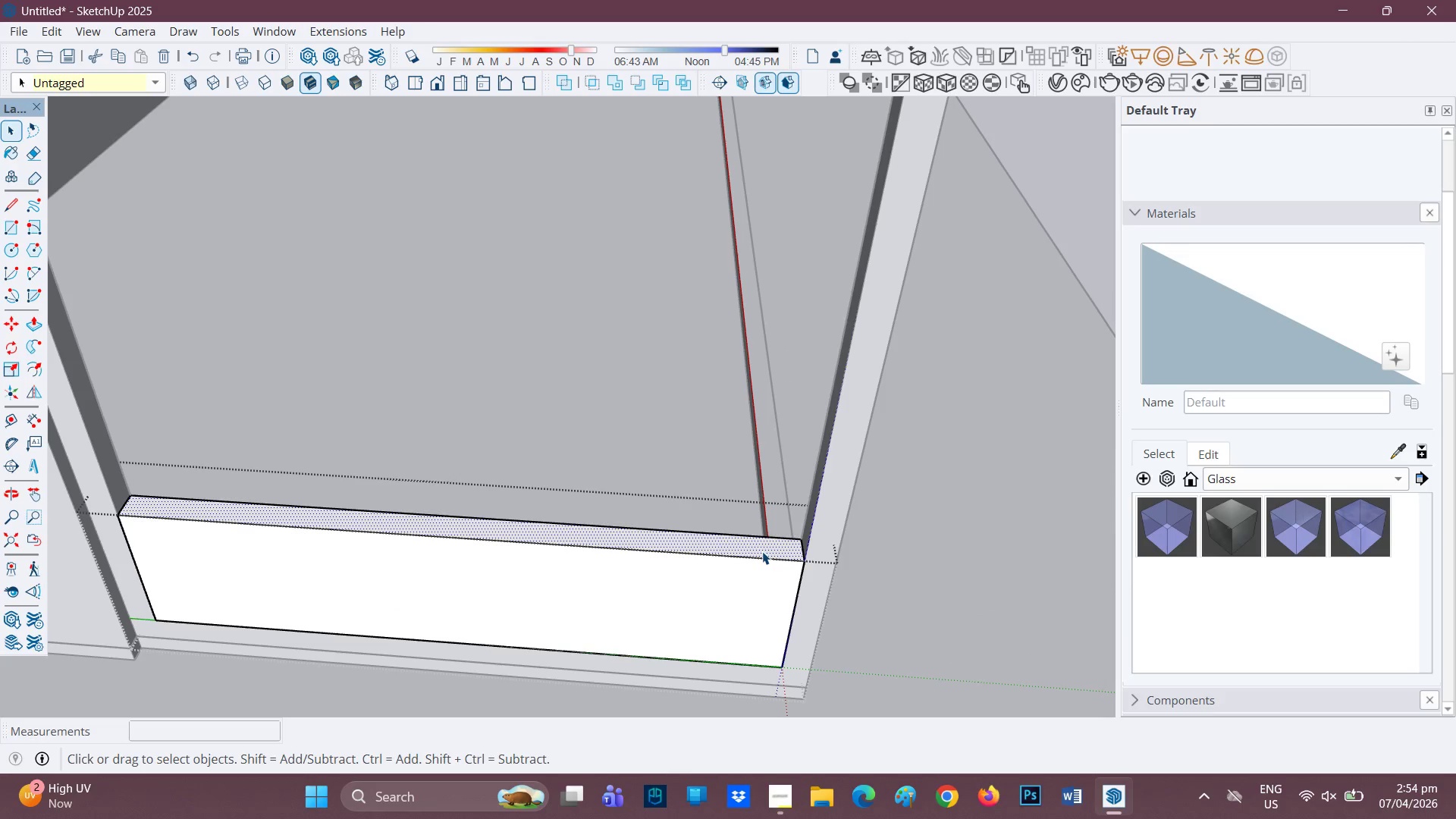 
key(P)
 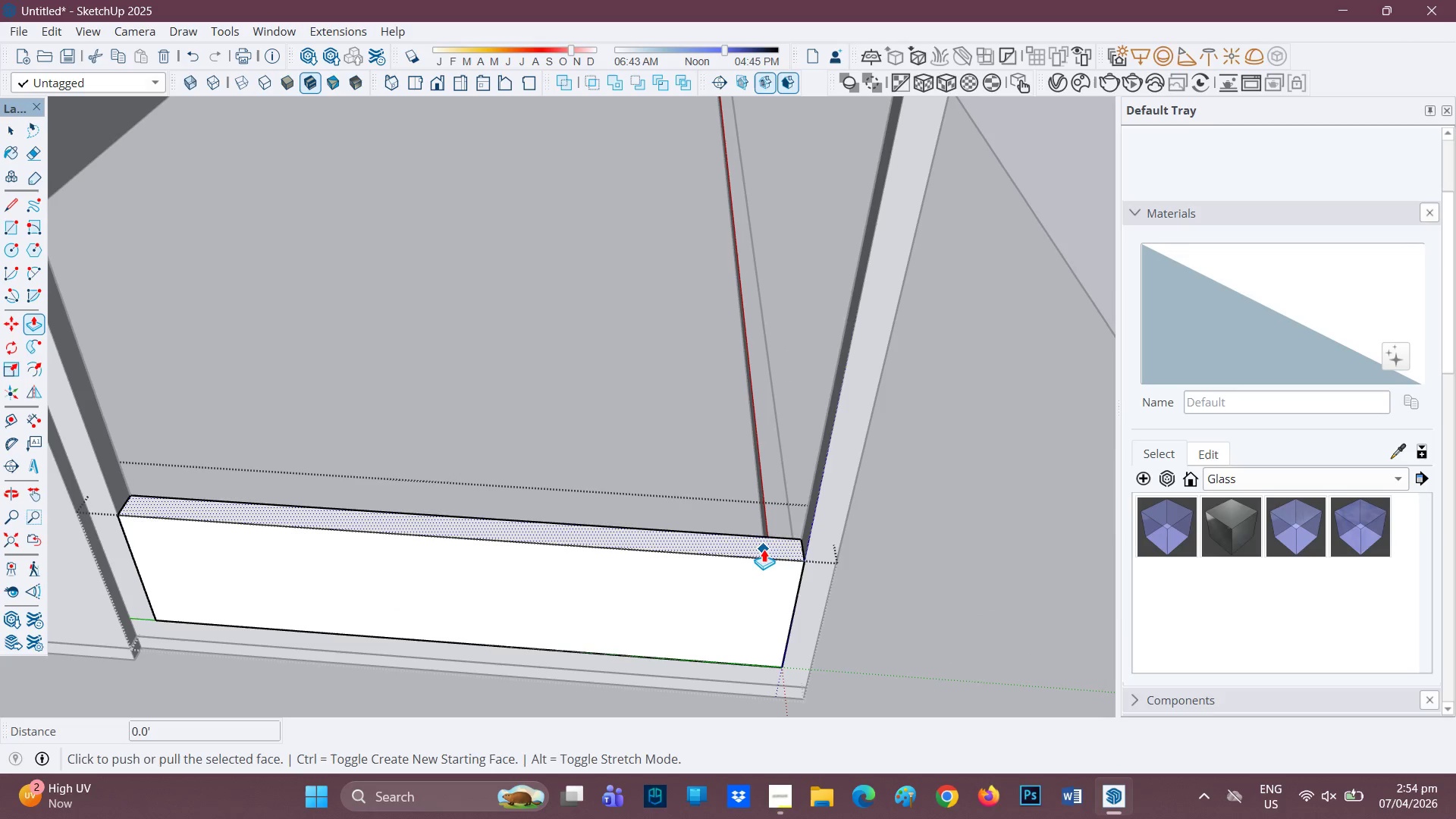 
left_click([768, 545])
 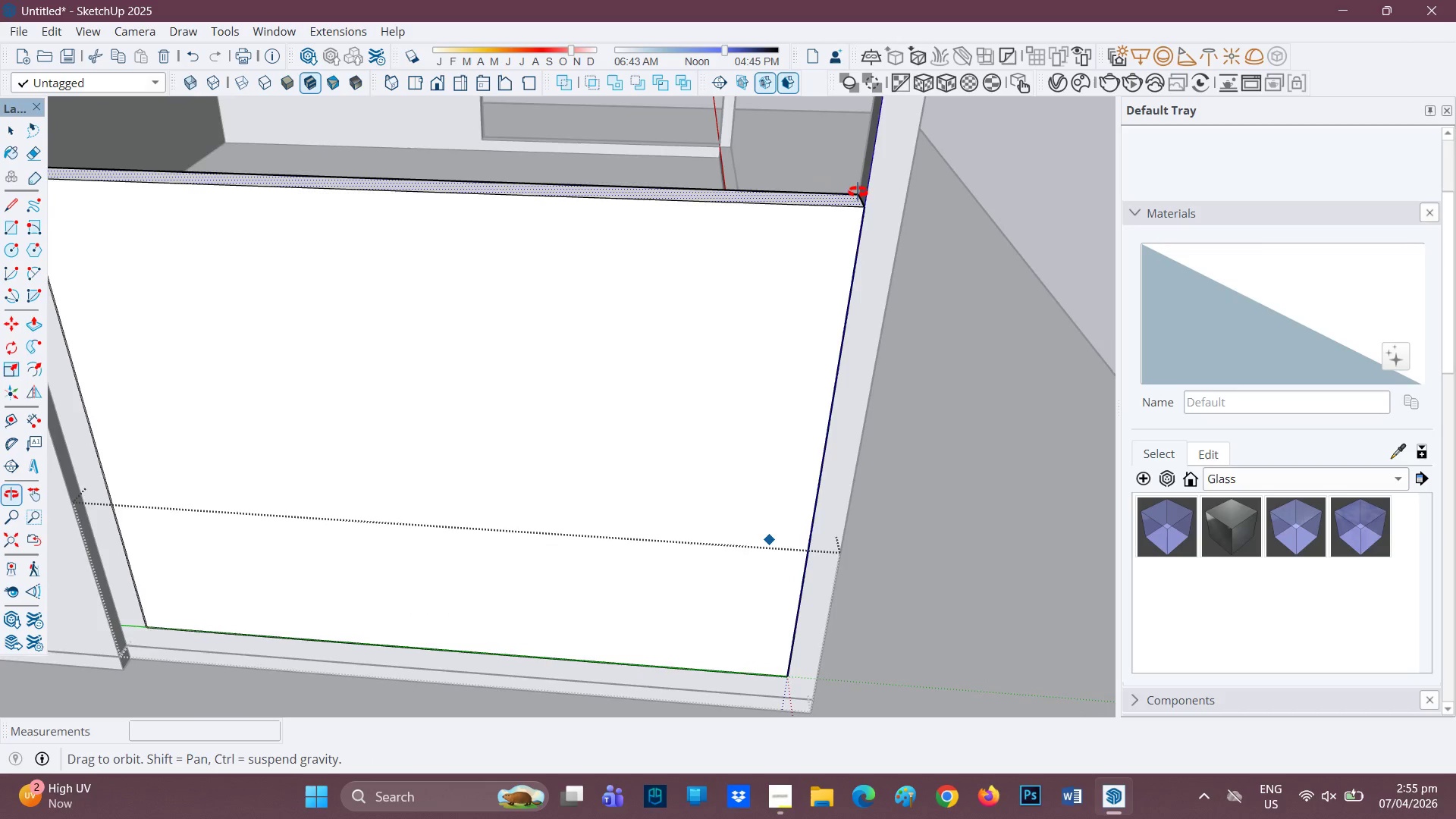 
type(jh)
 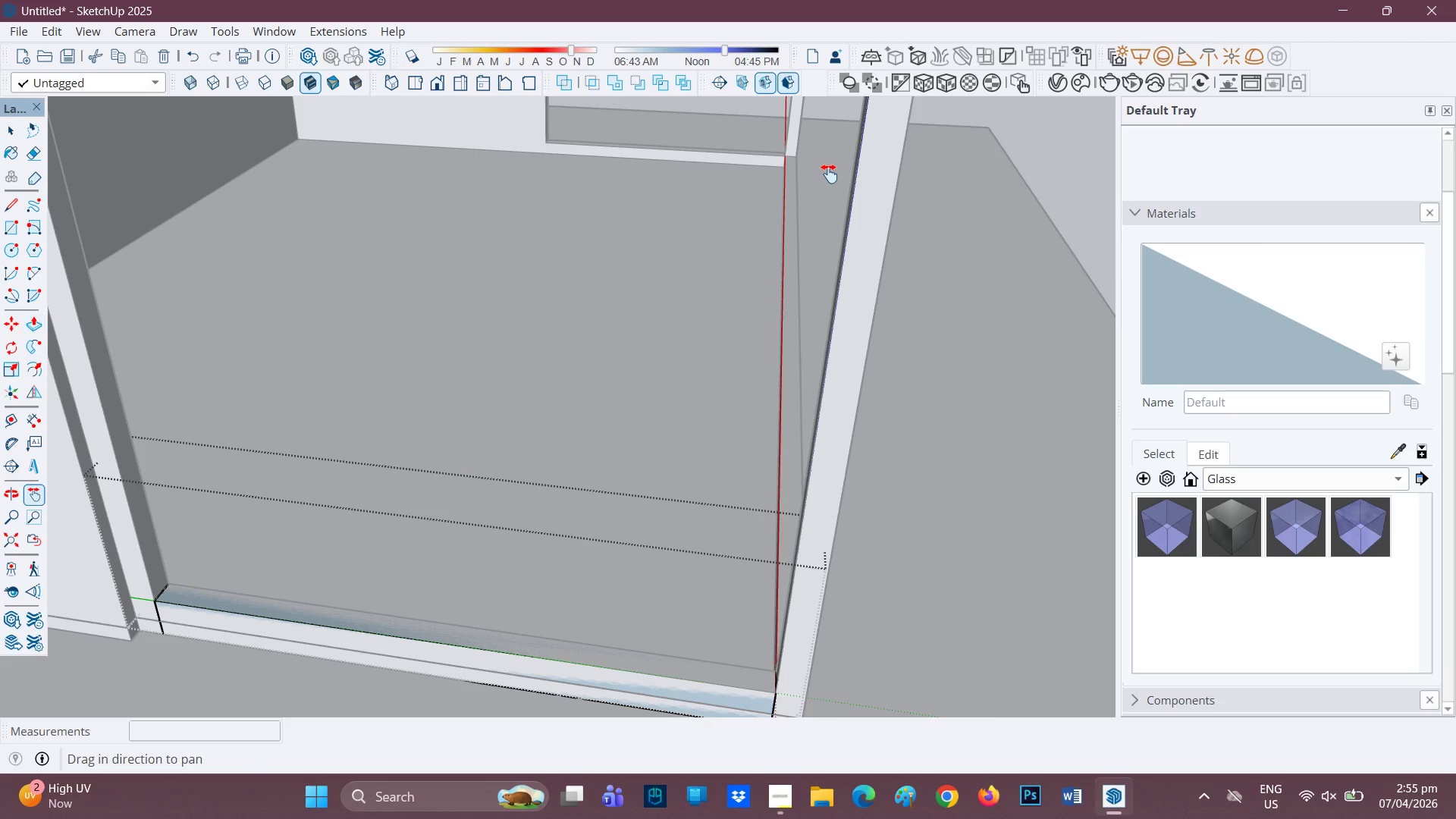 
left_click_drag(start_coordinate=[829, 174], to_coordinate=[874, 287])
 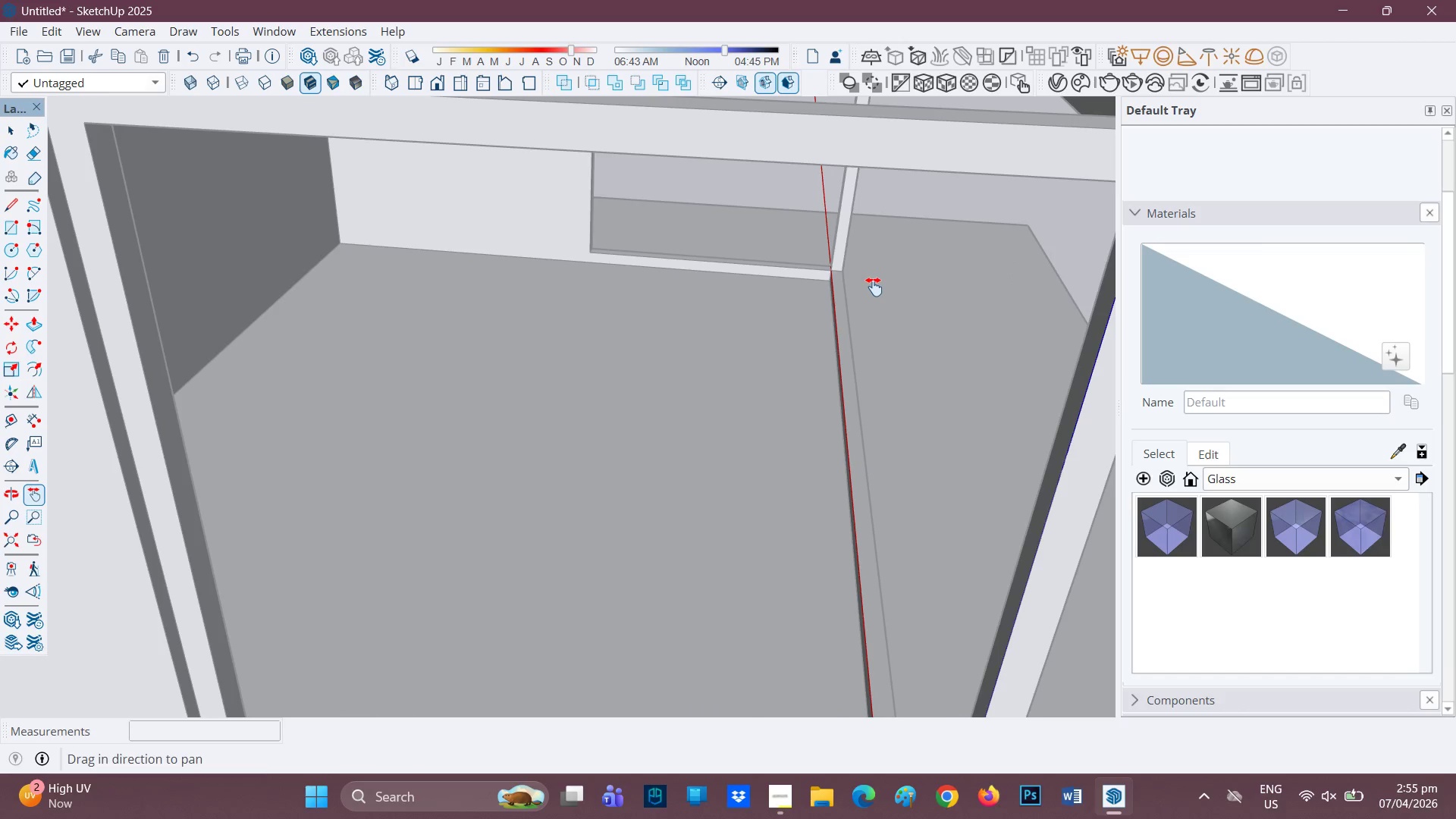 
key(P)
 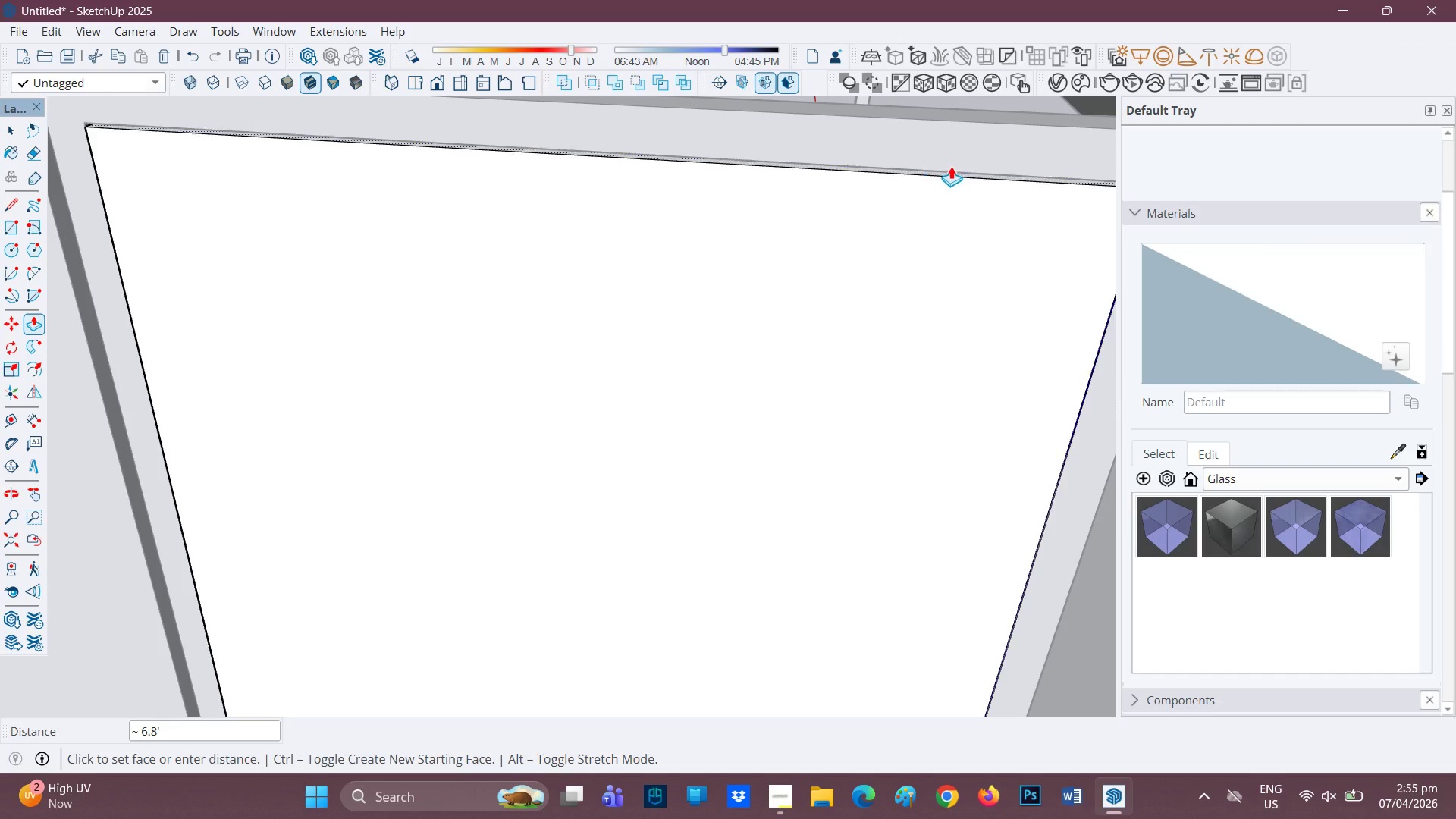 
left_click([950, 168])
 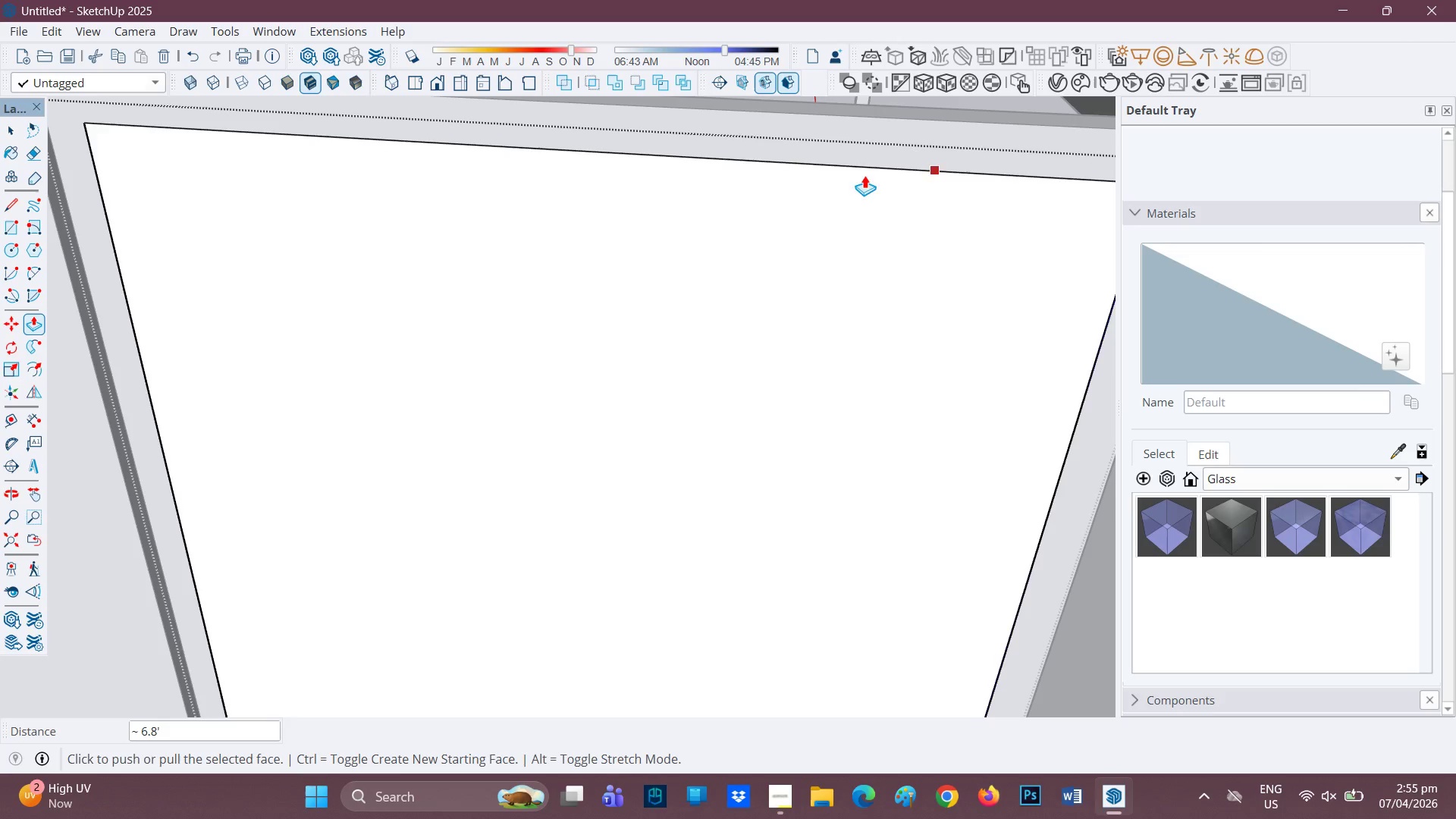 
scroll: coordinate [704, 208], scroll_direction: down, amount: 3.0
 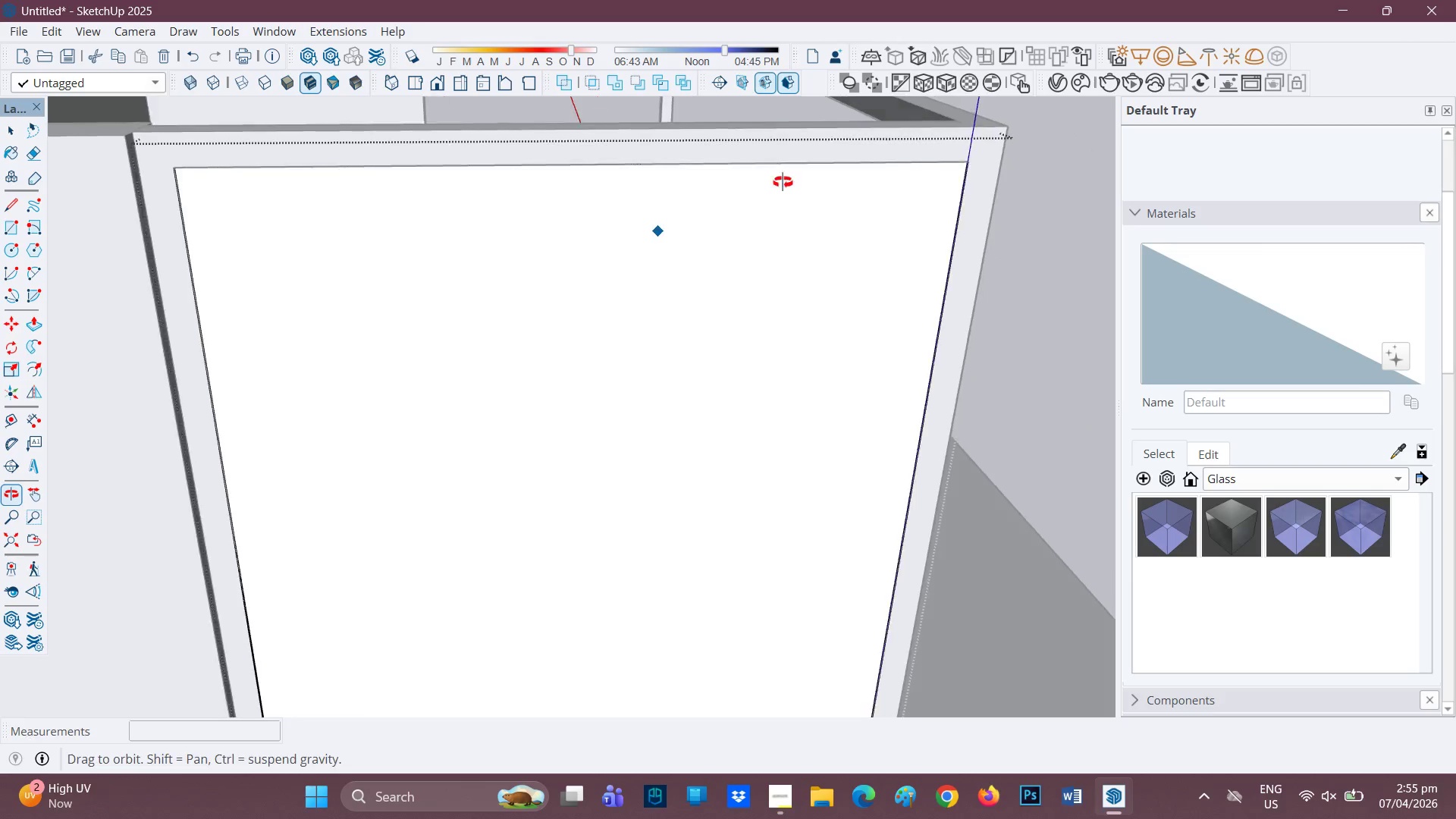 
key(Space)
 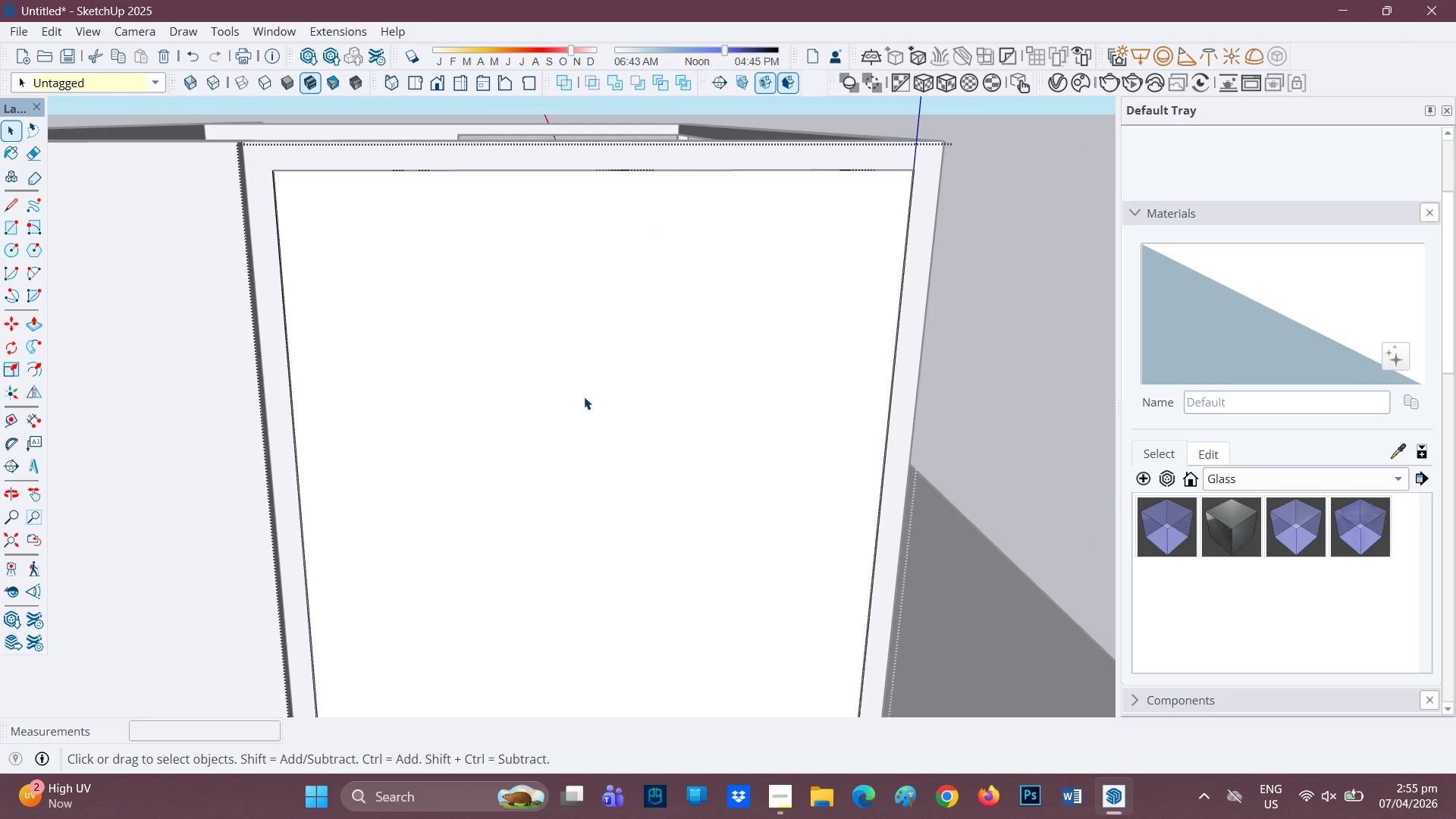 
scroll: coordinate [664, 155], scroll_direction: down, amount: 2.0
 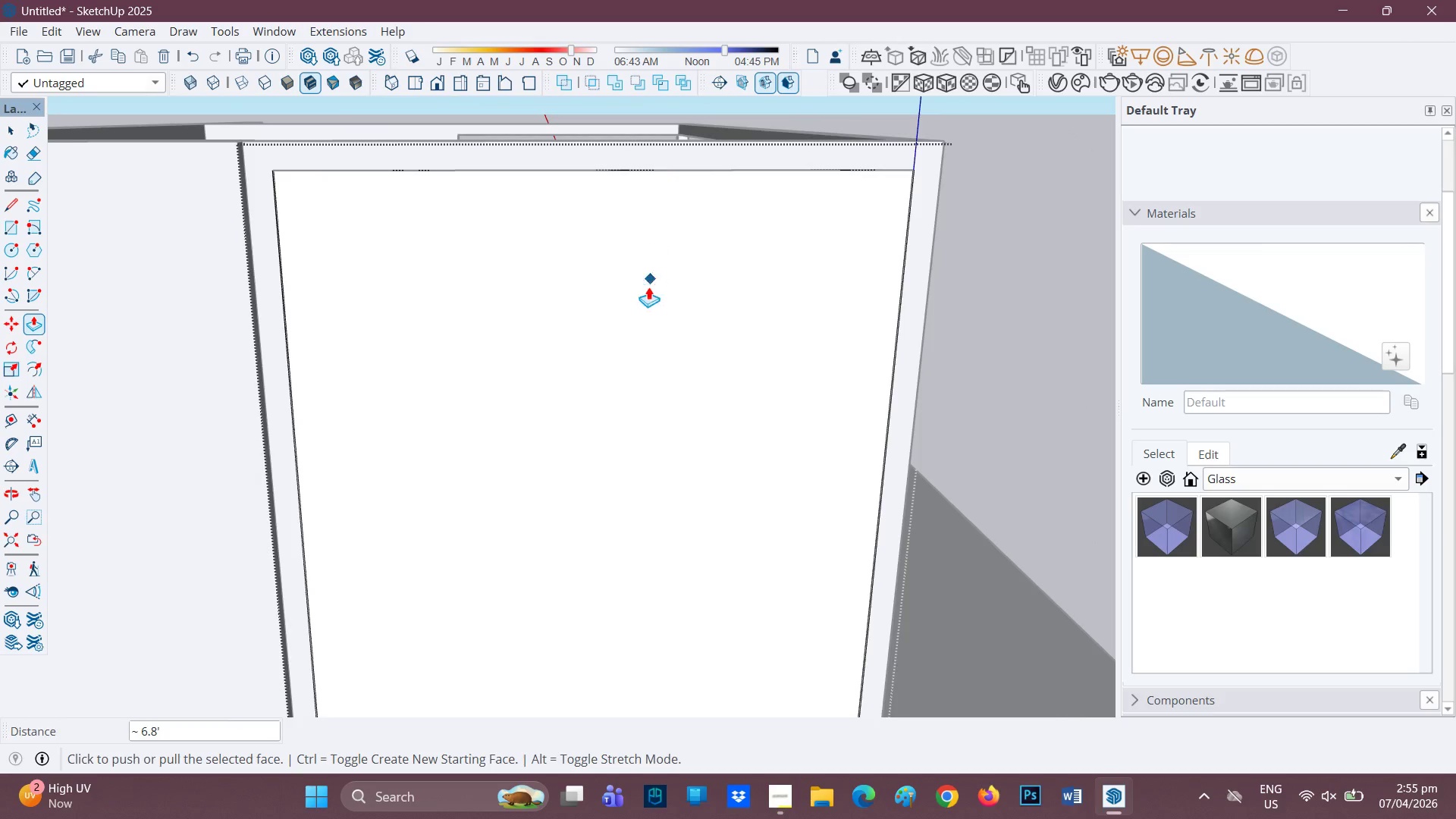 
key(F)
 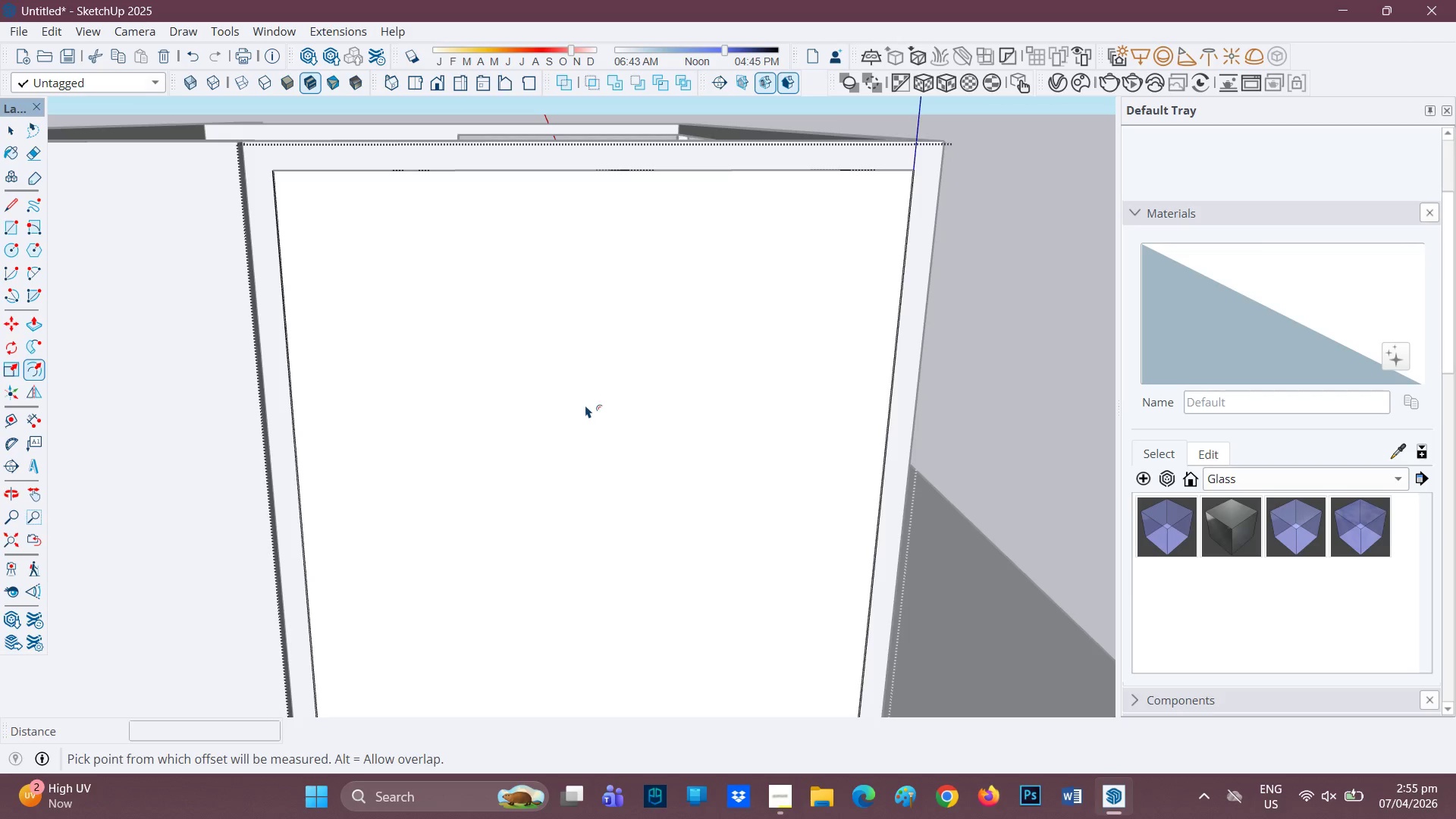 
left_click([586, 404])
 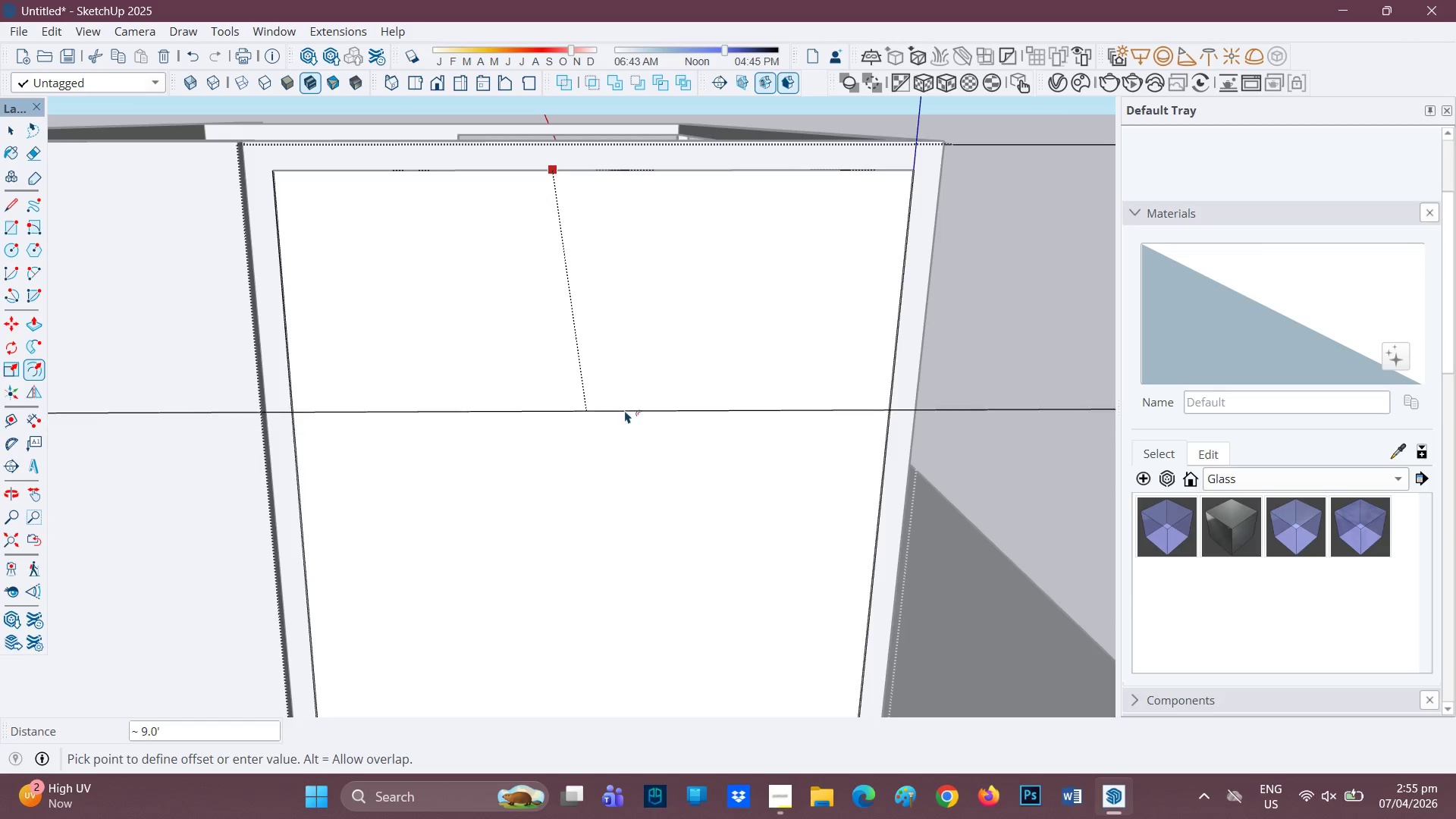 
key(Space)
 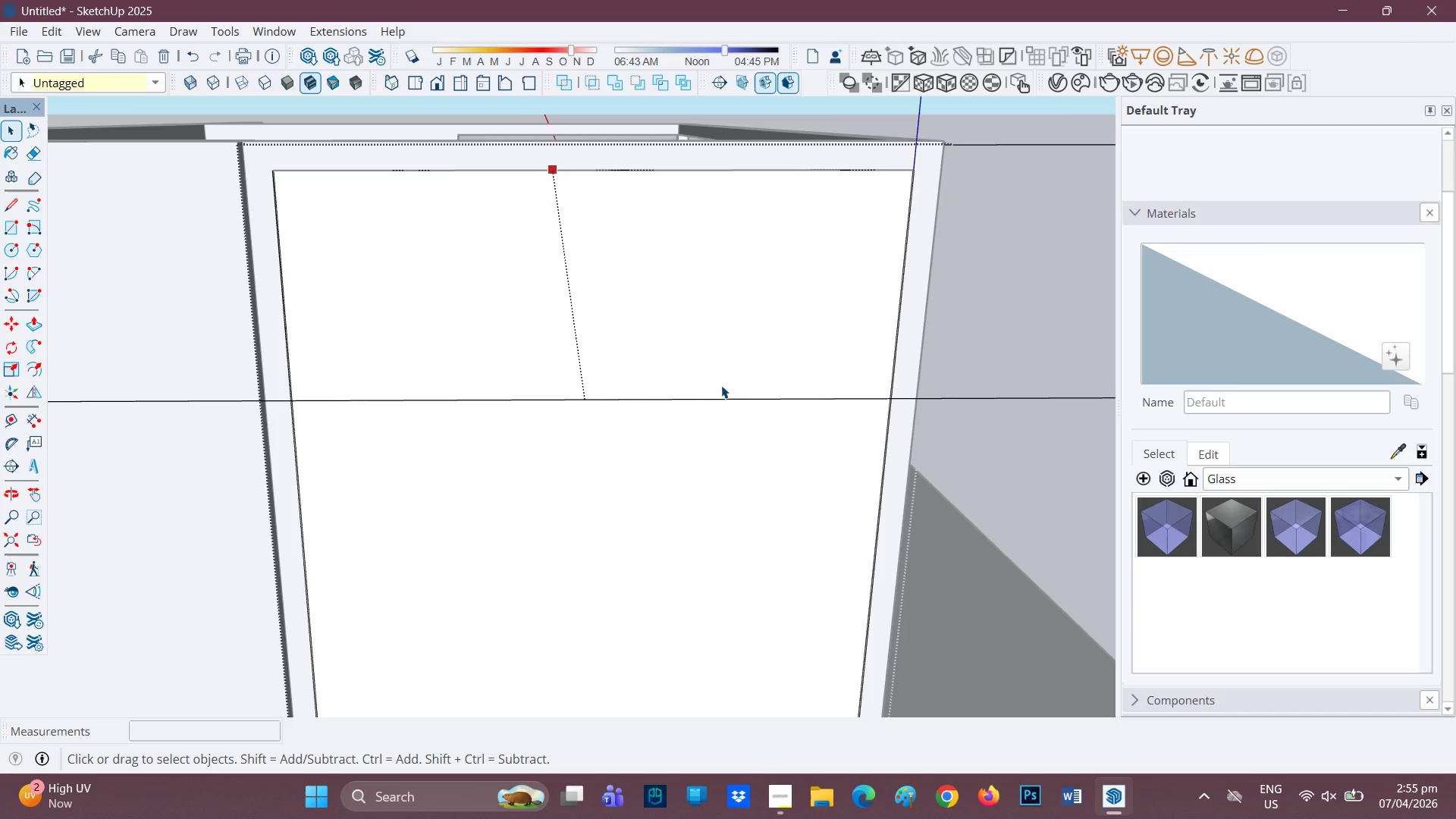 
key(Control+ControlLeft)
 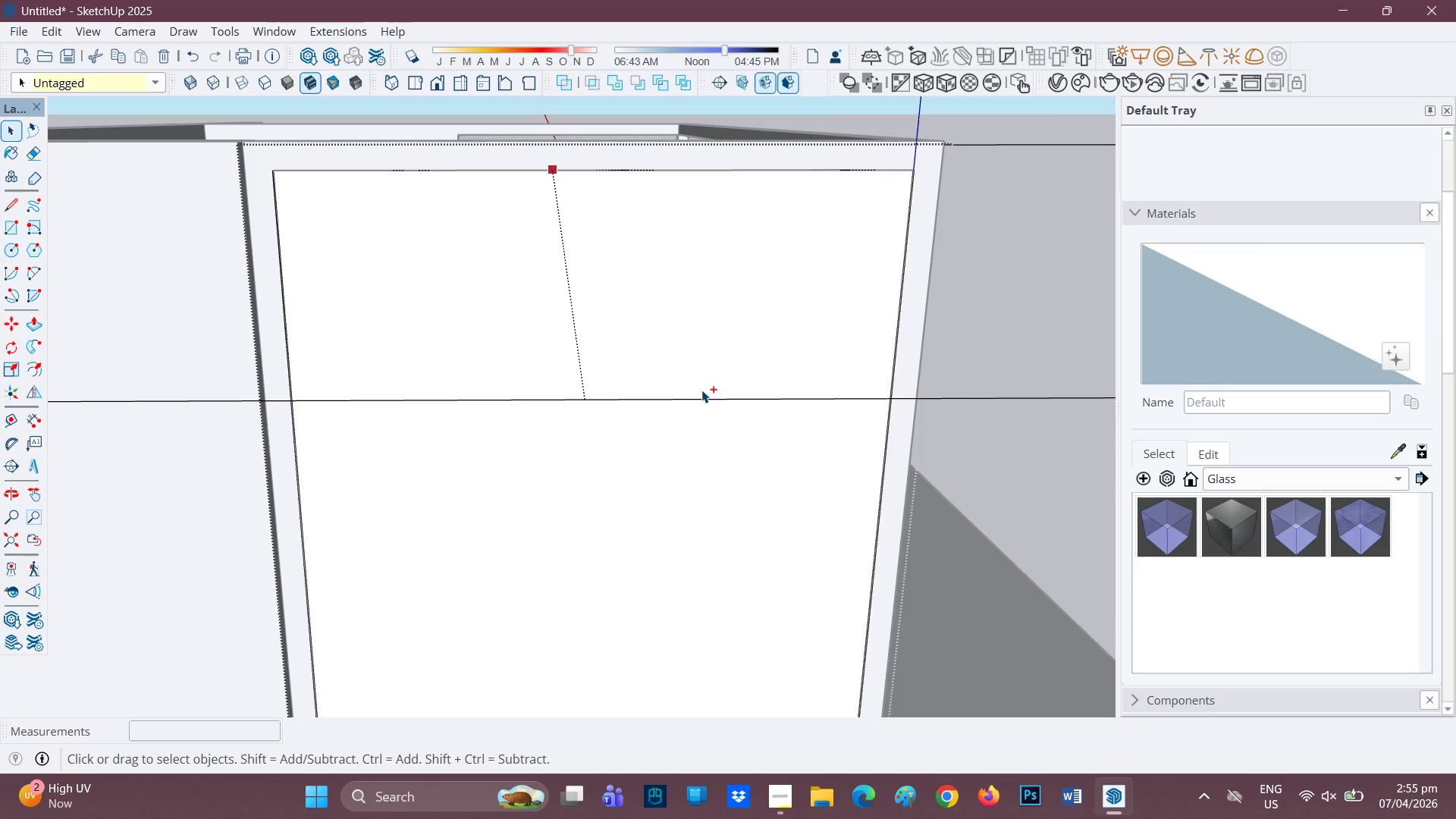 
key(Control+Z)
 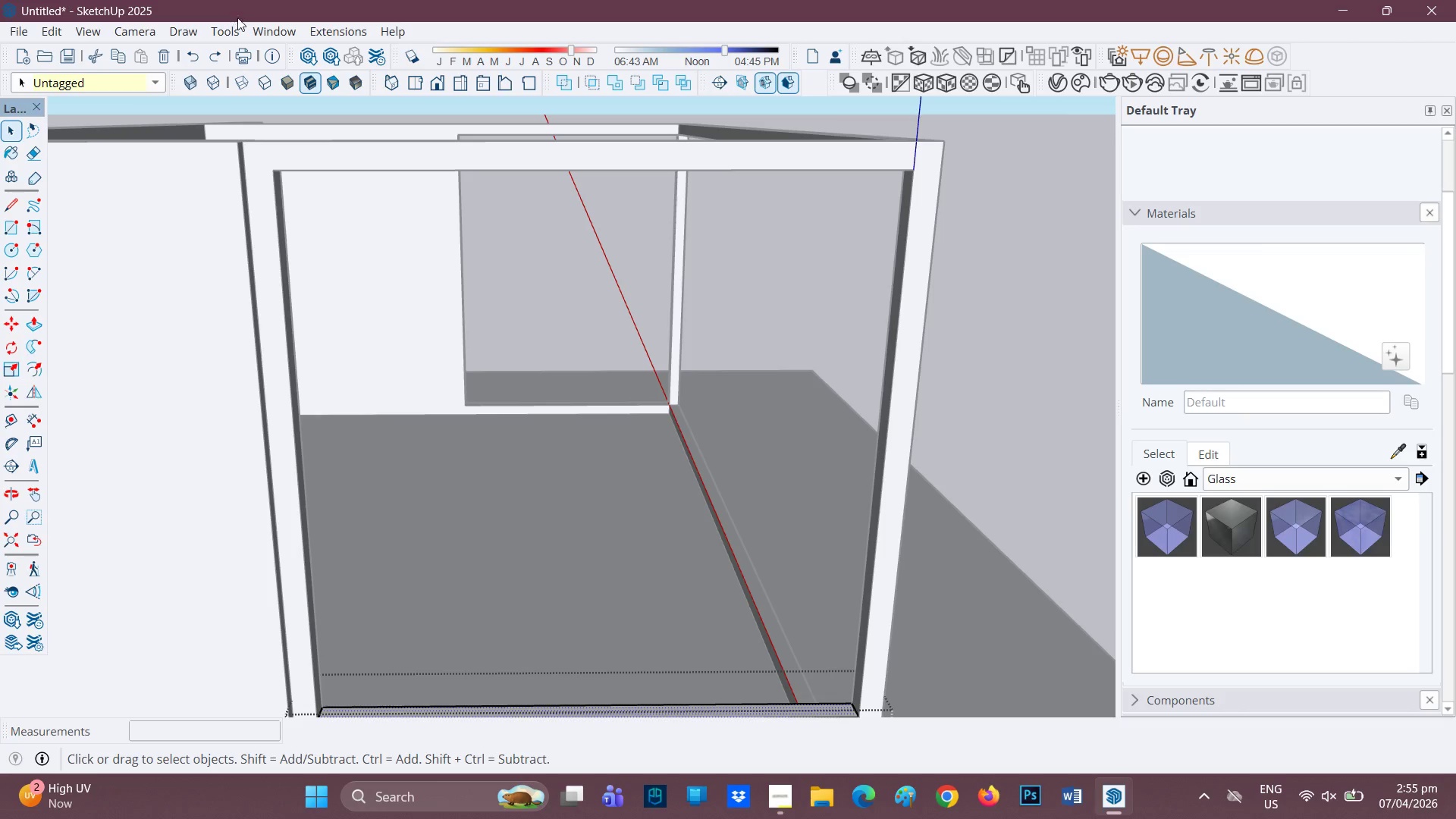 
left_click([210, 52])
 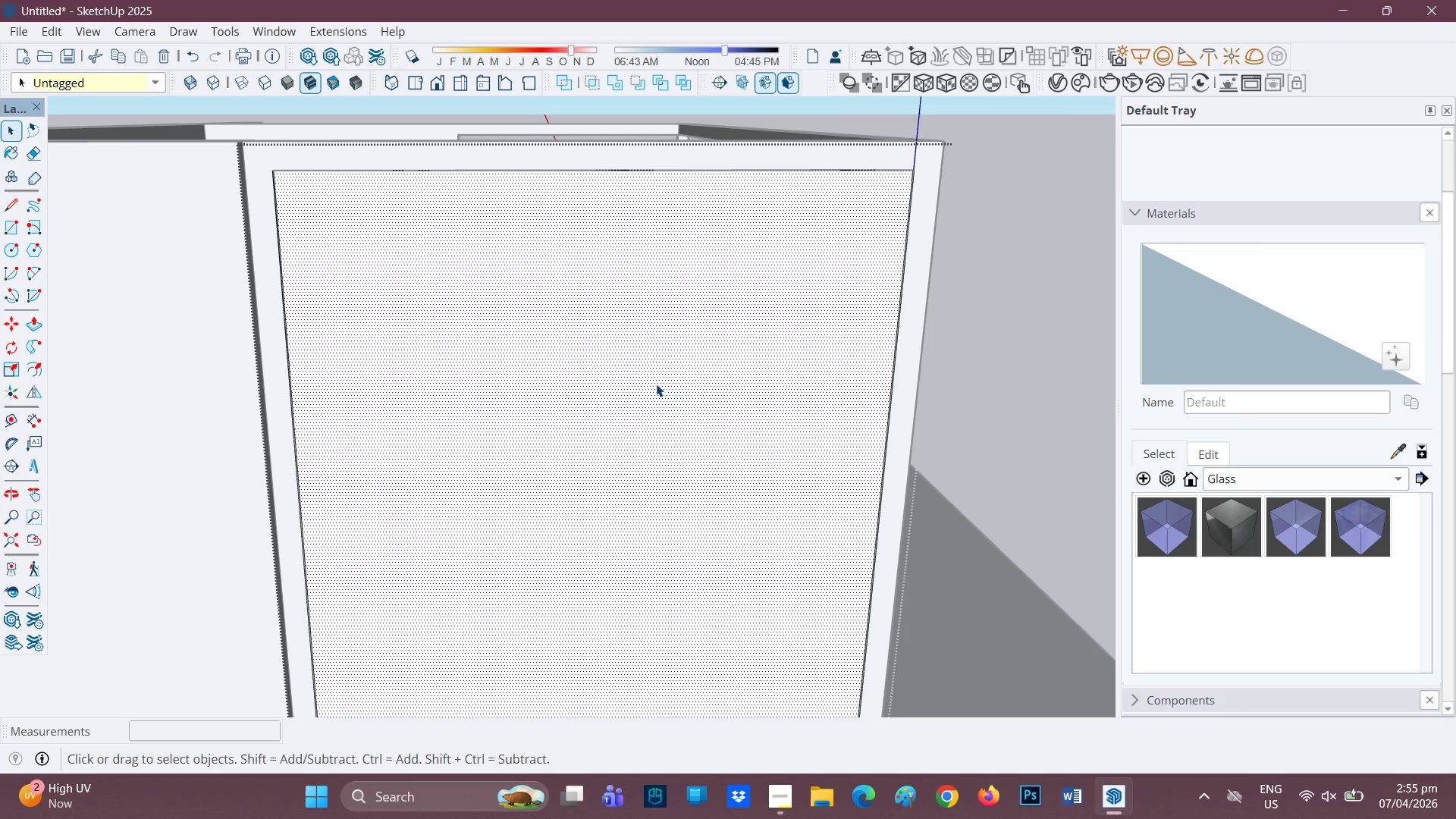 
key(F)
 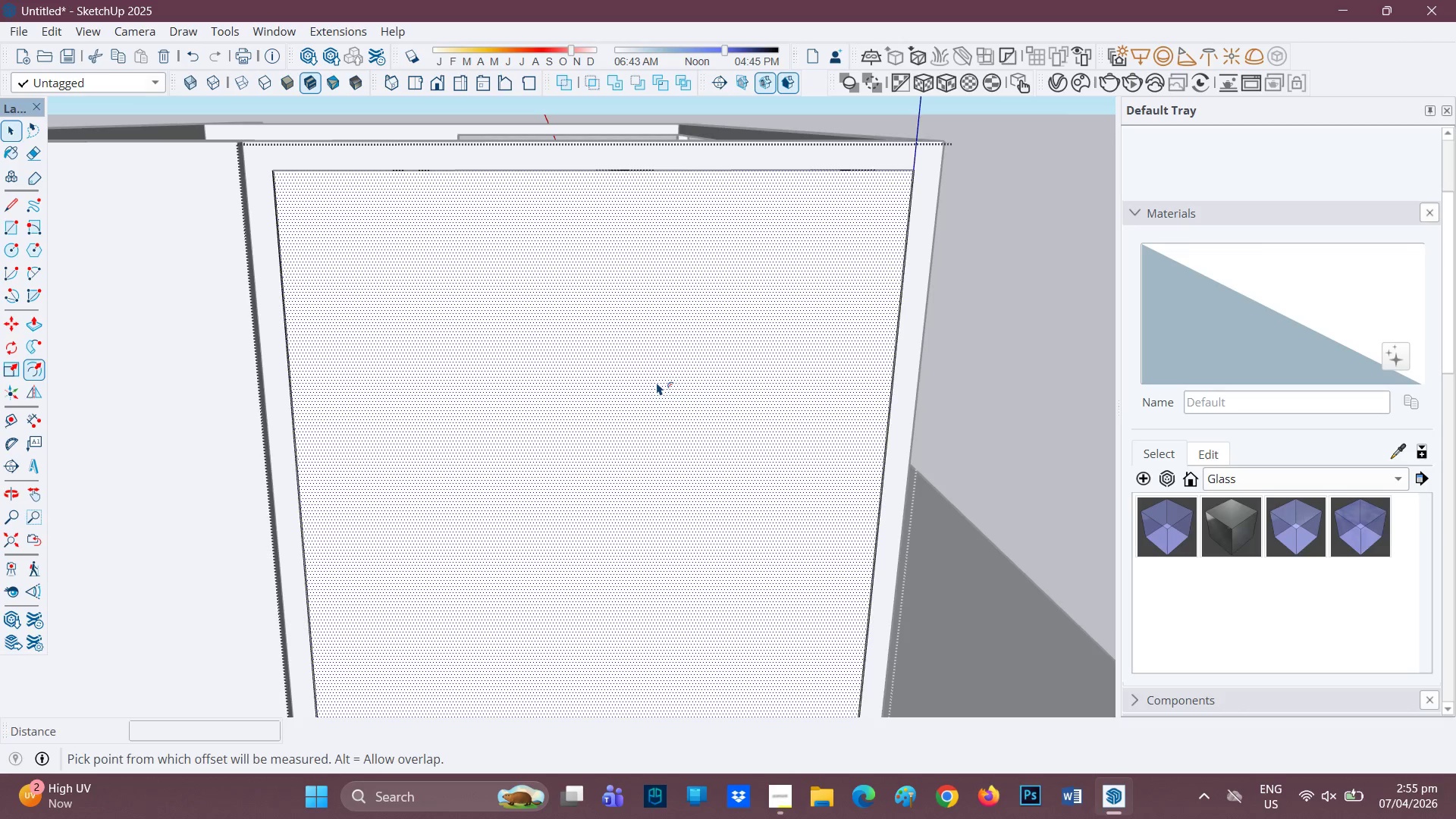 
left_click([657, 382])
 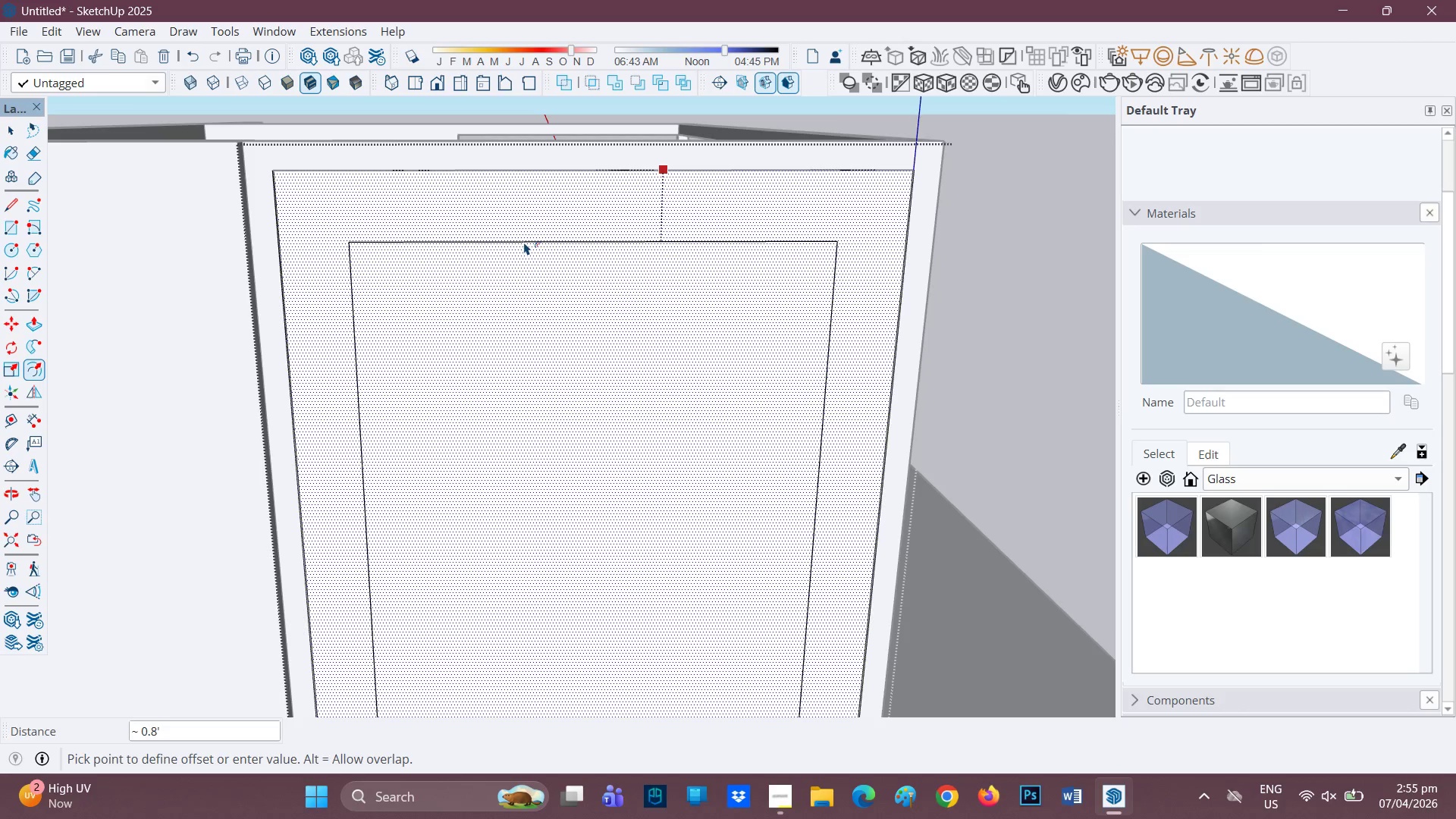 
key(0)
 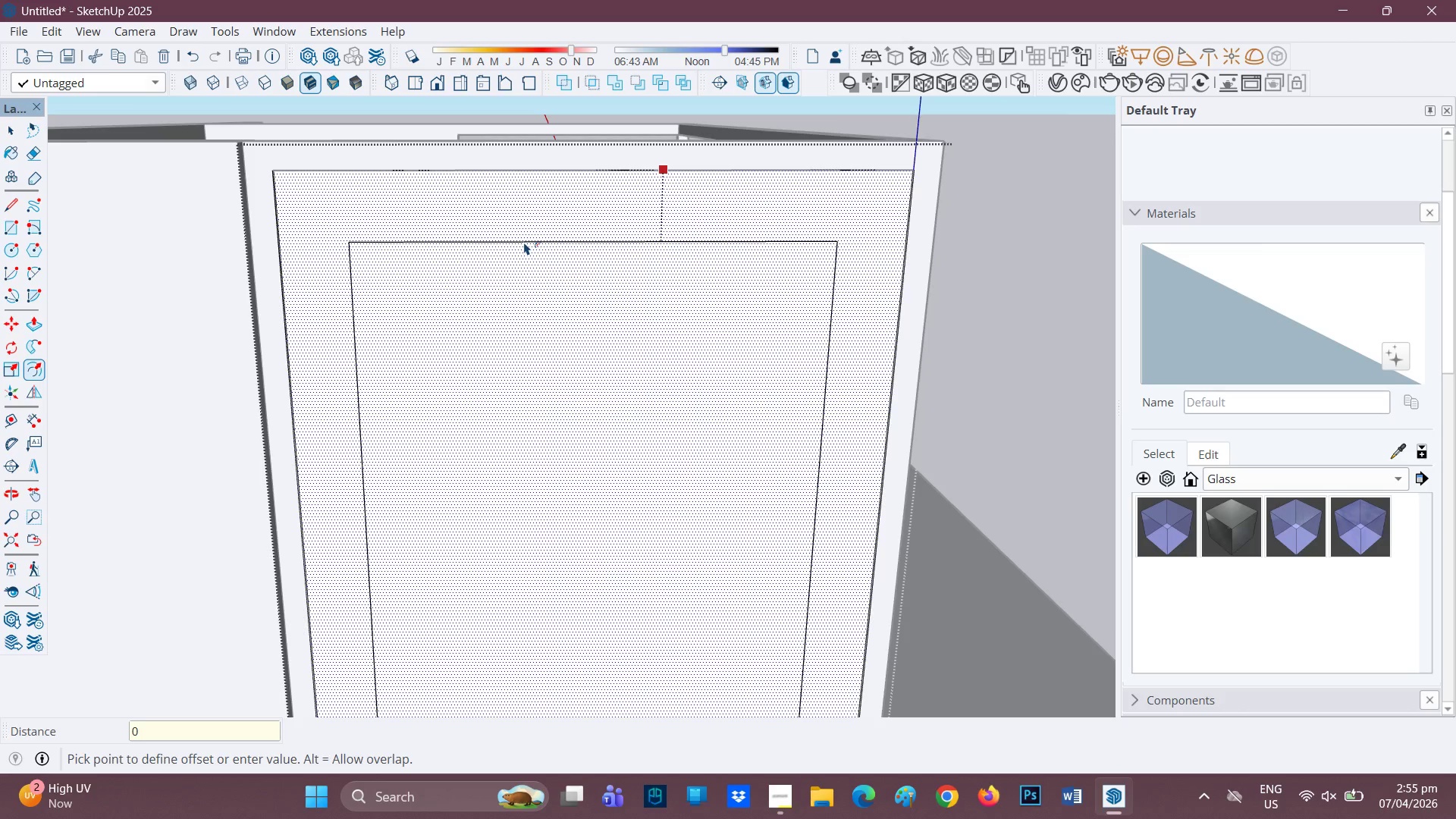 
key(Period)
 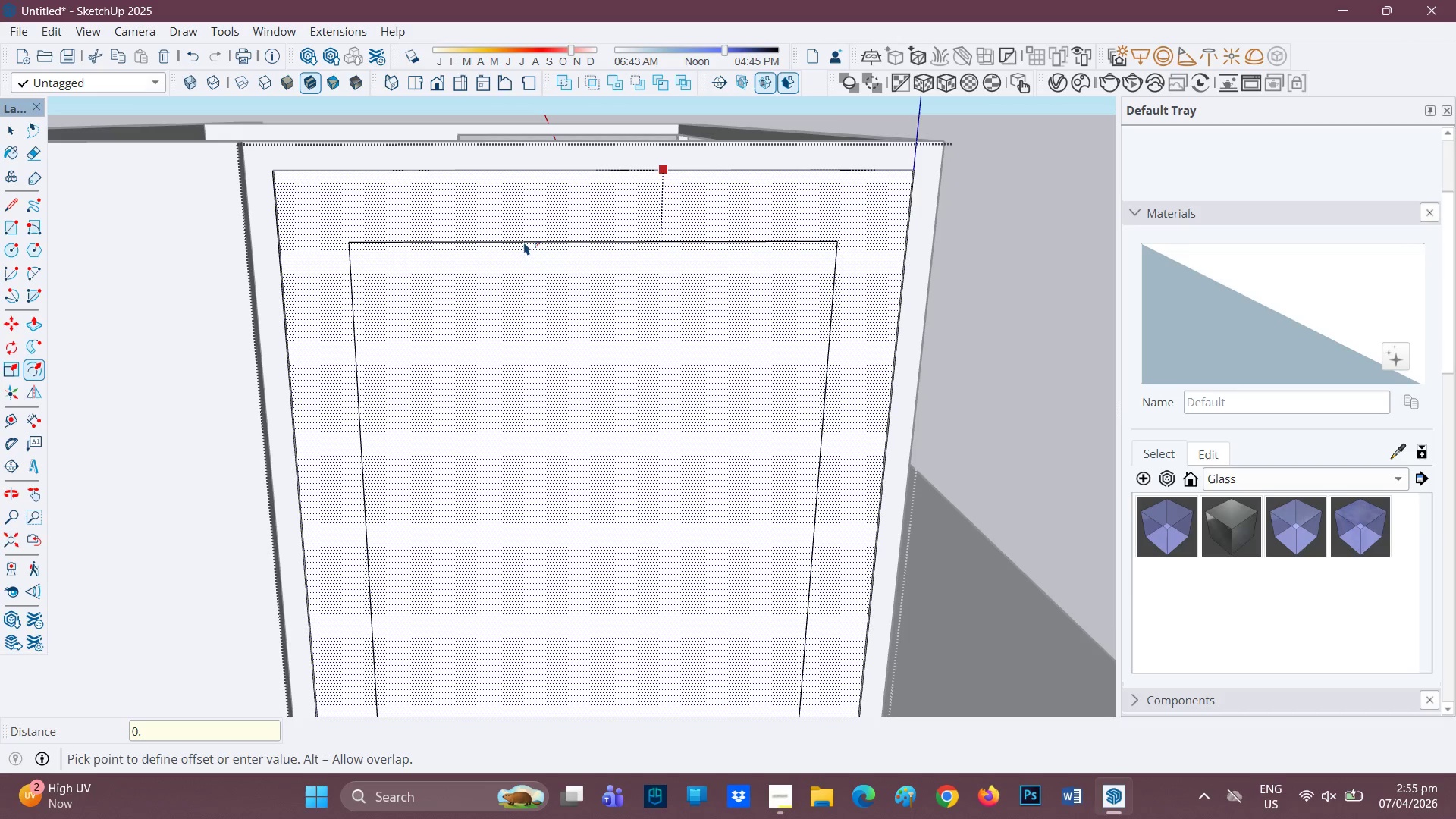 
key(2)
 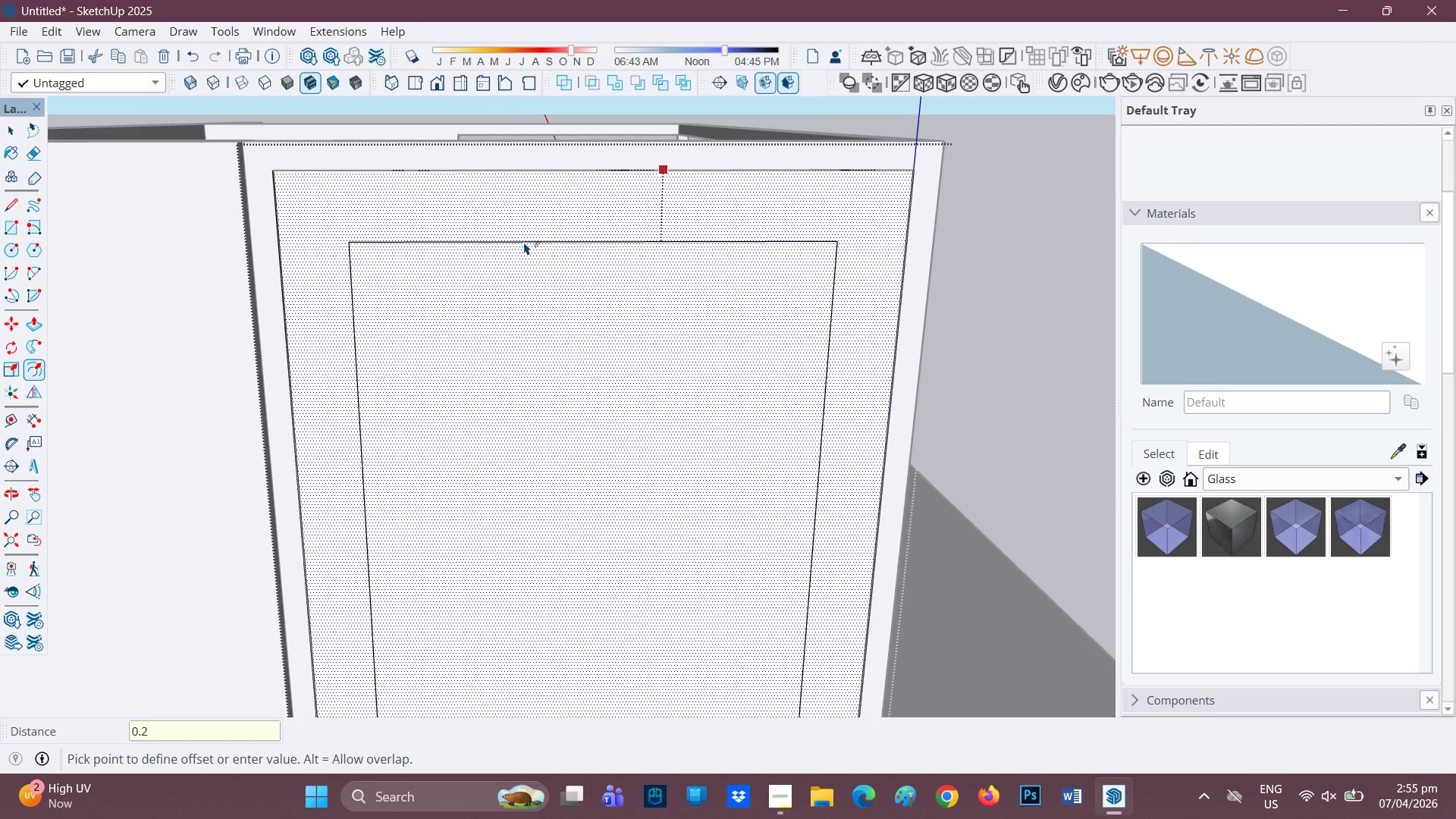 
key(Quote)
 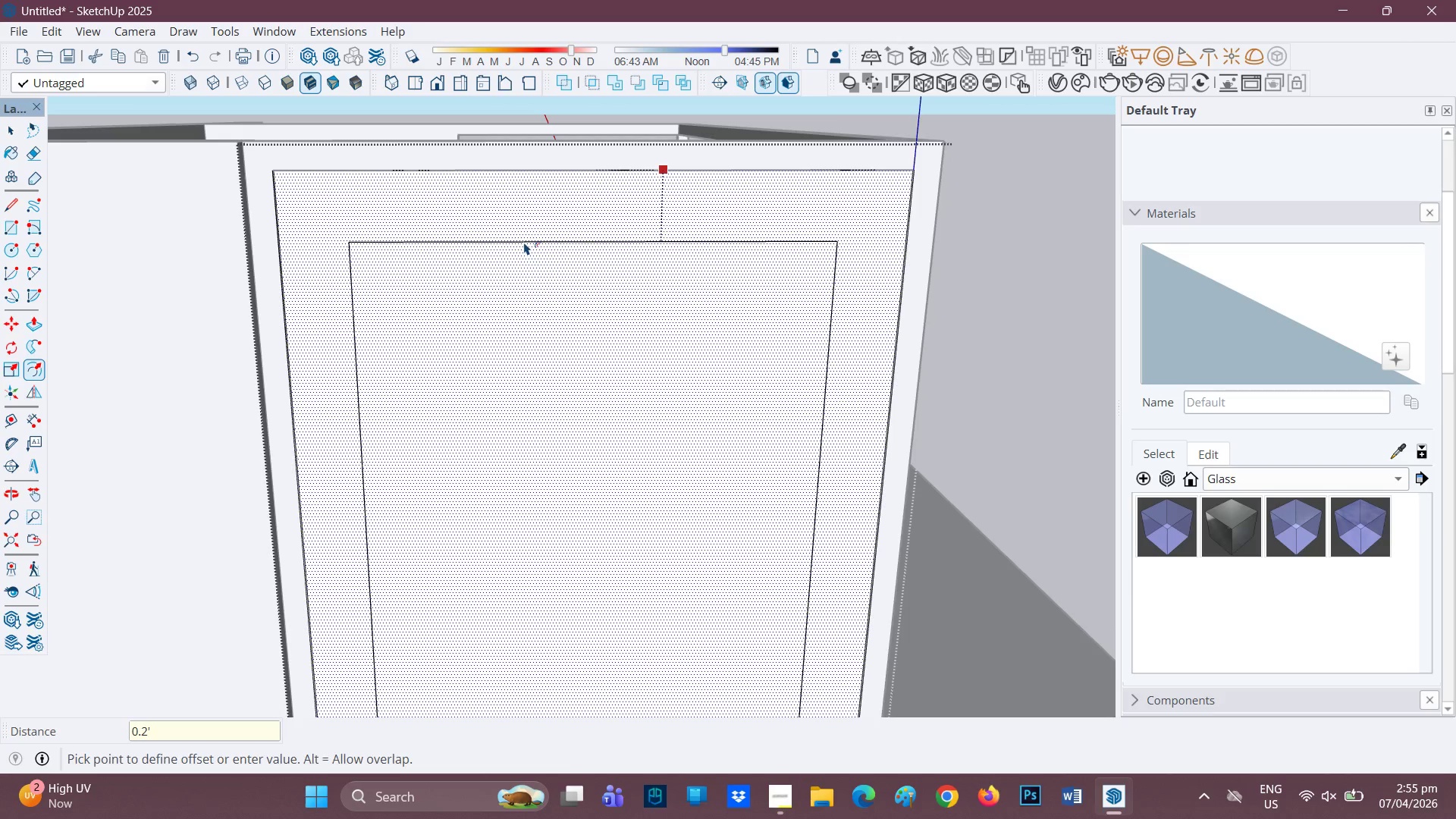 
key(Enter)
 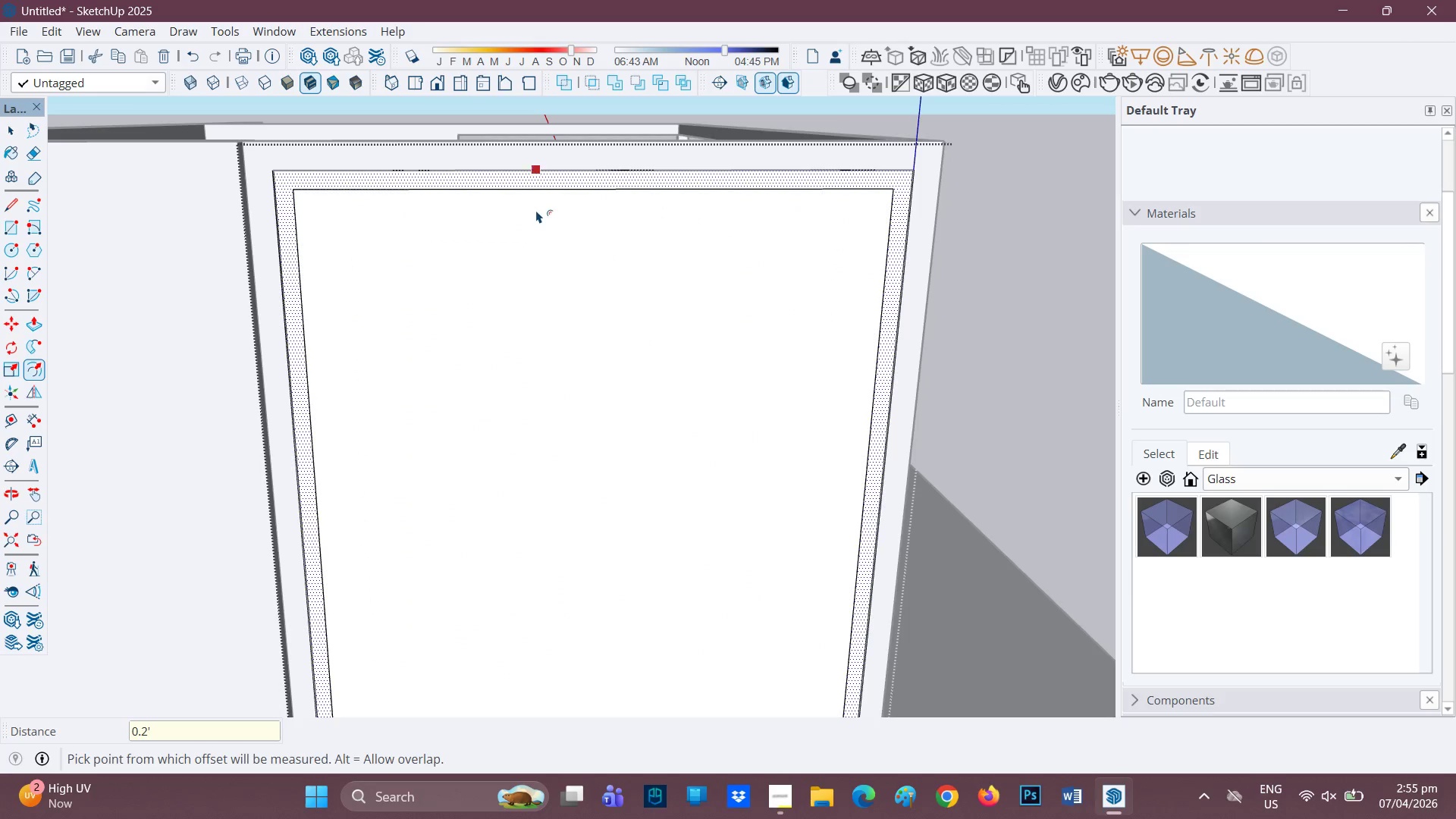 
scroll: coordinate [527, 289], scroll_direction: down, amount: 3.0
 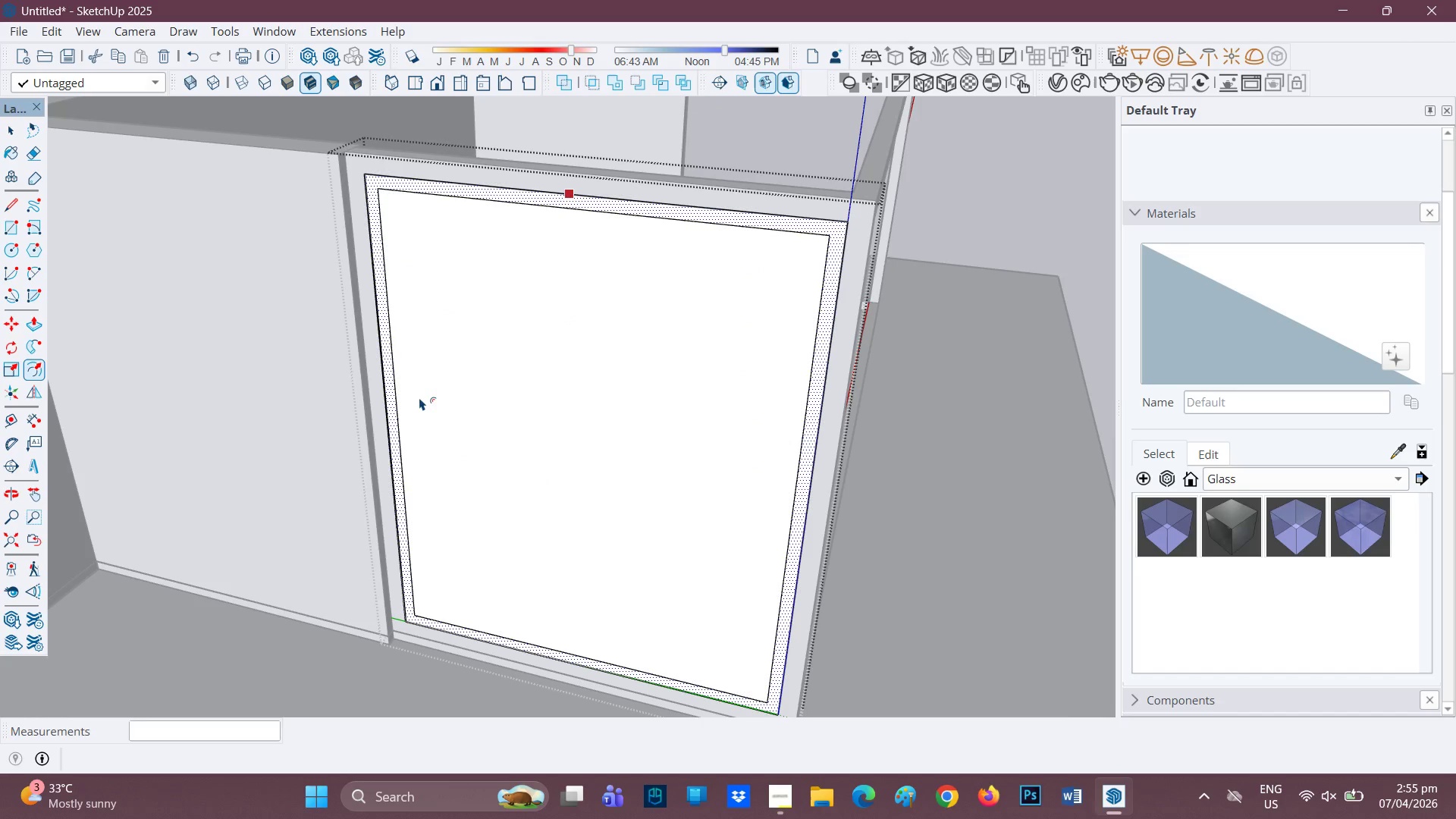 
wait(5.44)
 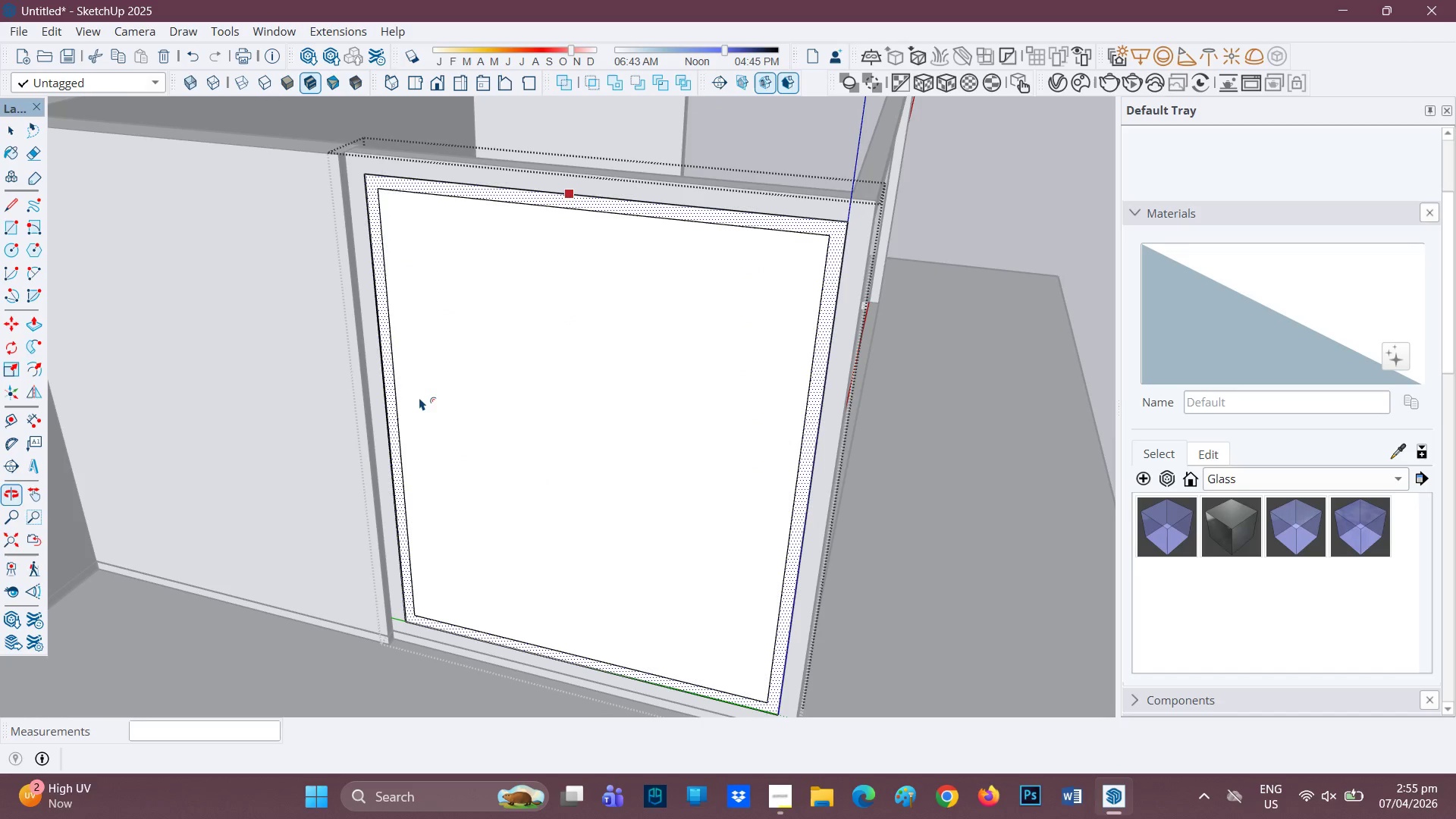 
key(Control+Z)
 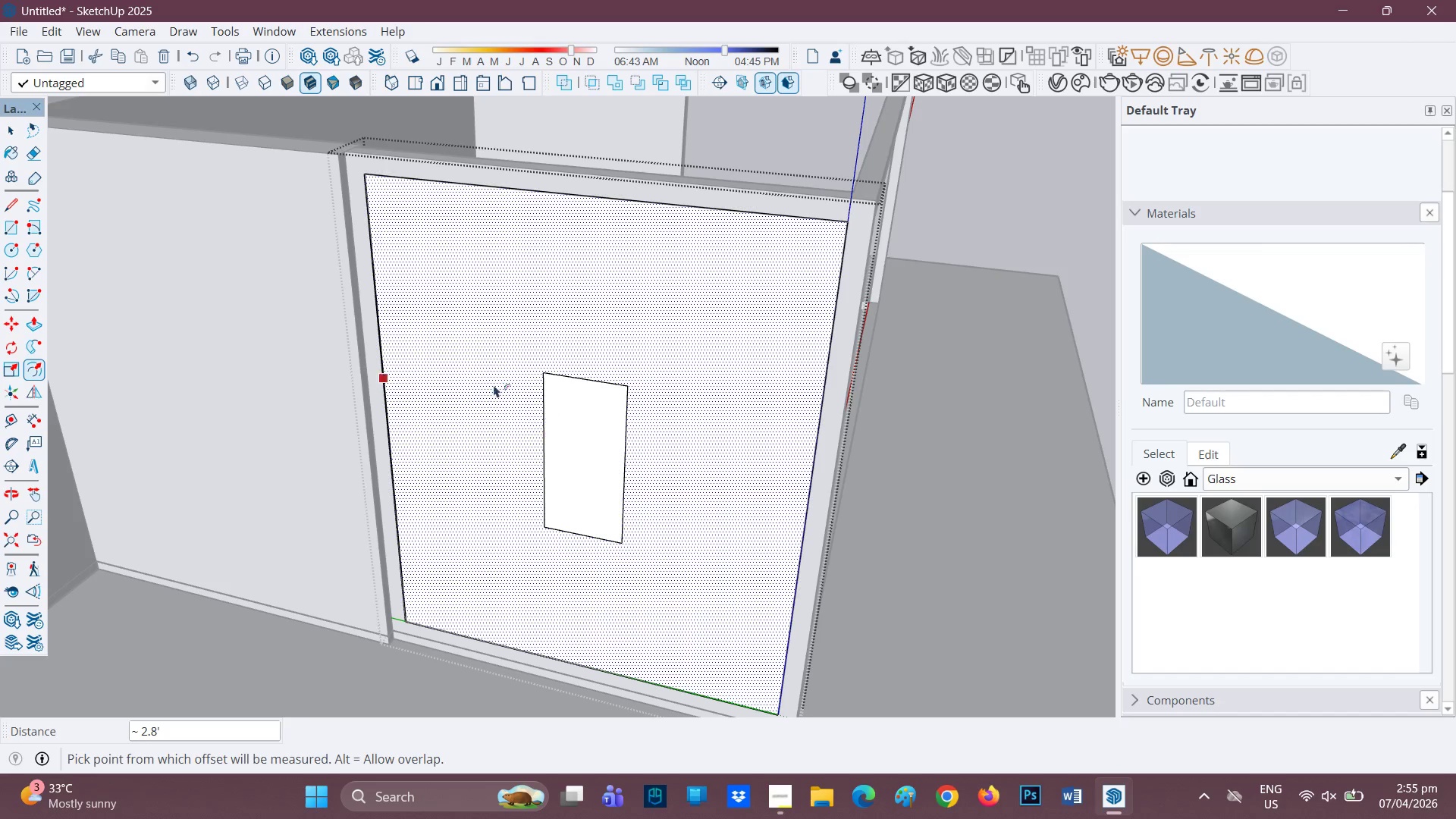 
key(Control+Z)
 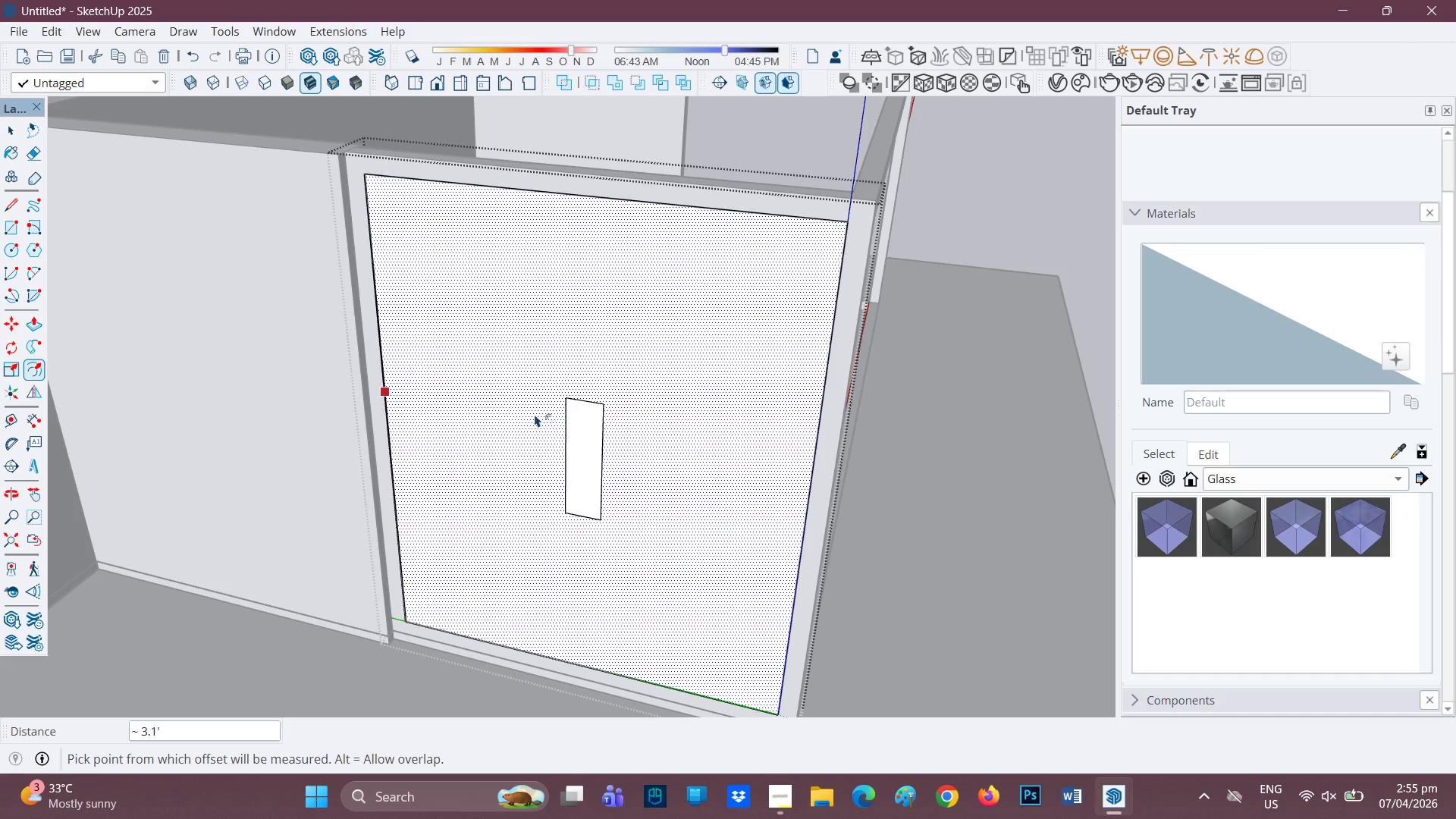 
key(Control+ControlLeft)
 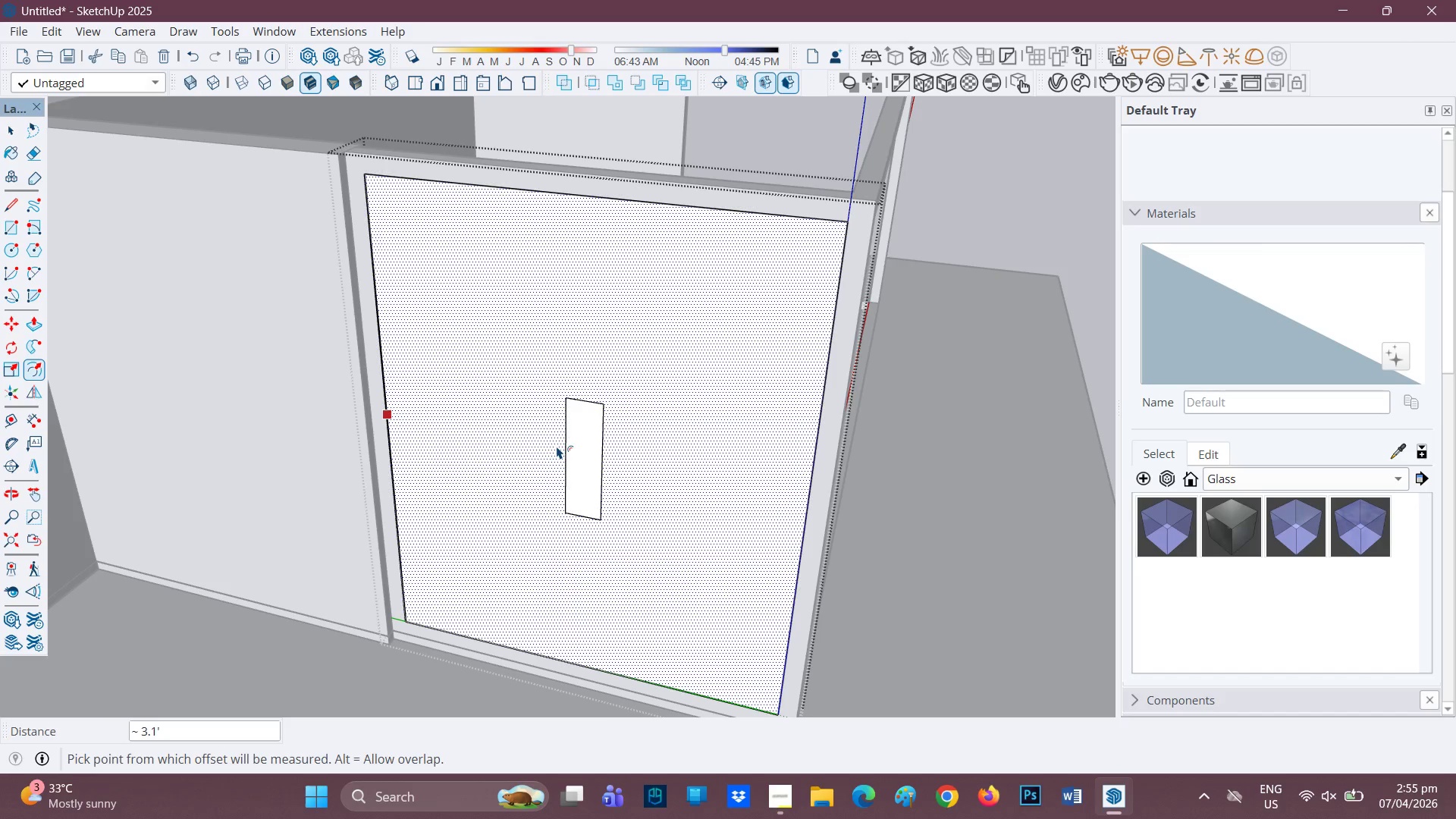 
key(Control+Z)
 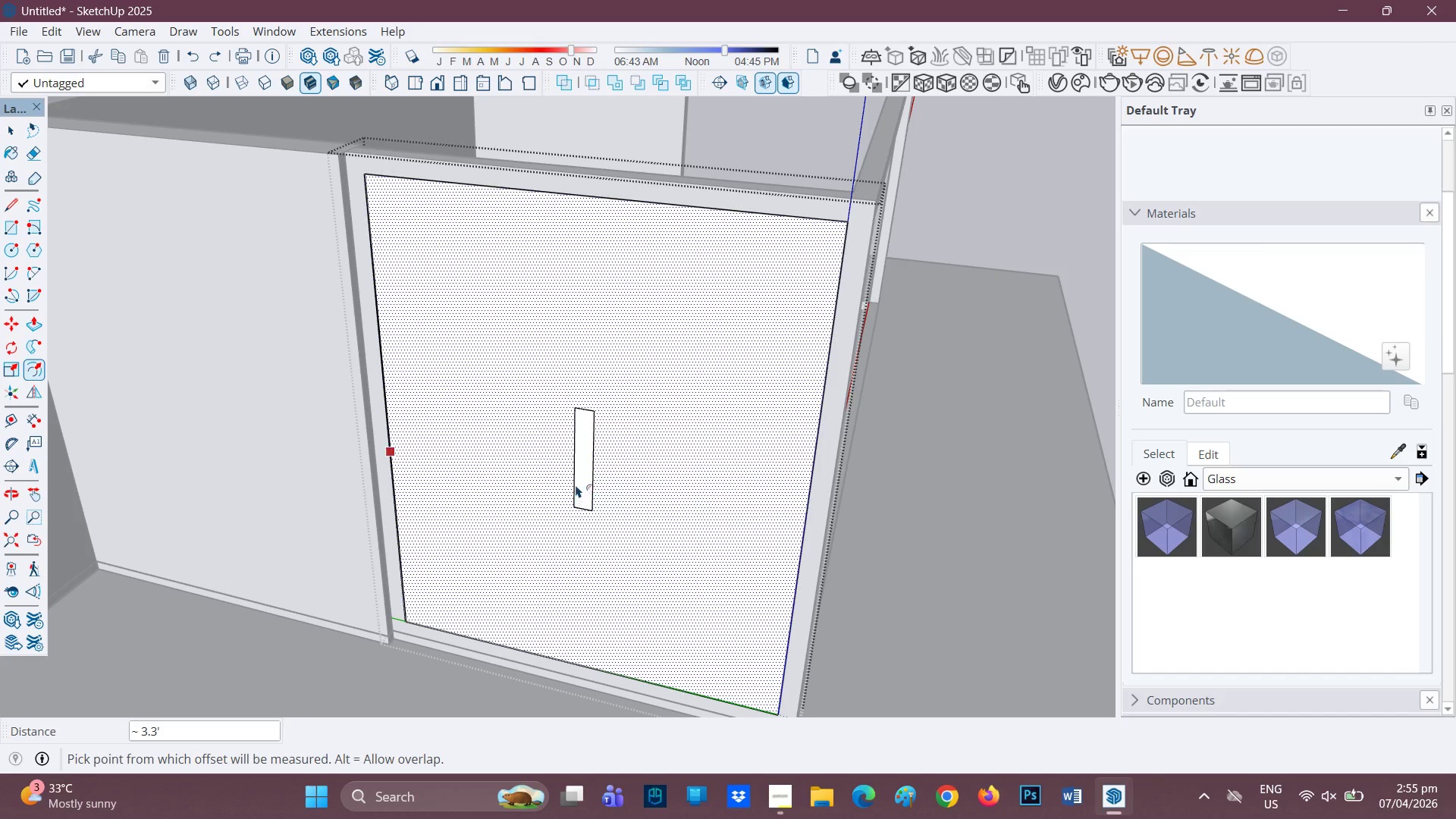 
key(Control+ControlLeft)
 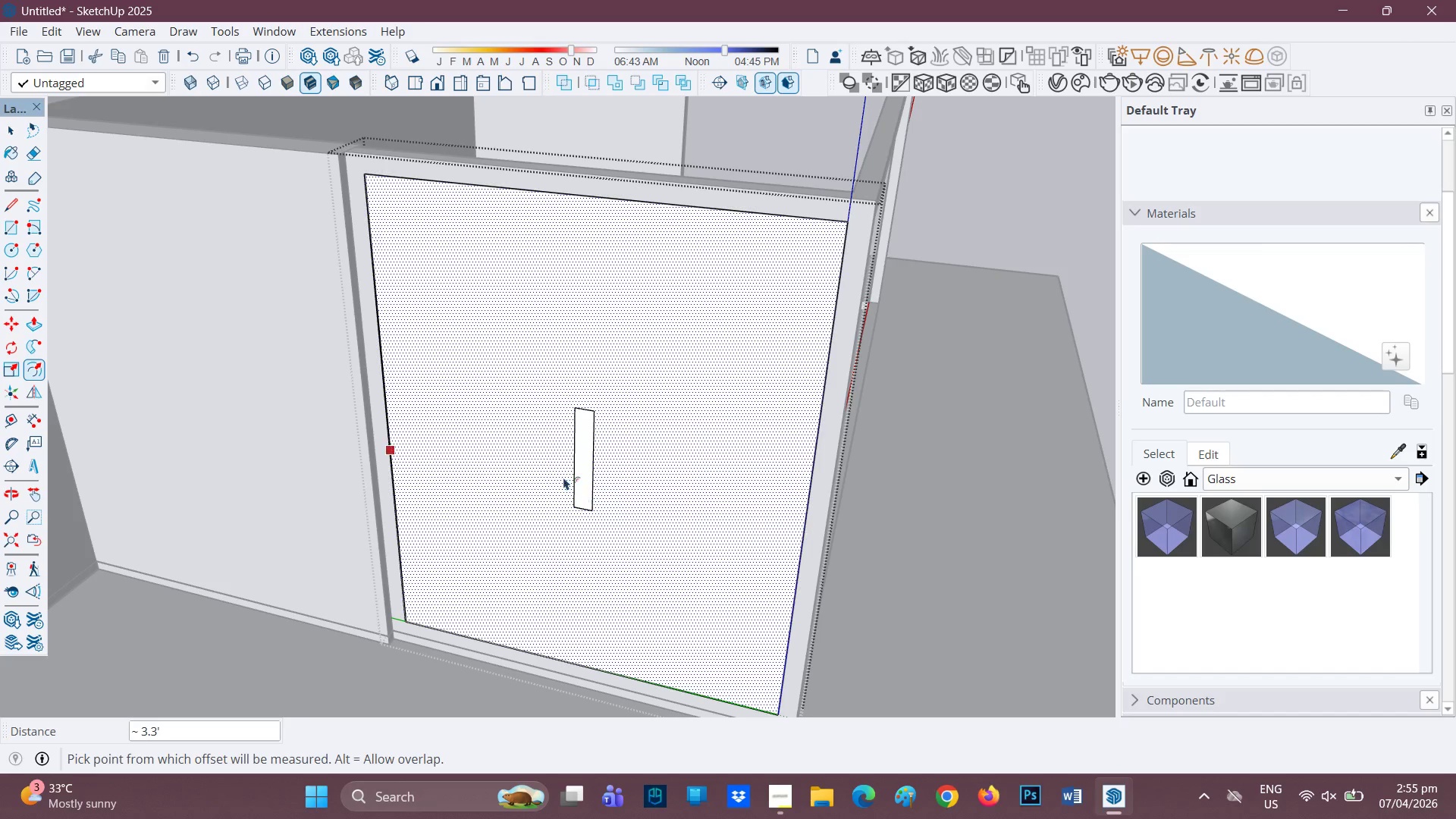 
key(Control+Z)
 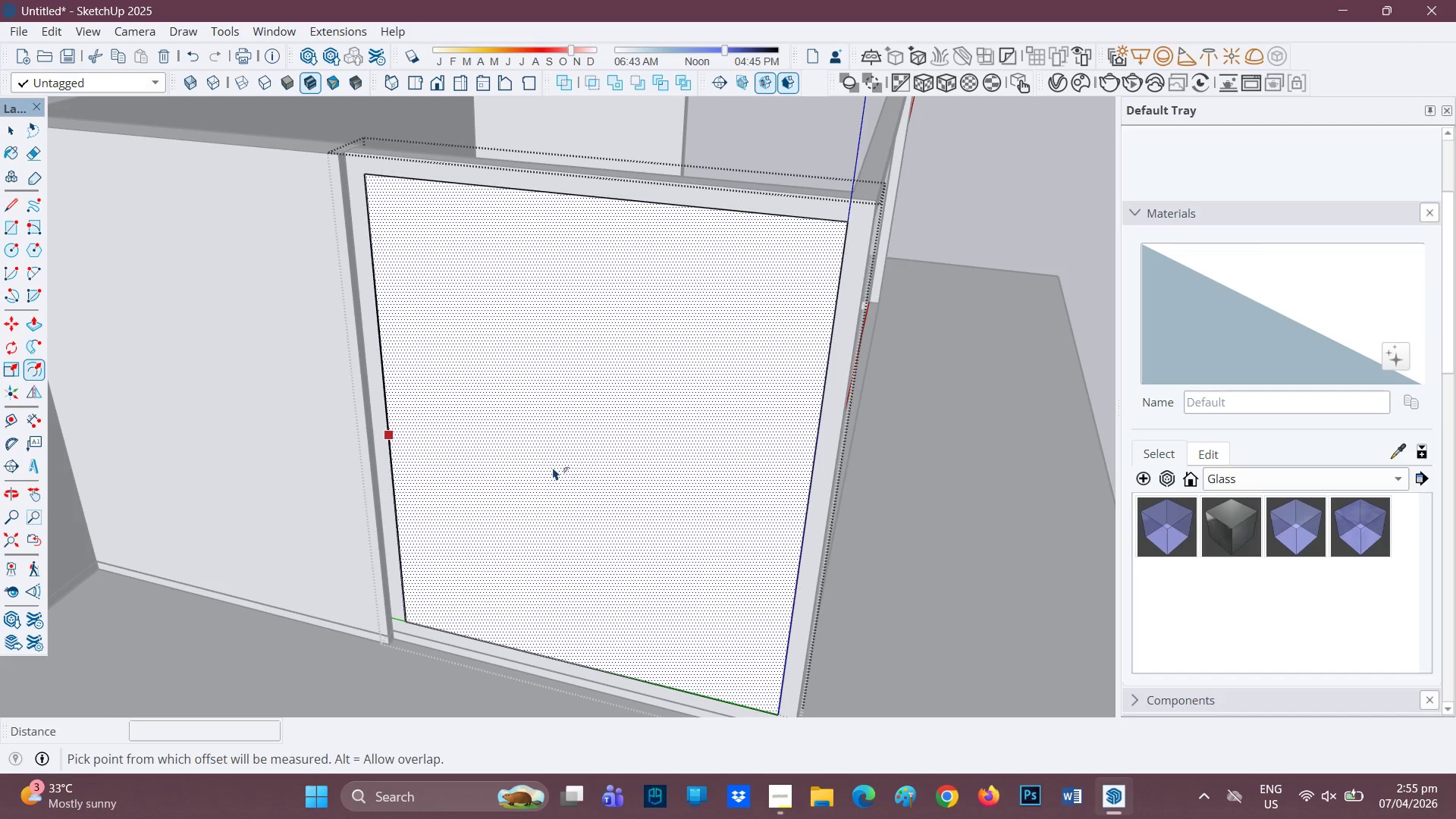 
left_click([553, 467])
 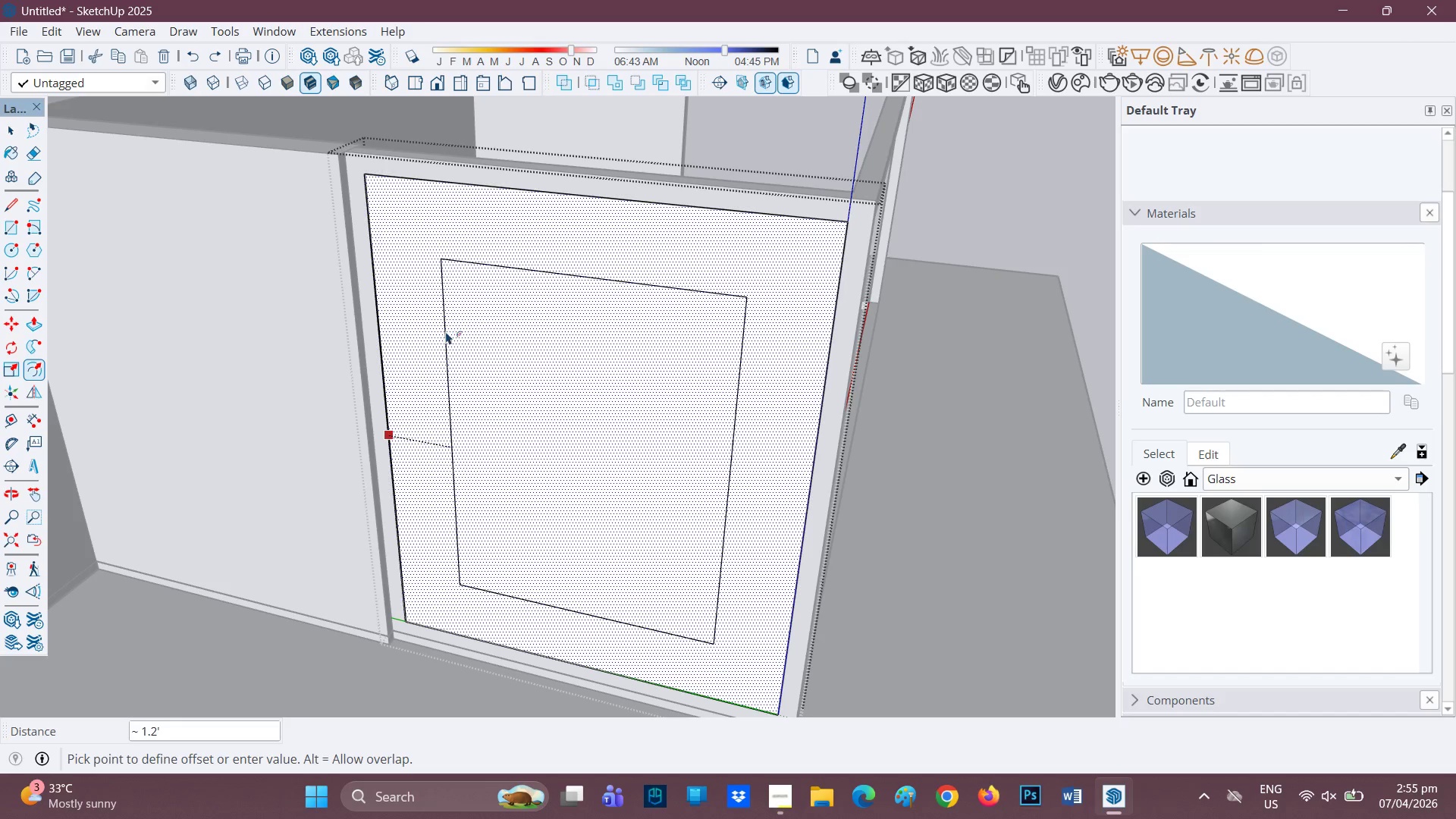 
key(0)
 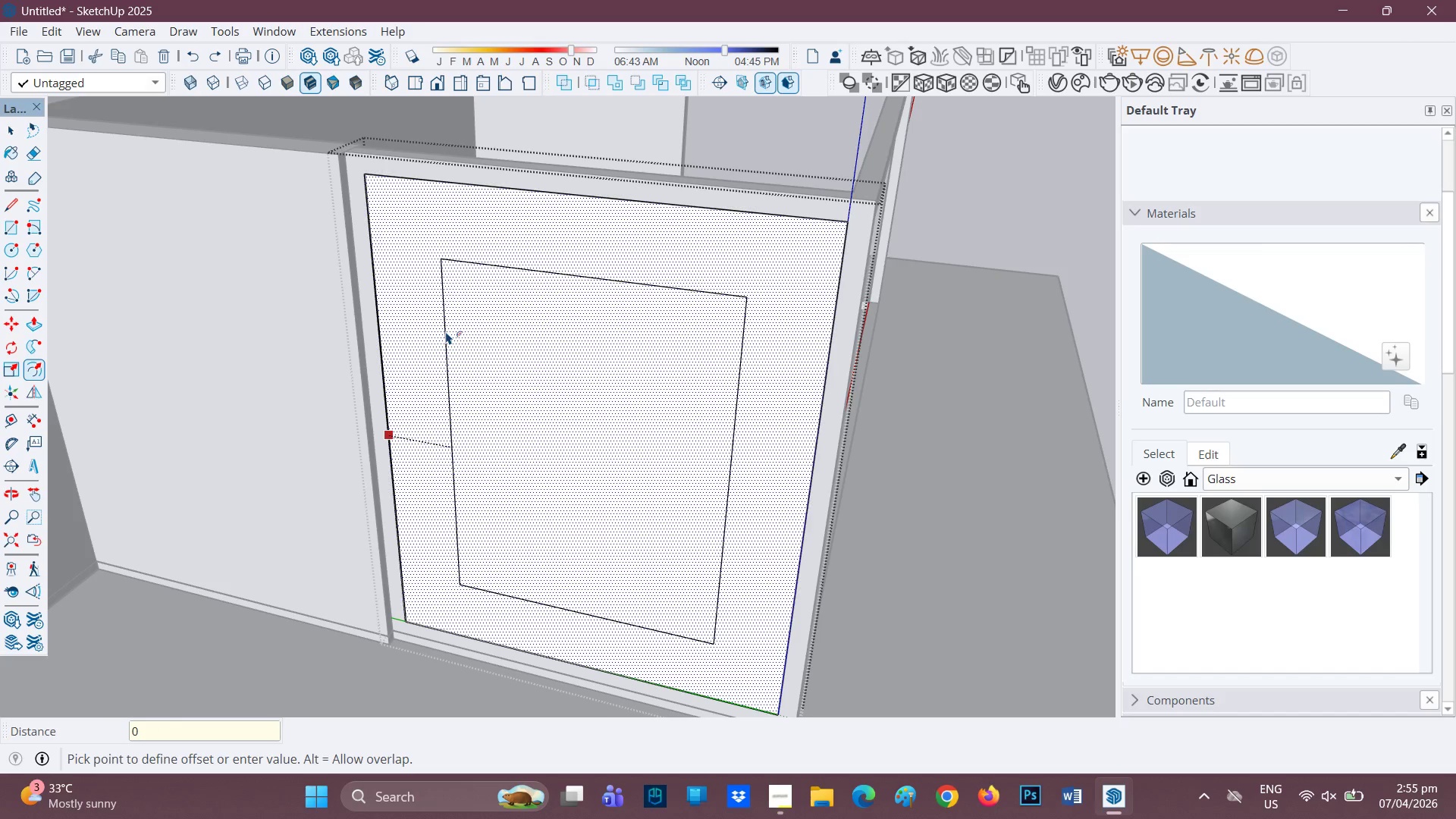 
key(Period)
 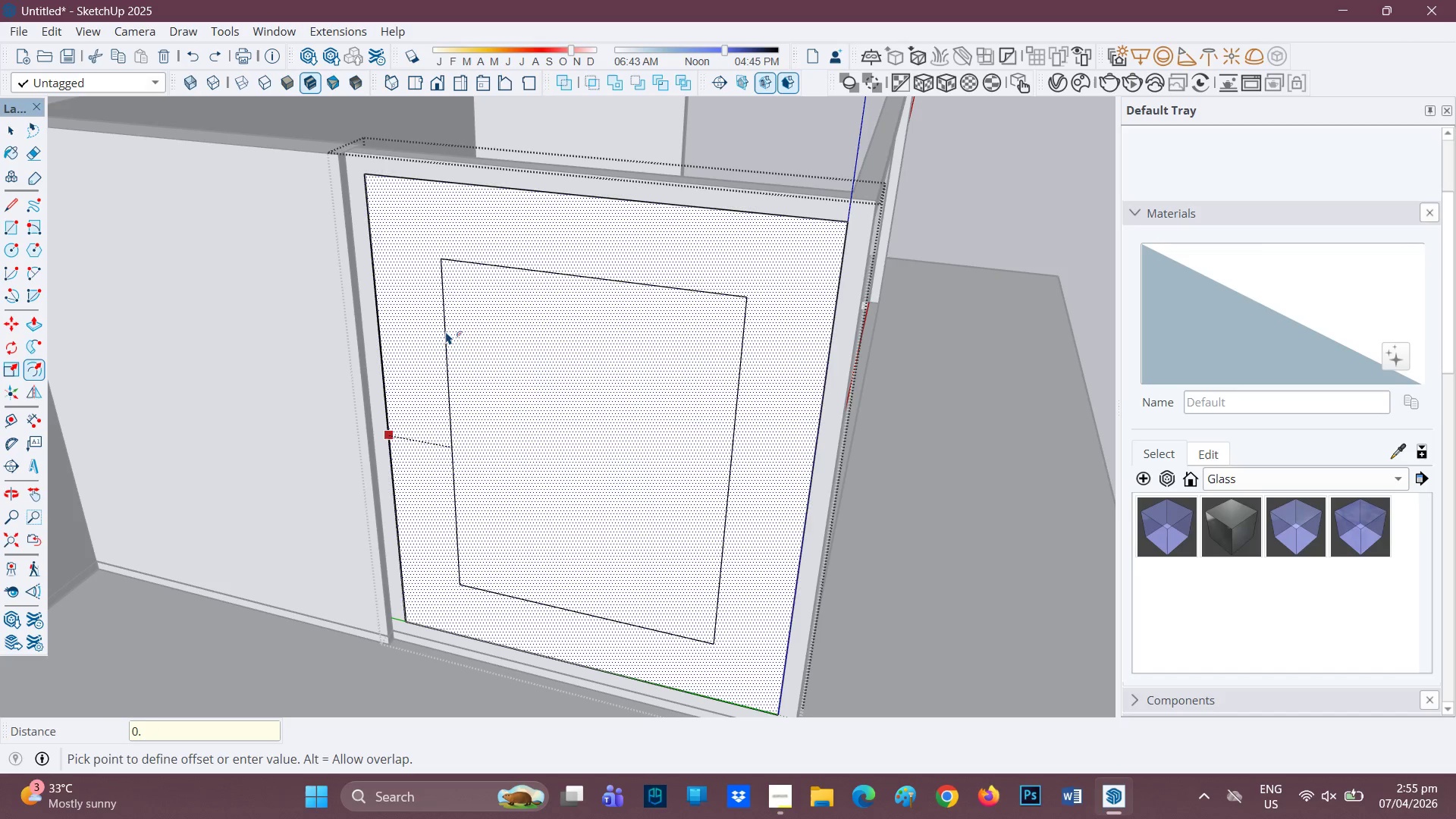 
key(1)
 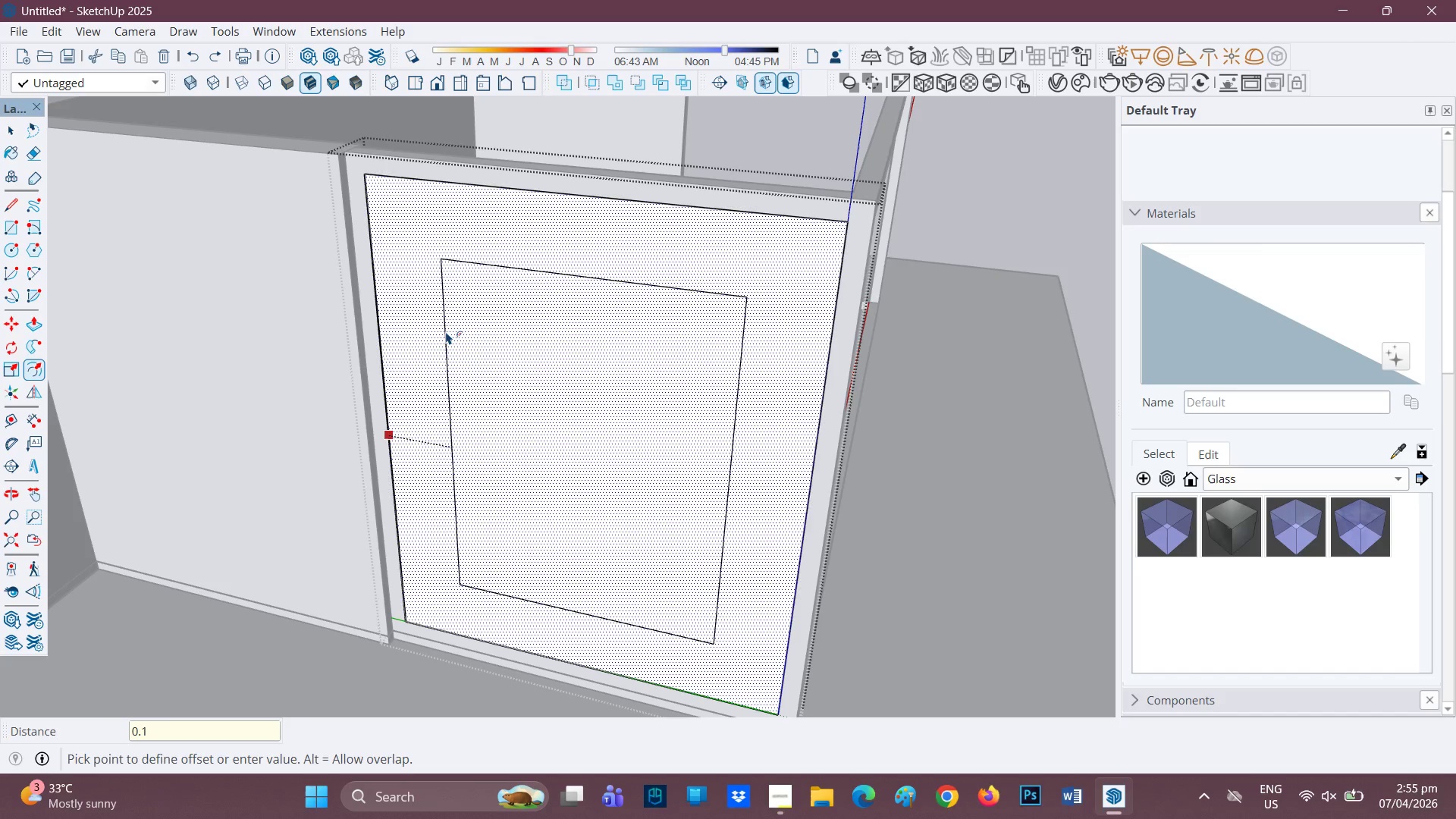 
key(Quote)
 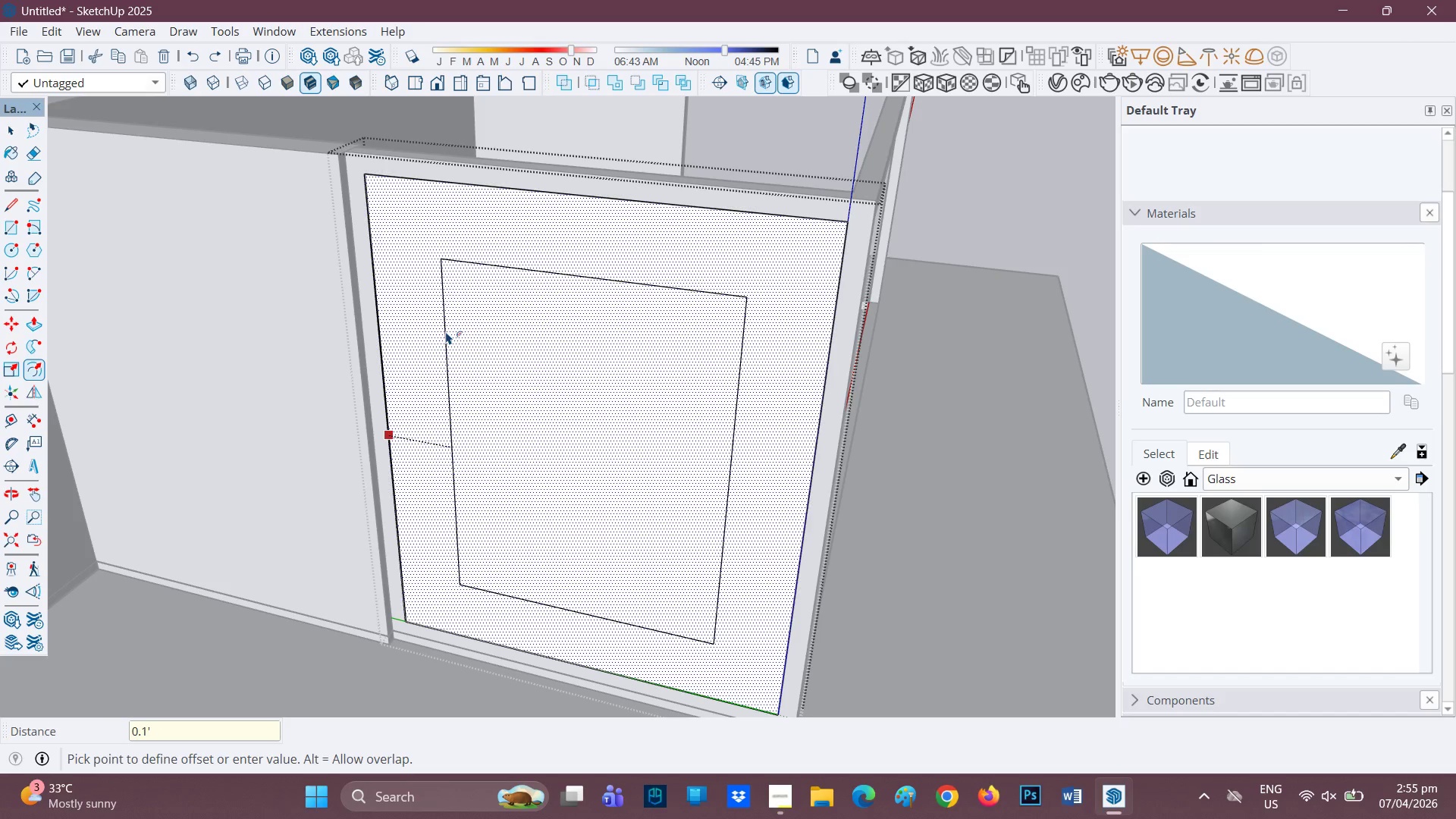 
key(Enter)
 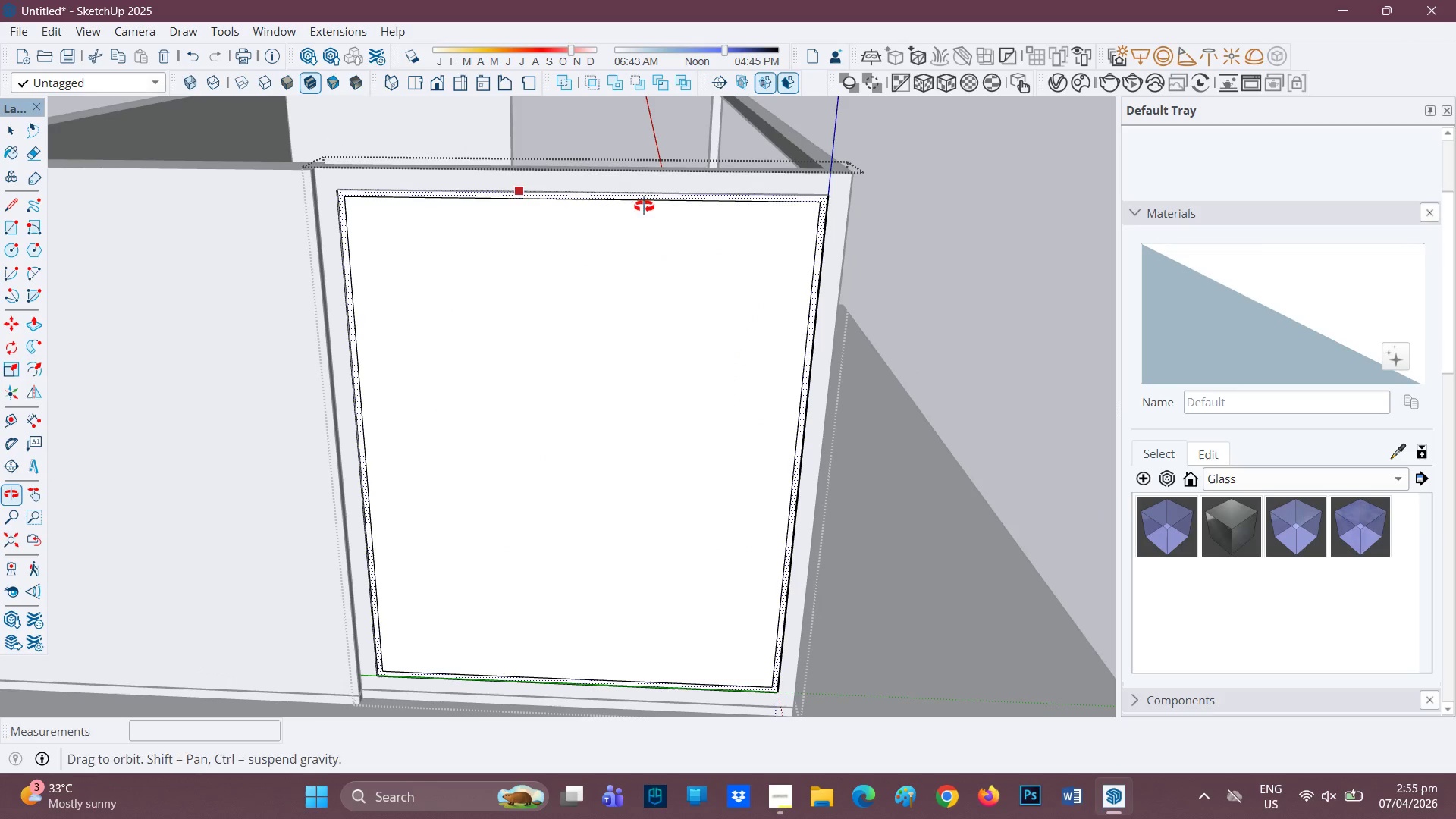 
key(P)
 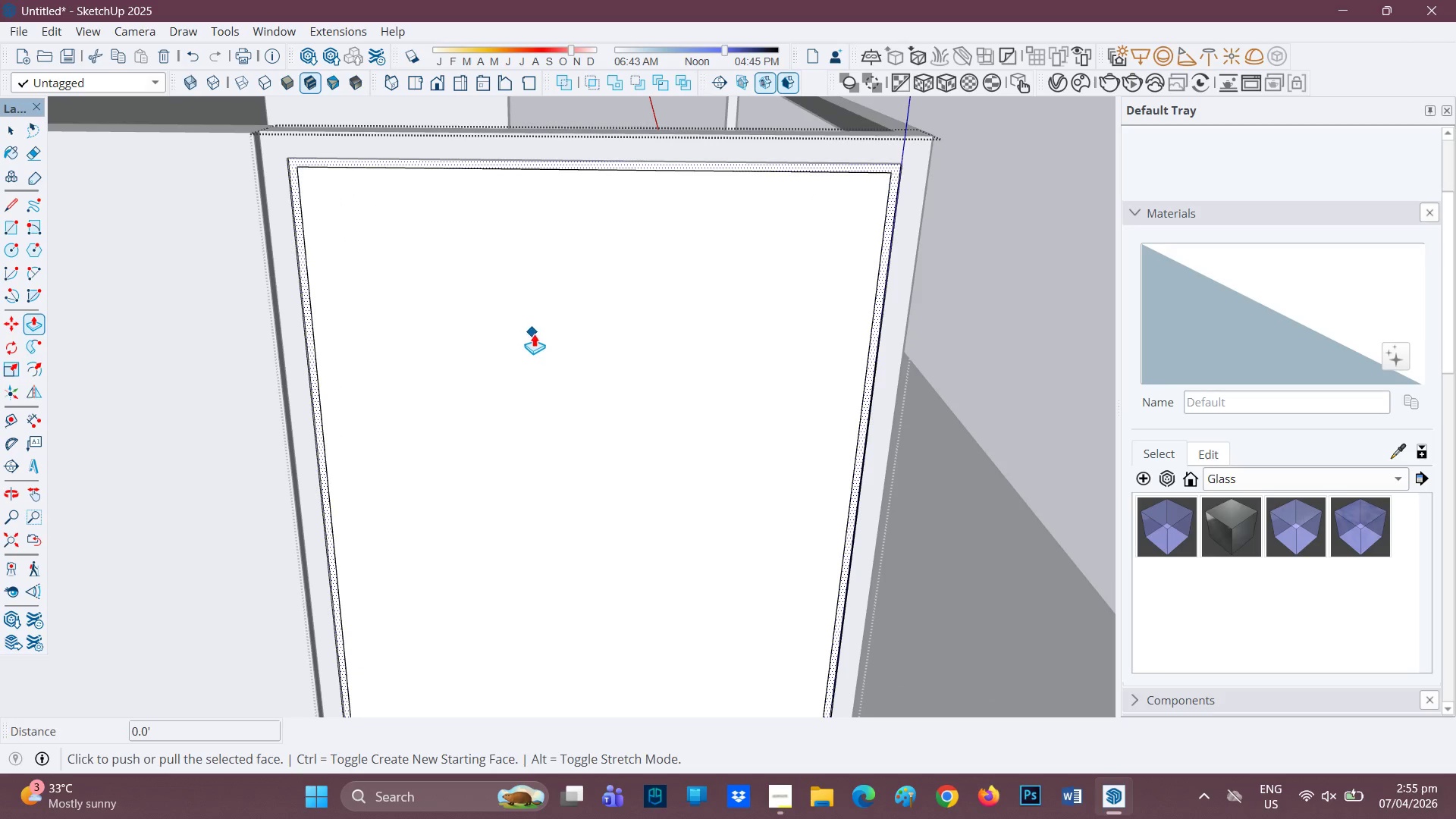 
scroll: coordinate [539, 318], scroll_direction: up, amount: 2.0
 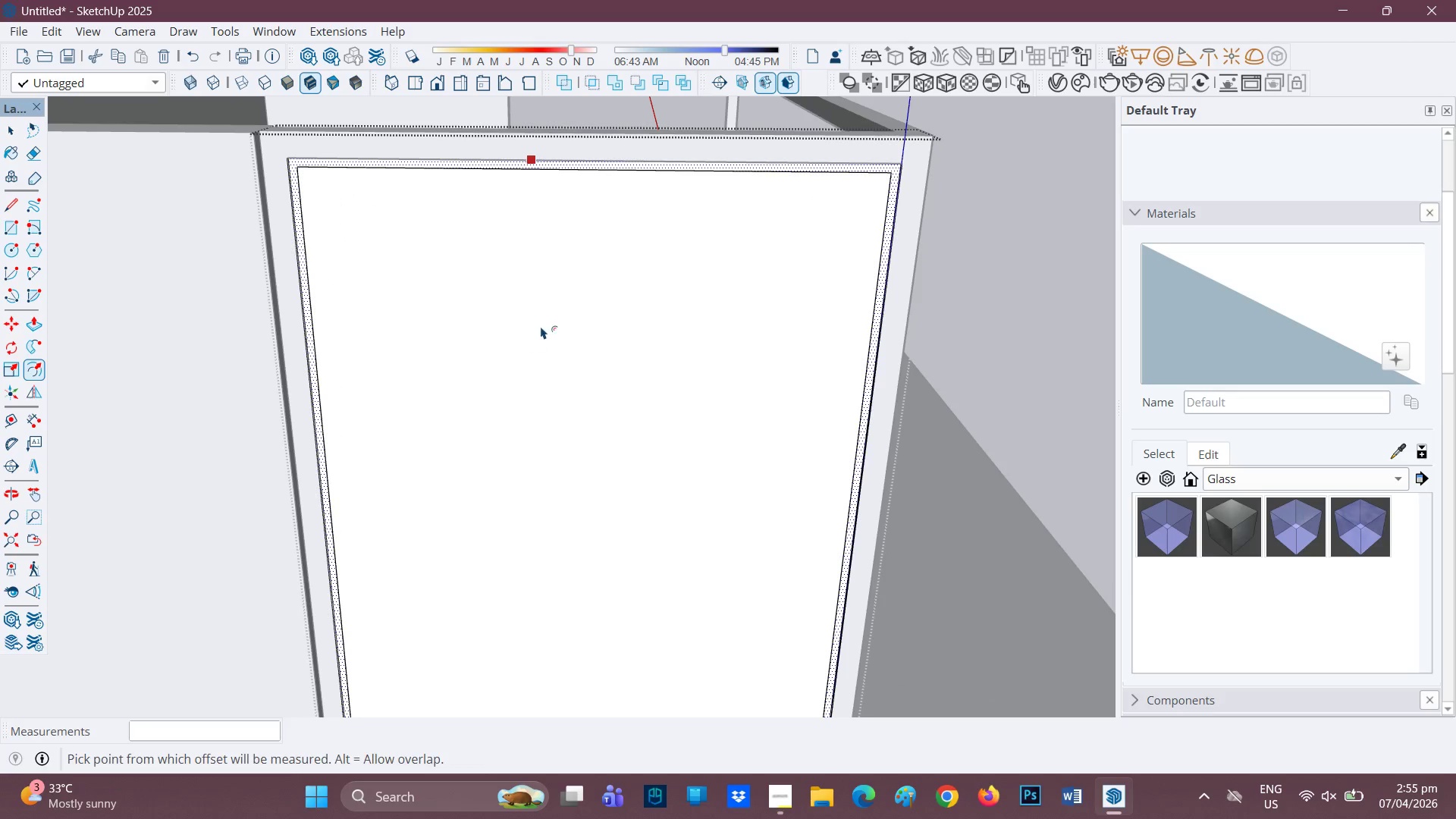 
left_click([554, 326])
 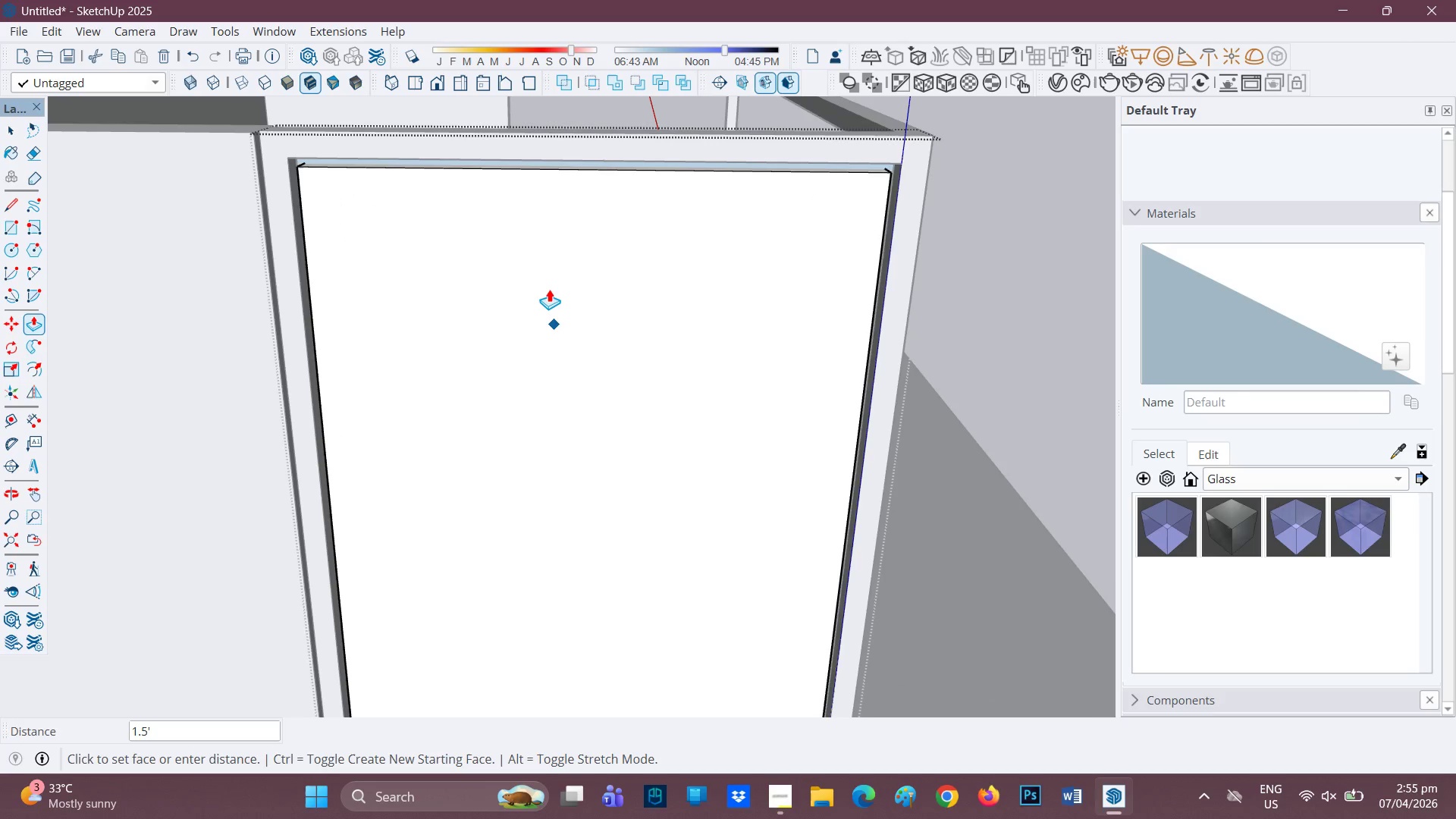 
key(Space)
 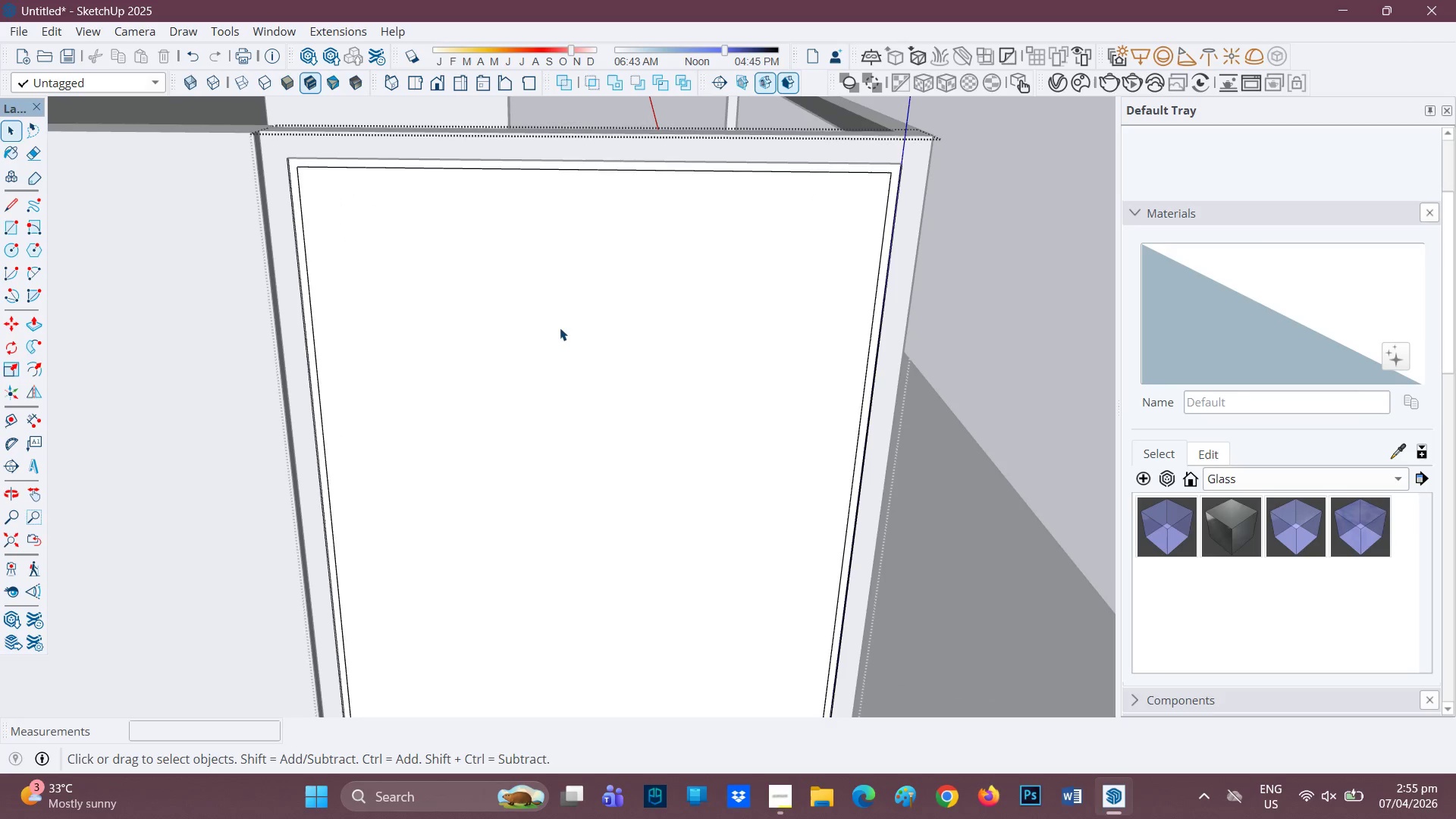 
left_click([560, 328])
 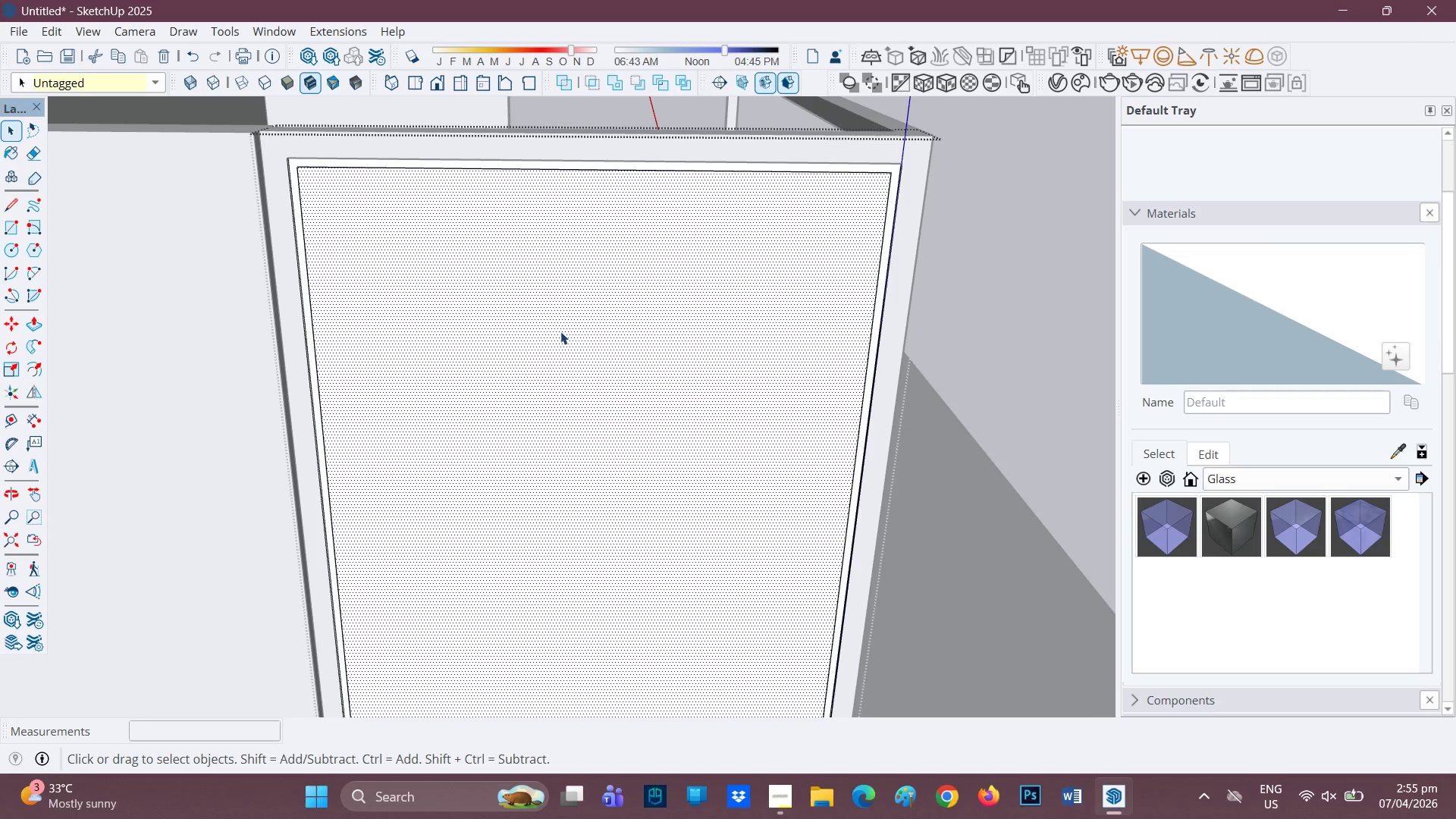 
key(P)
 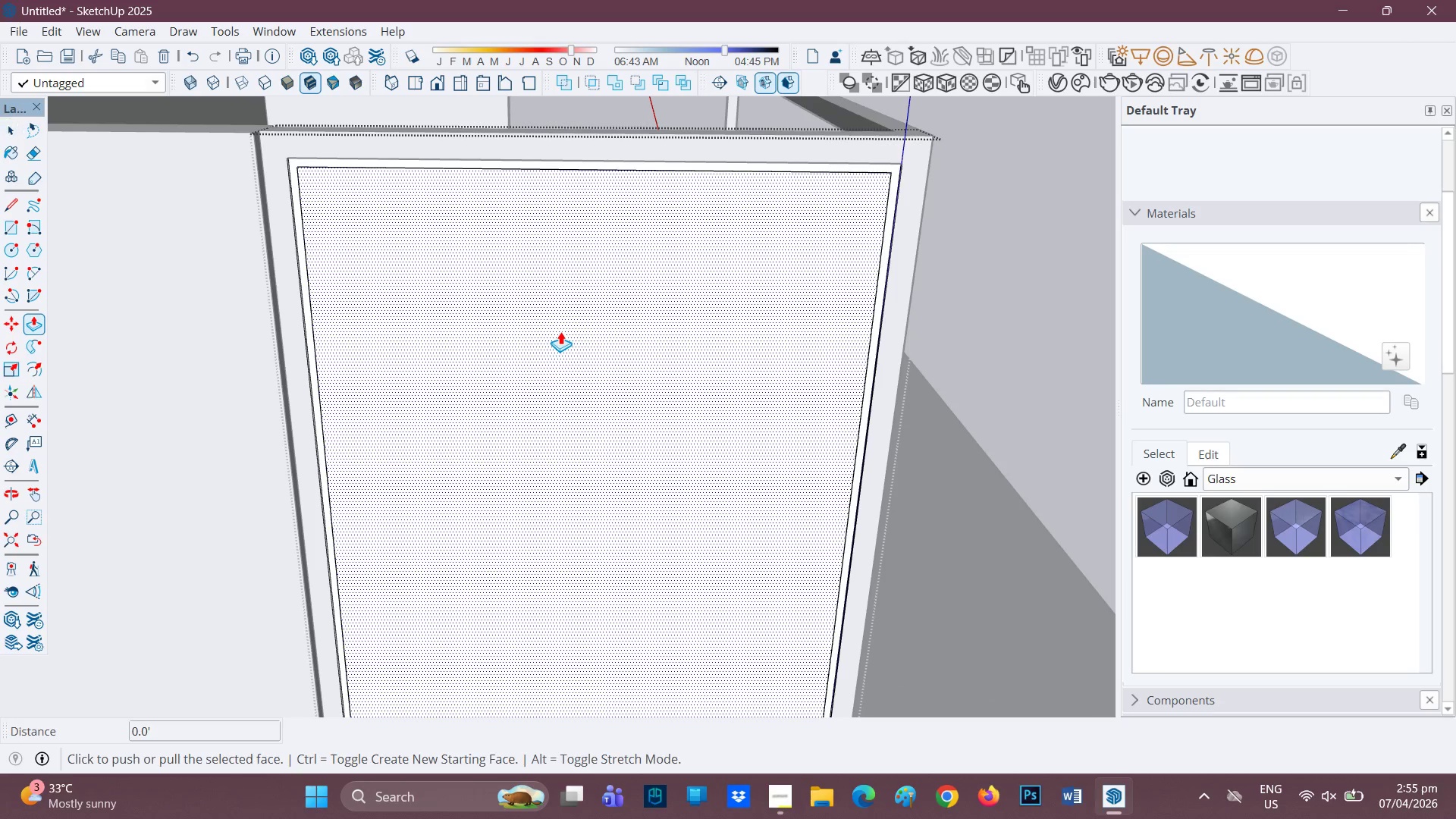 
left_click([560, 331])
 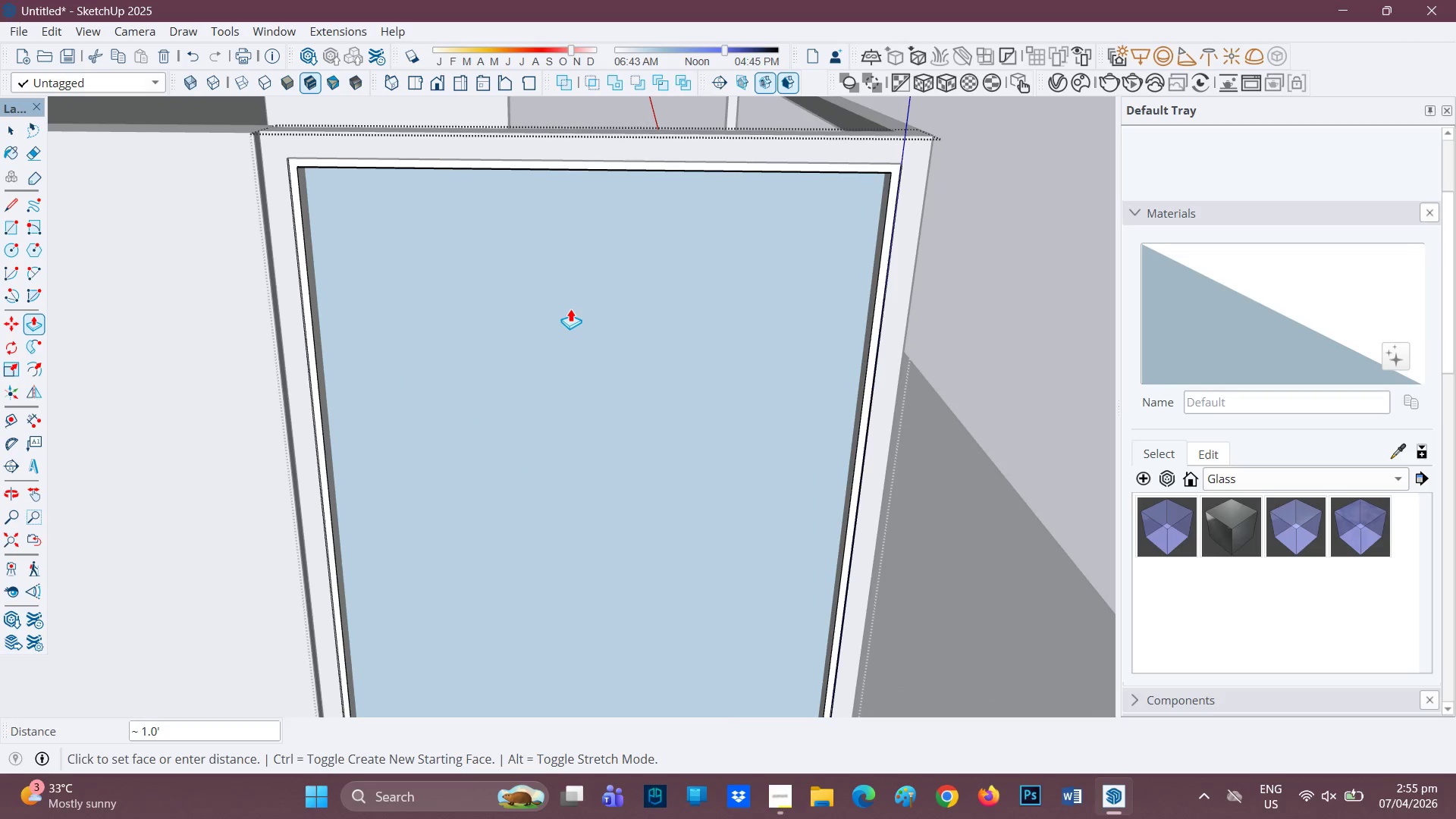 
left_click([571, 308])
 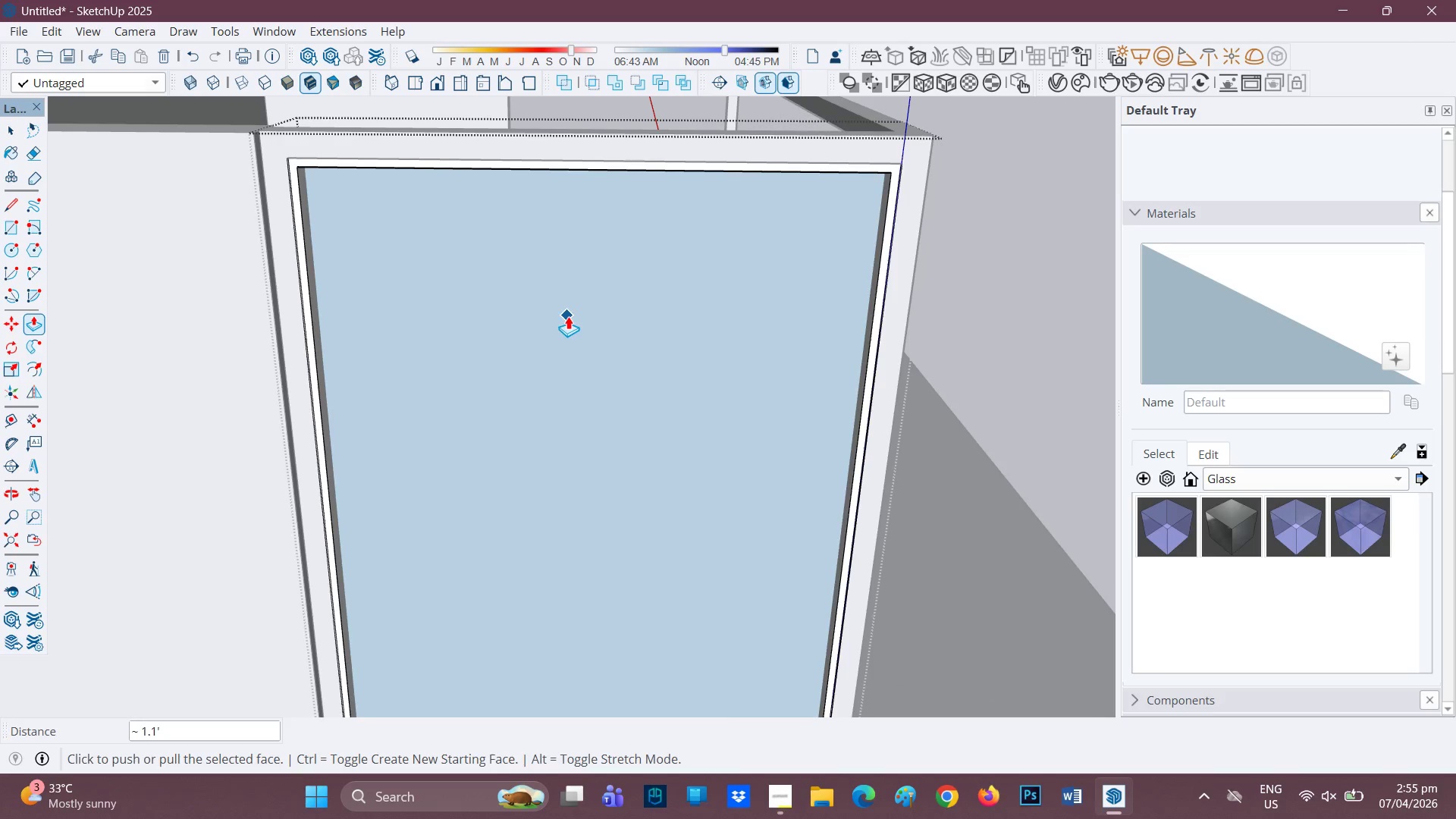 
key(Control+ControlLeft)
 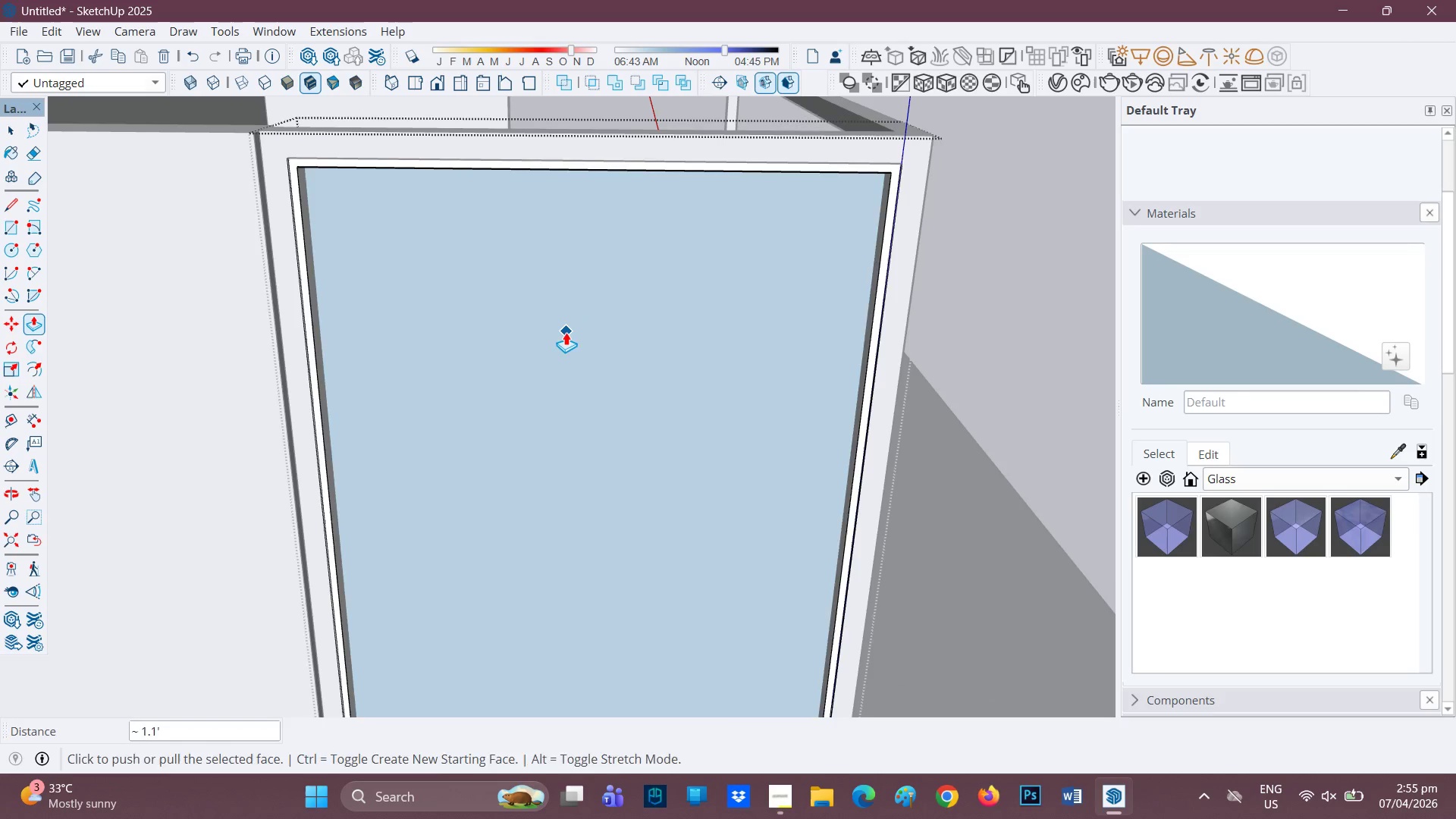 
key(Control+Z)
 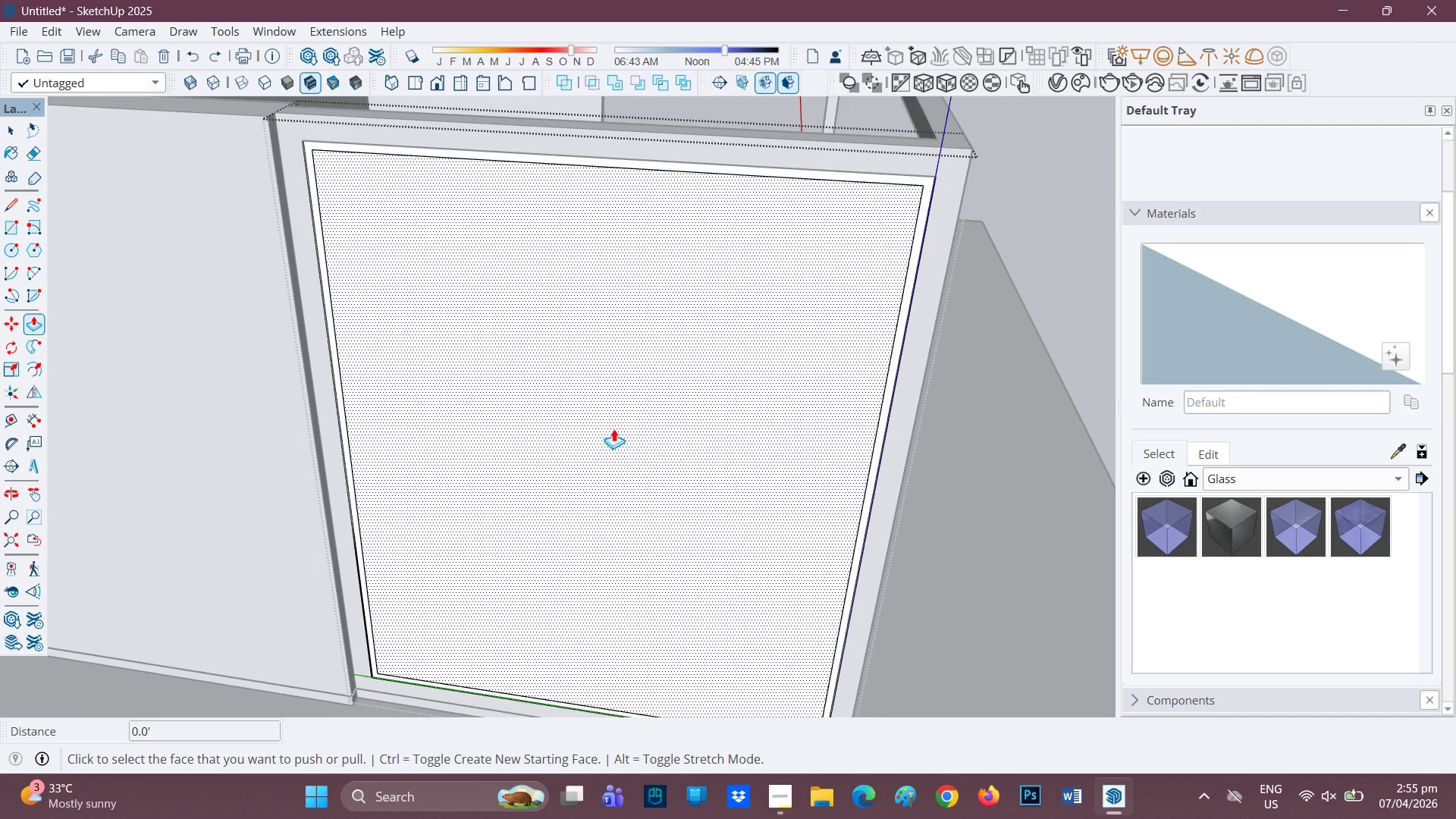 
key(P)
 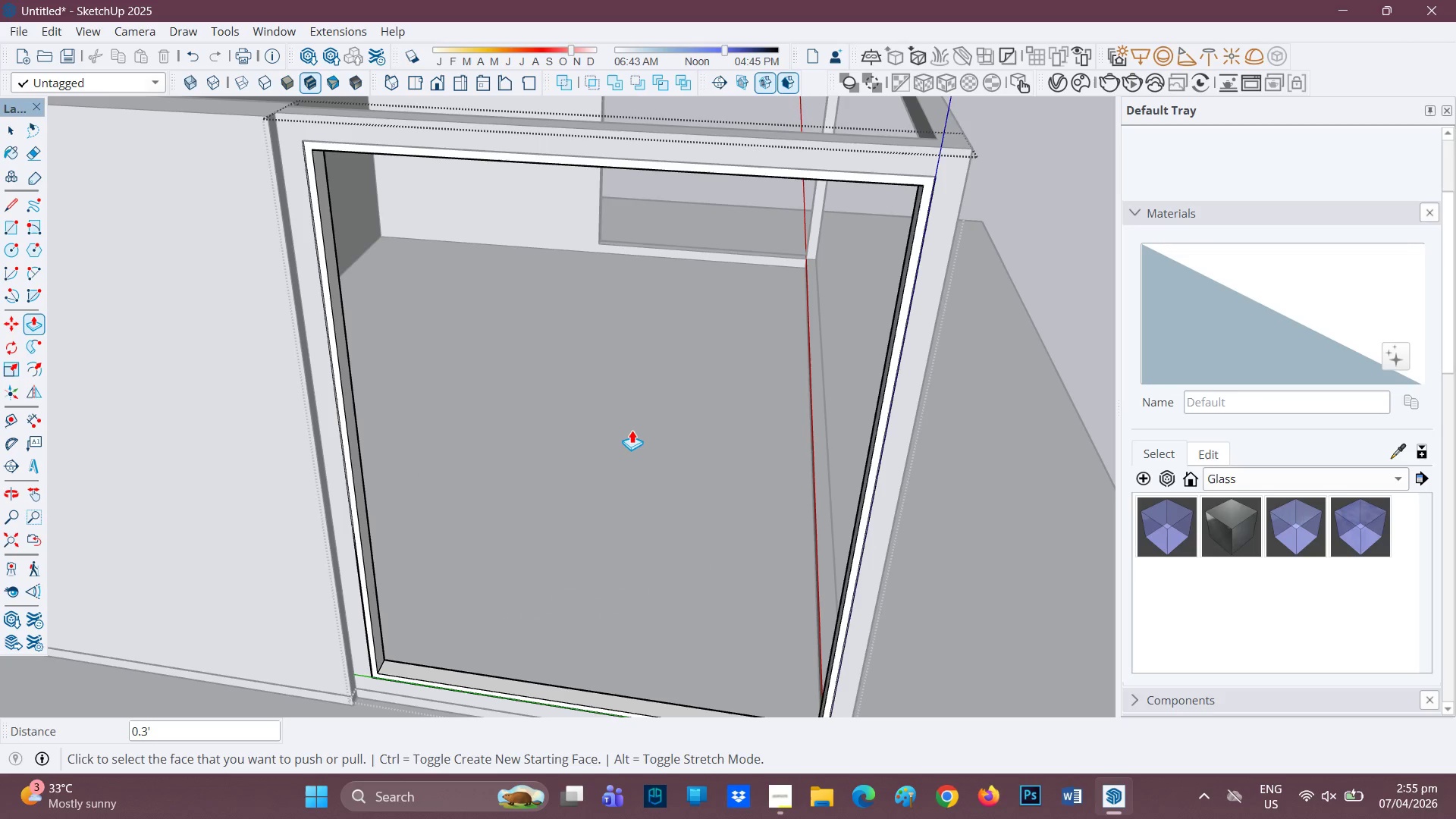 
scroll: coordinate [726, 484], scroll_direction: down, amount: 5.0
 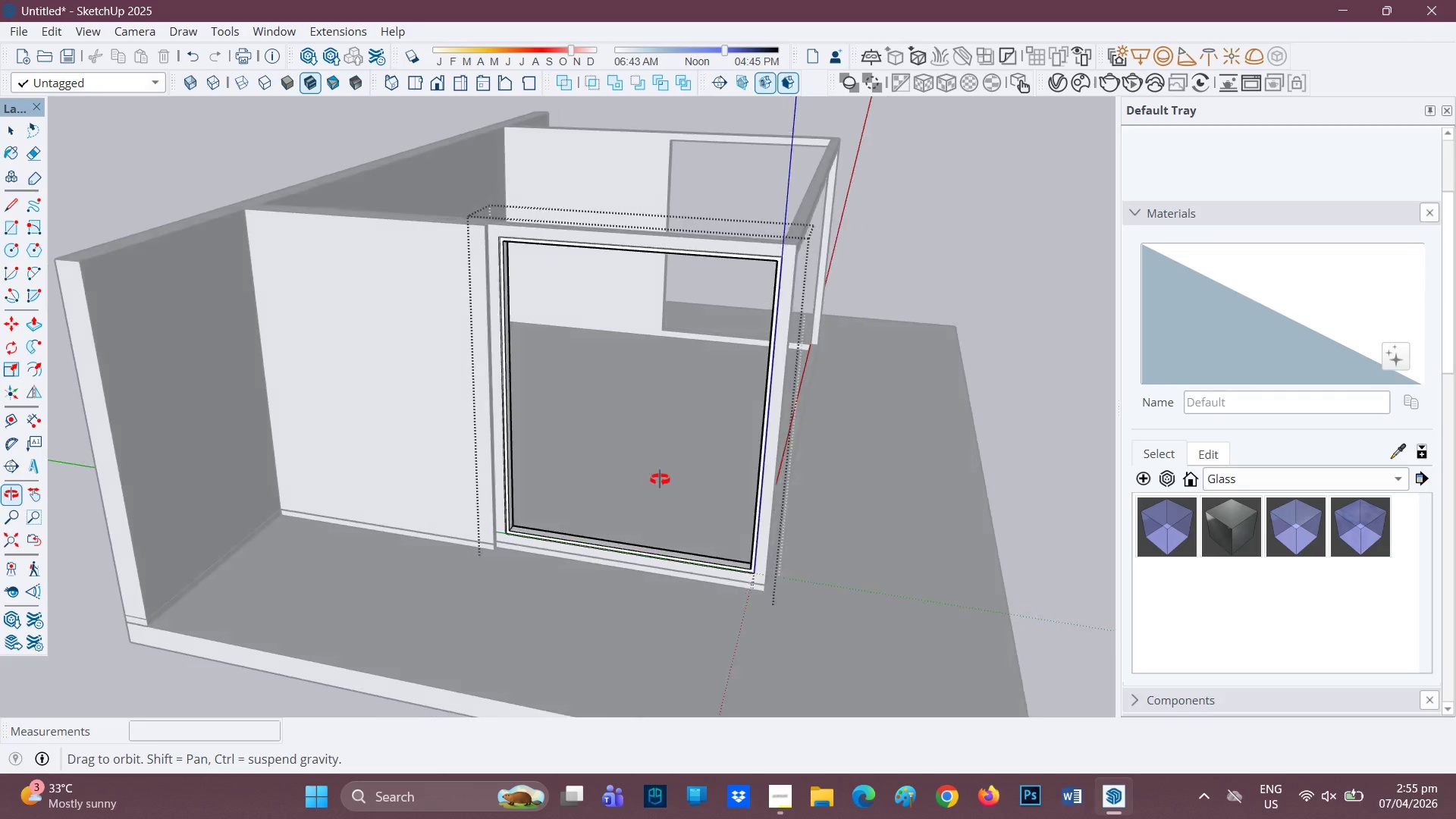 
key(Space)
 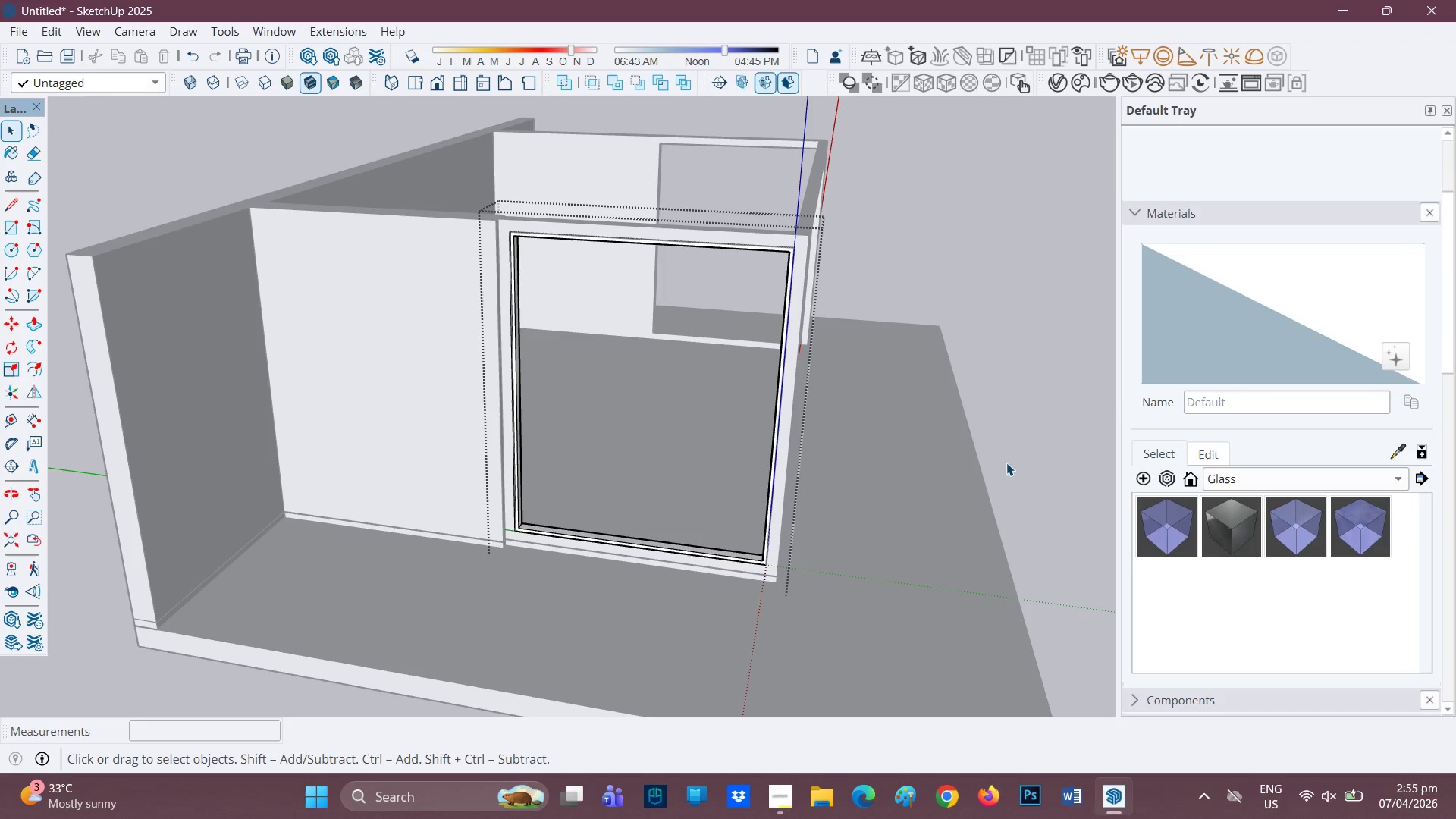 
left_click([1014, 460])
 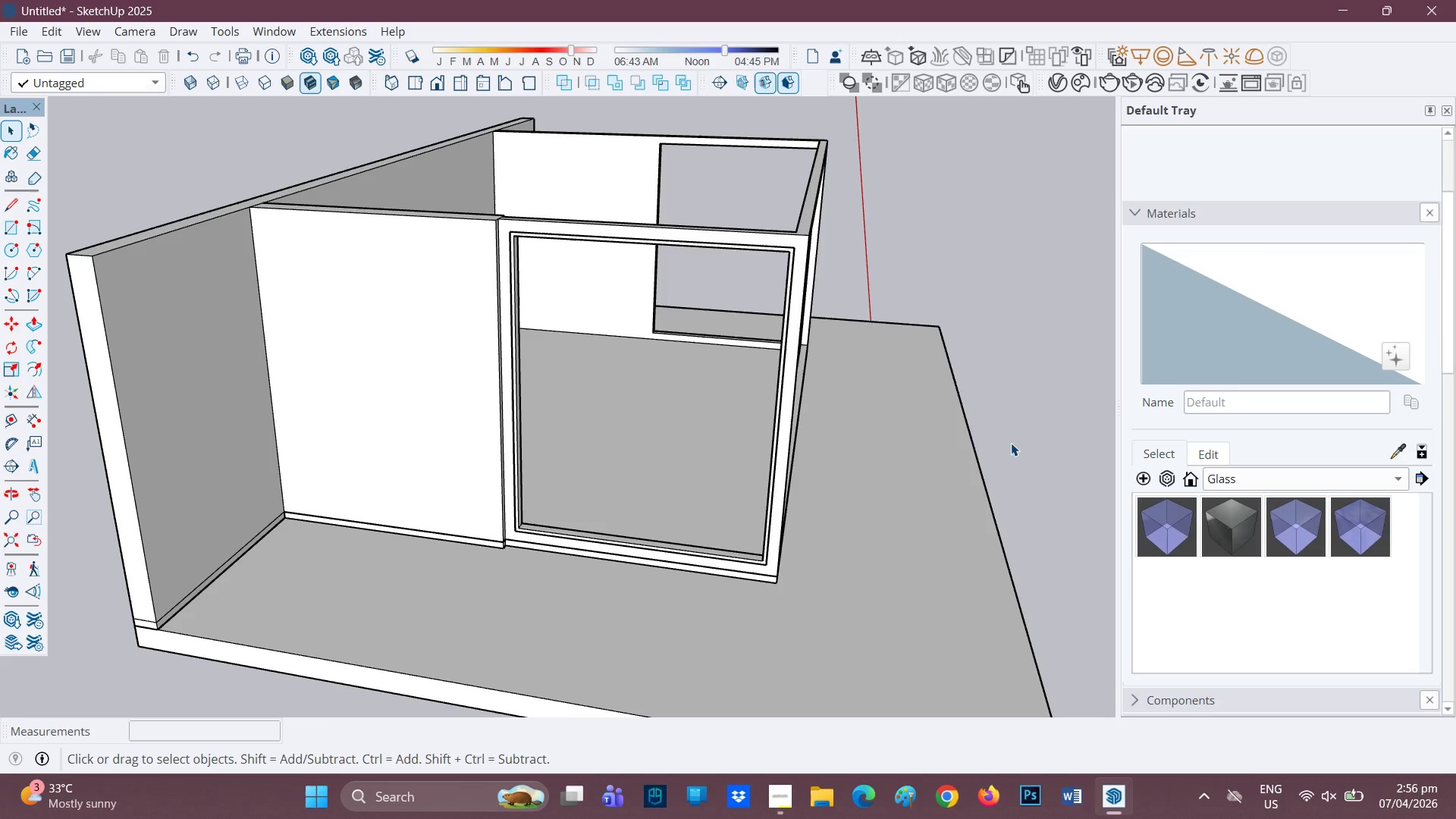 
wait(15.19)
 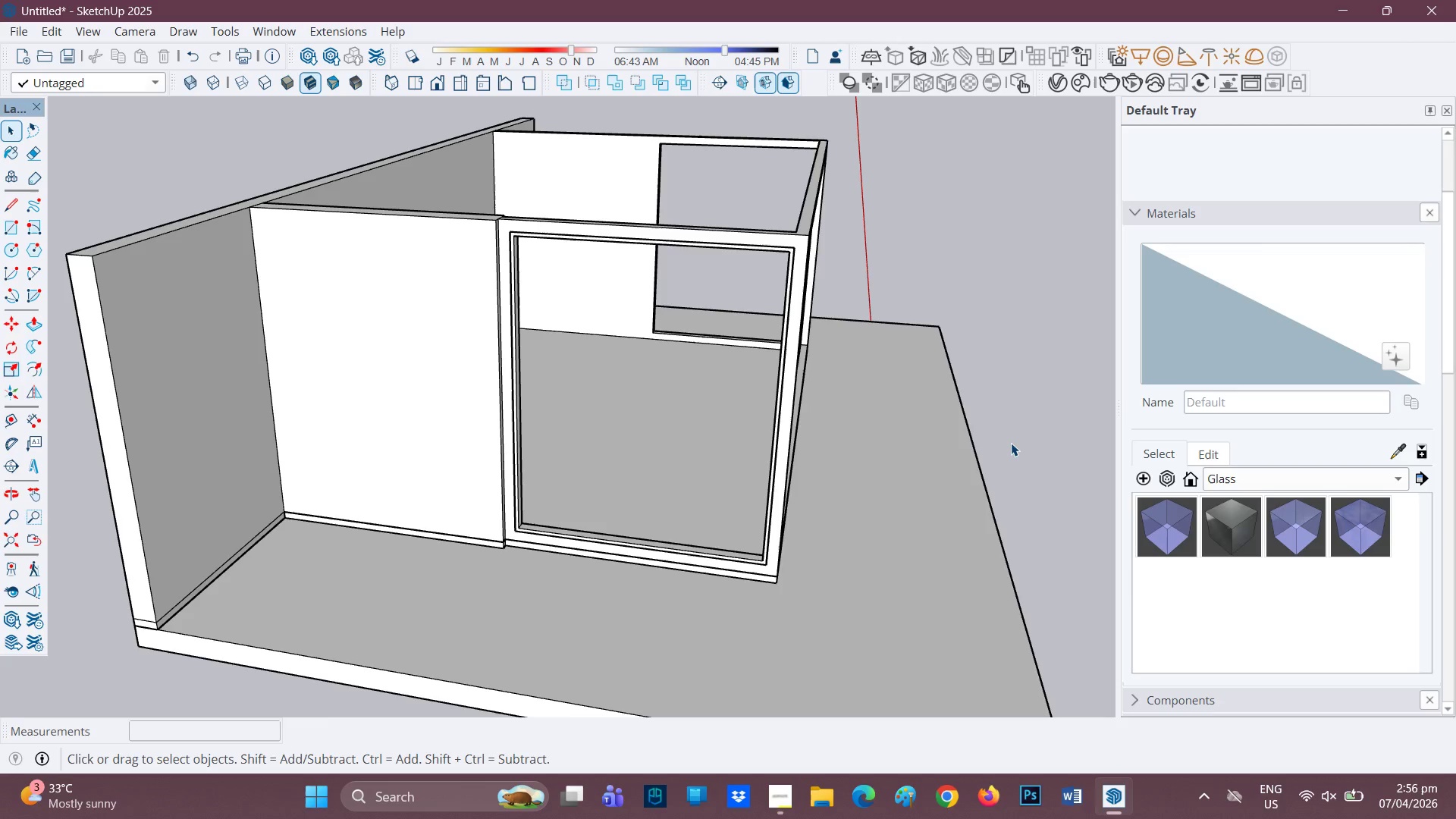 
scroll: coordinate [582, 614], scroll_direction: up, amount: 4.0
 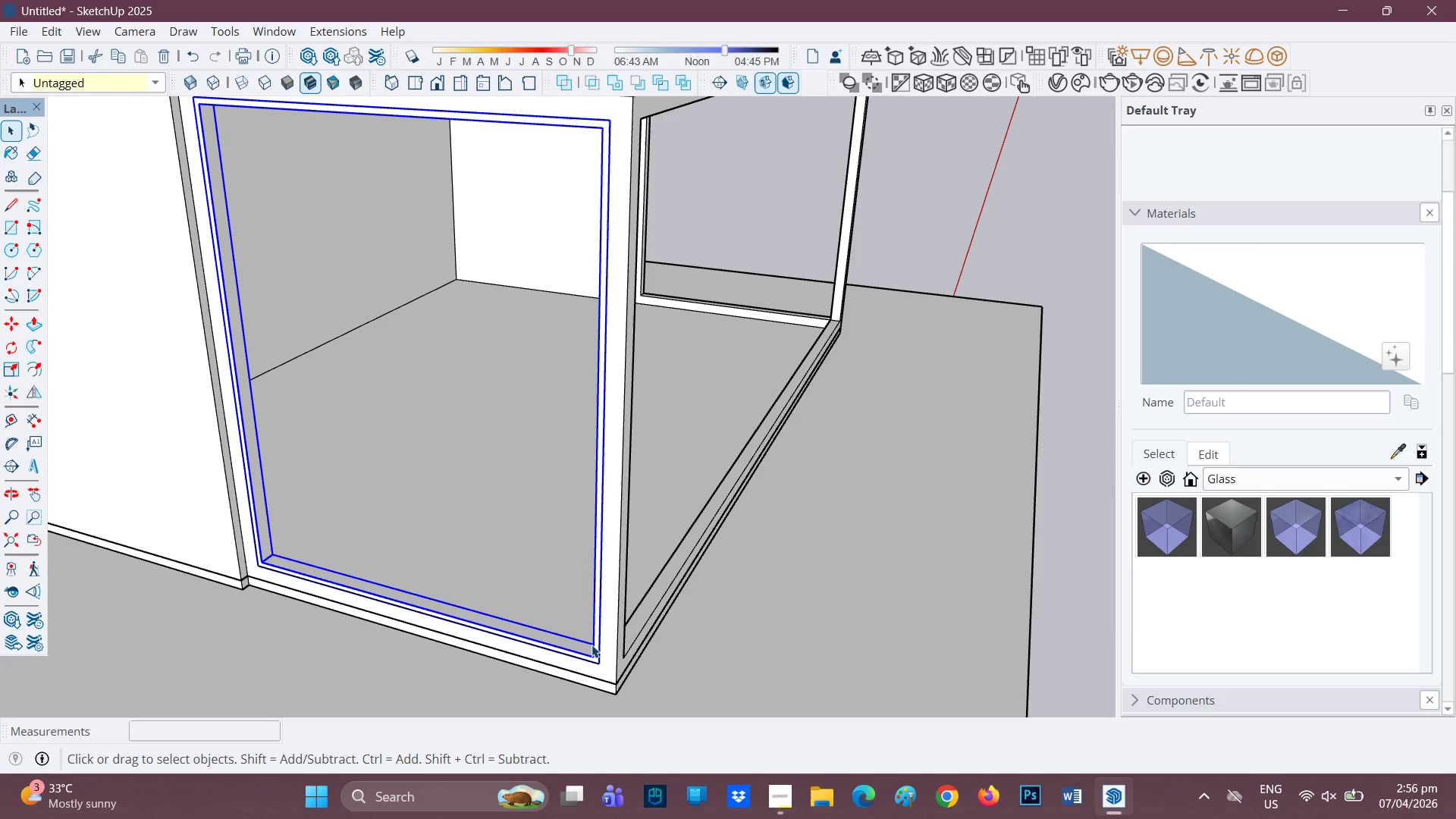 
key(Control+C)
 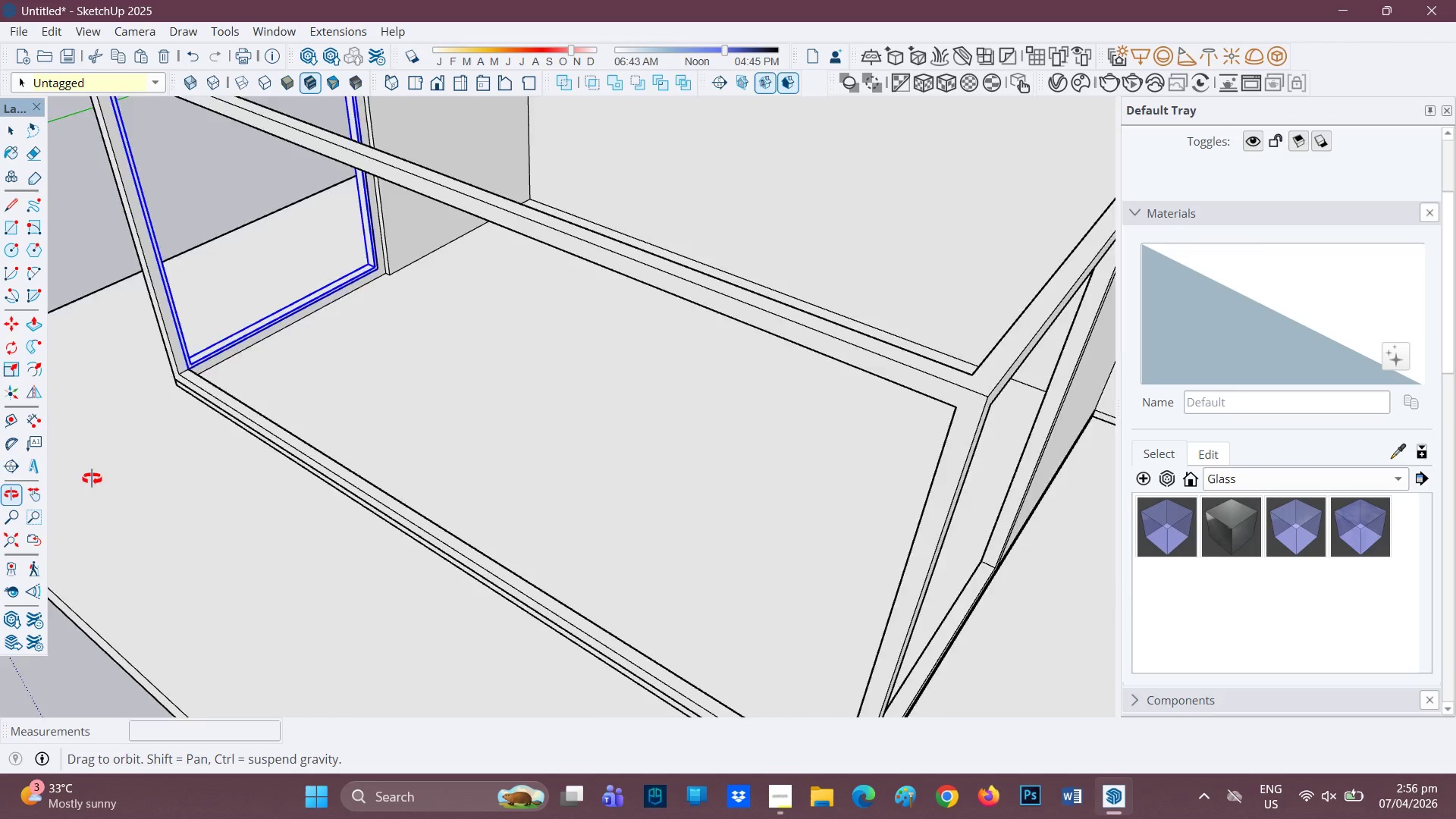 
scroll: coordinate [177, 458], scroll_direction: down, amount: 2.0
 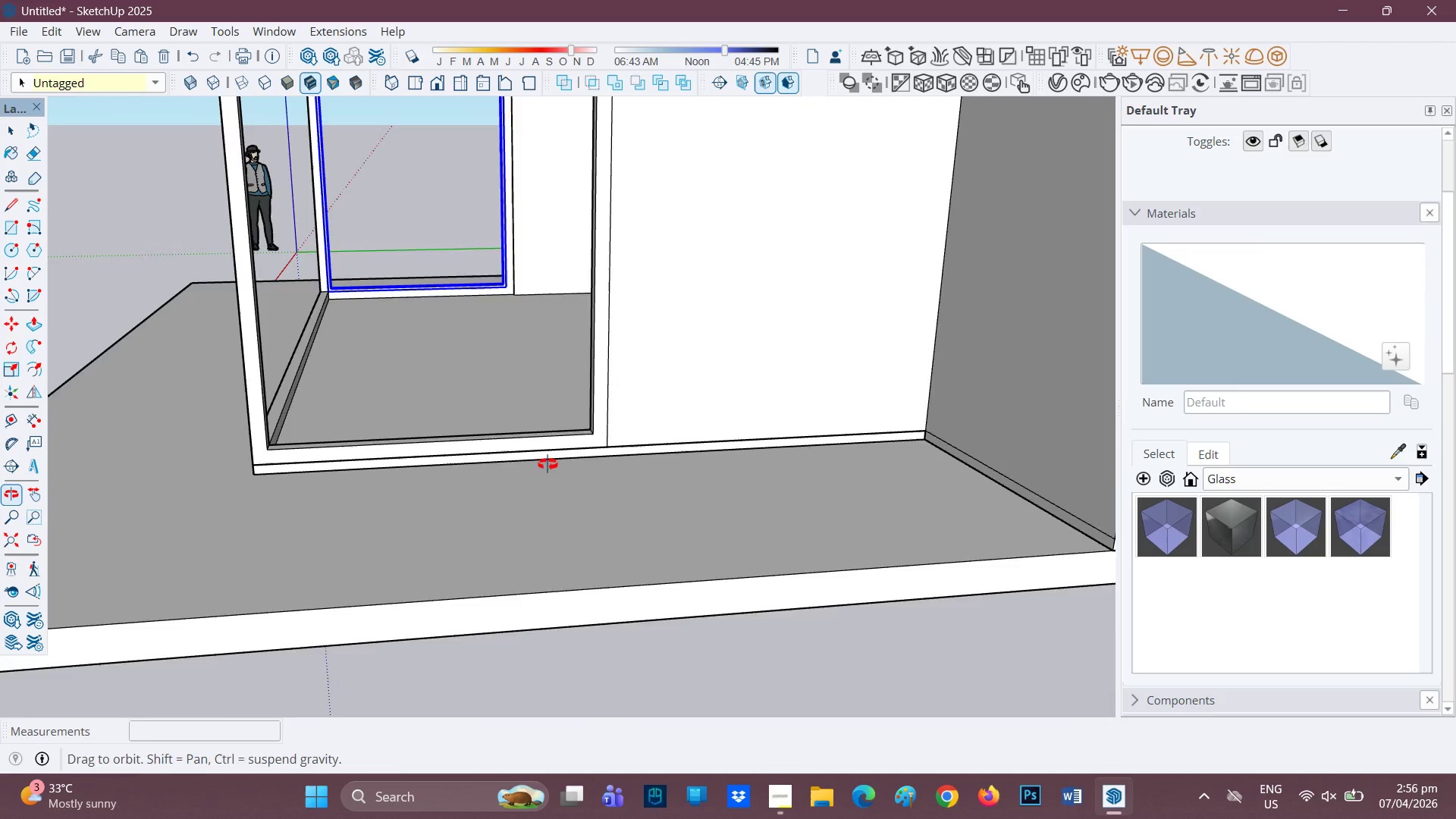 
key(Control+V)
 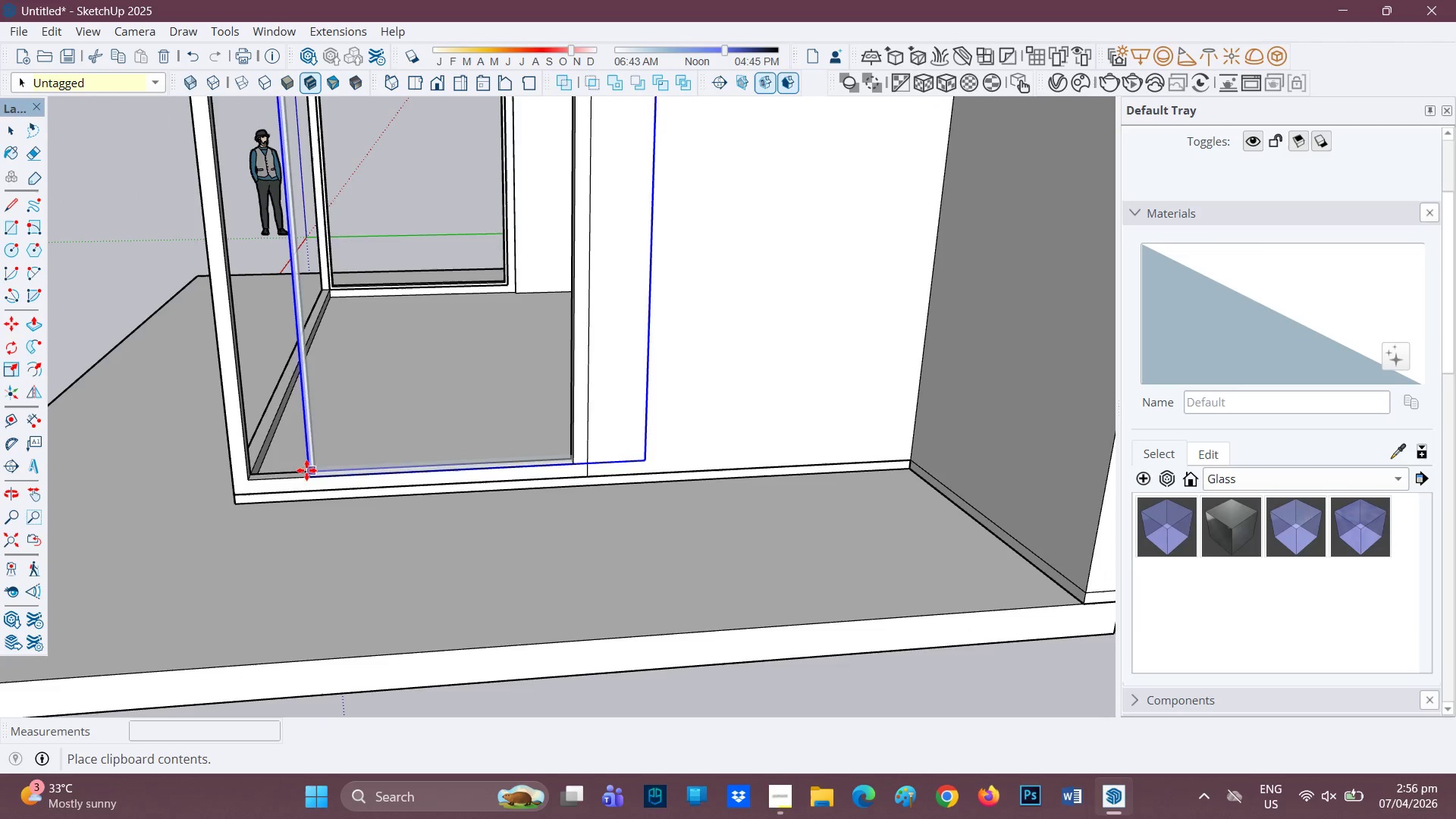 
scroll: coordinate [239, 486], scroll_direction: up, amount: 3.0
 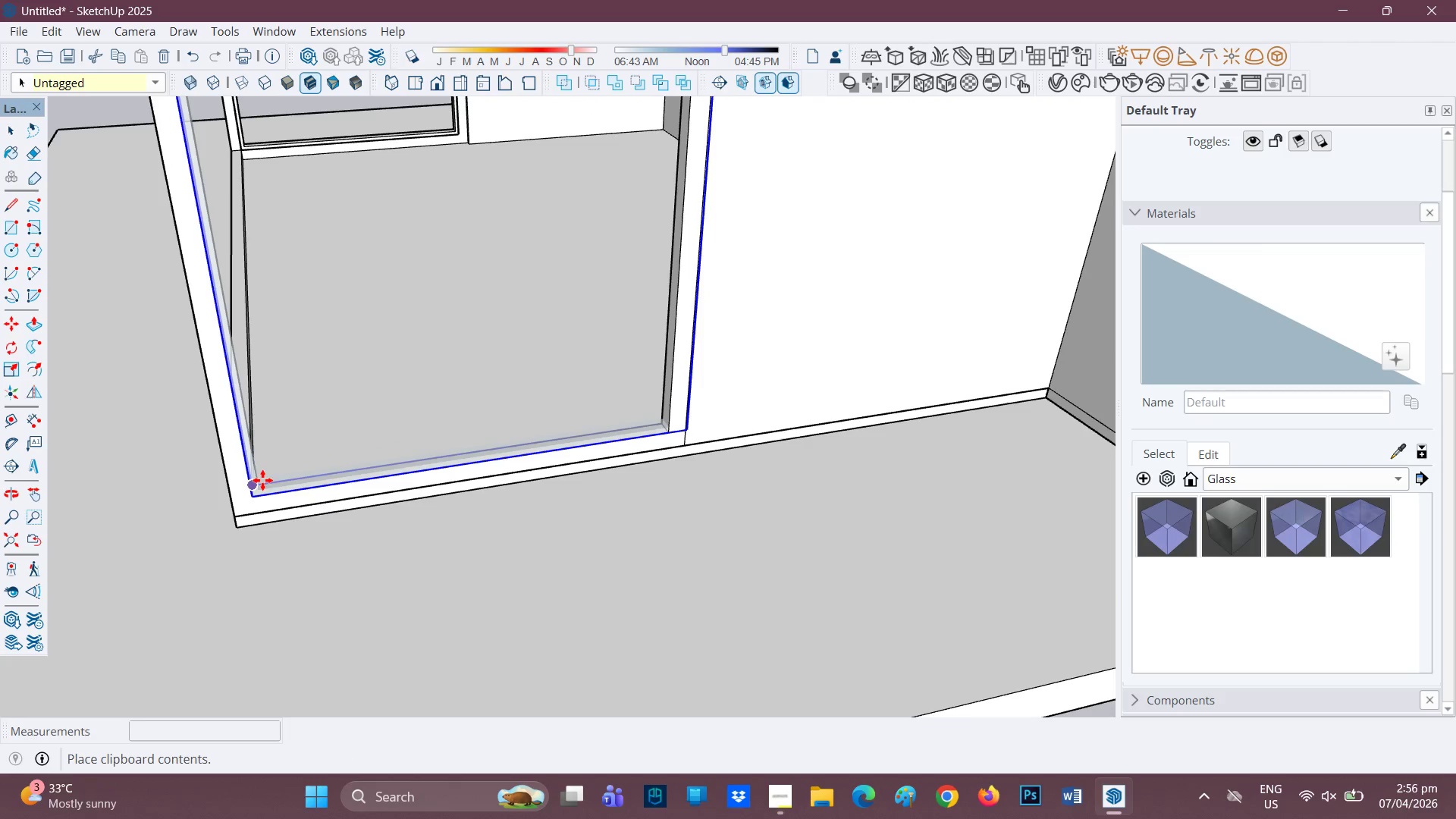 
wait(5.36)
 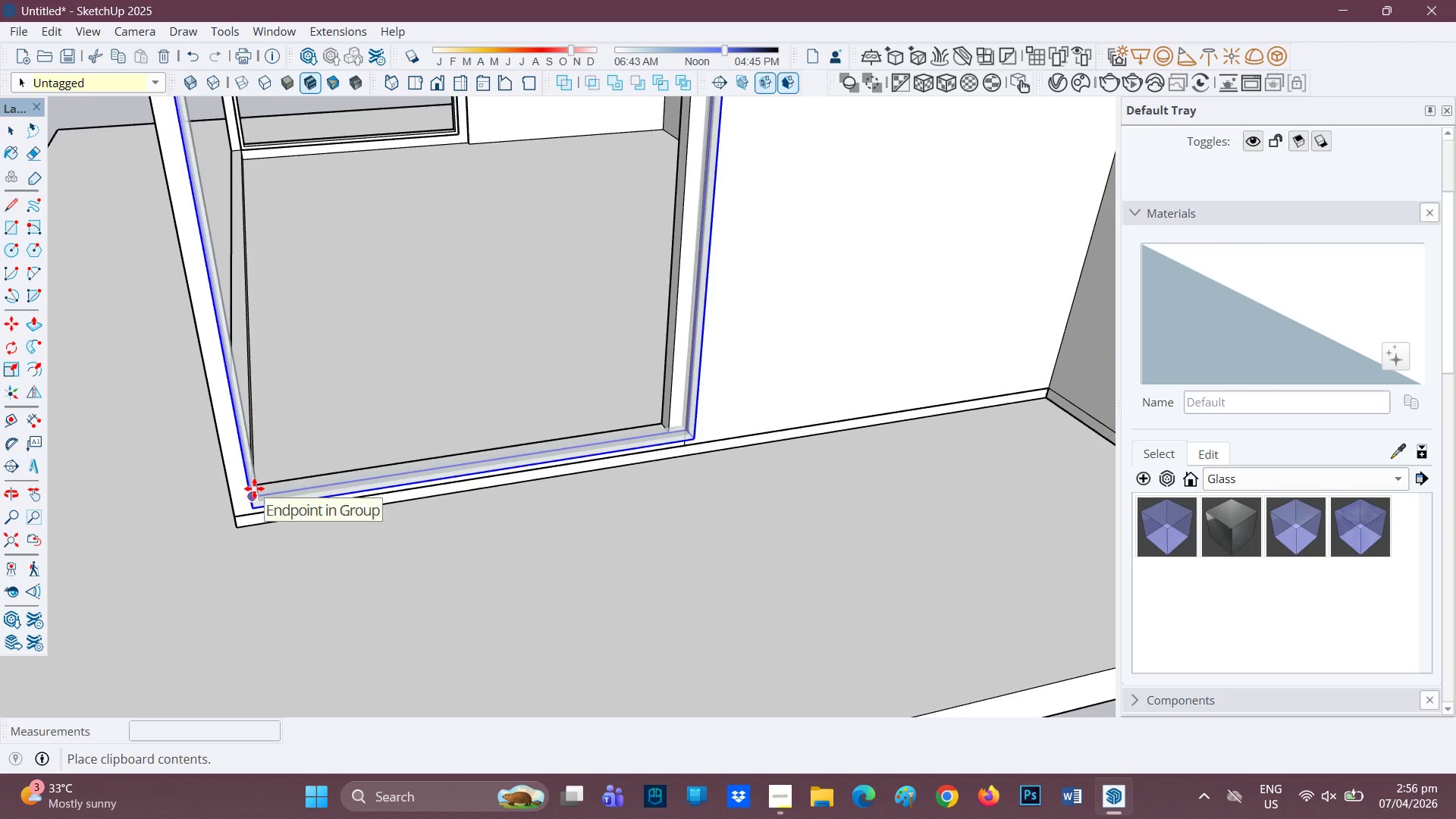 
scroll: coordinate [212, 442], scroll_direction: up, amount: 2.0
 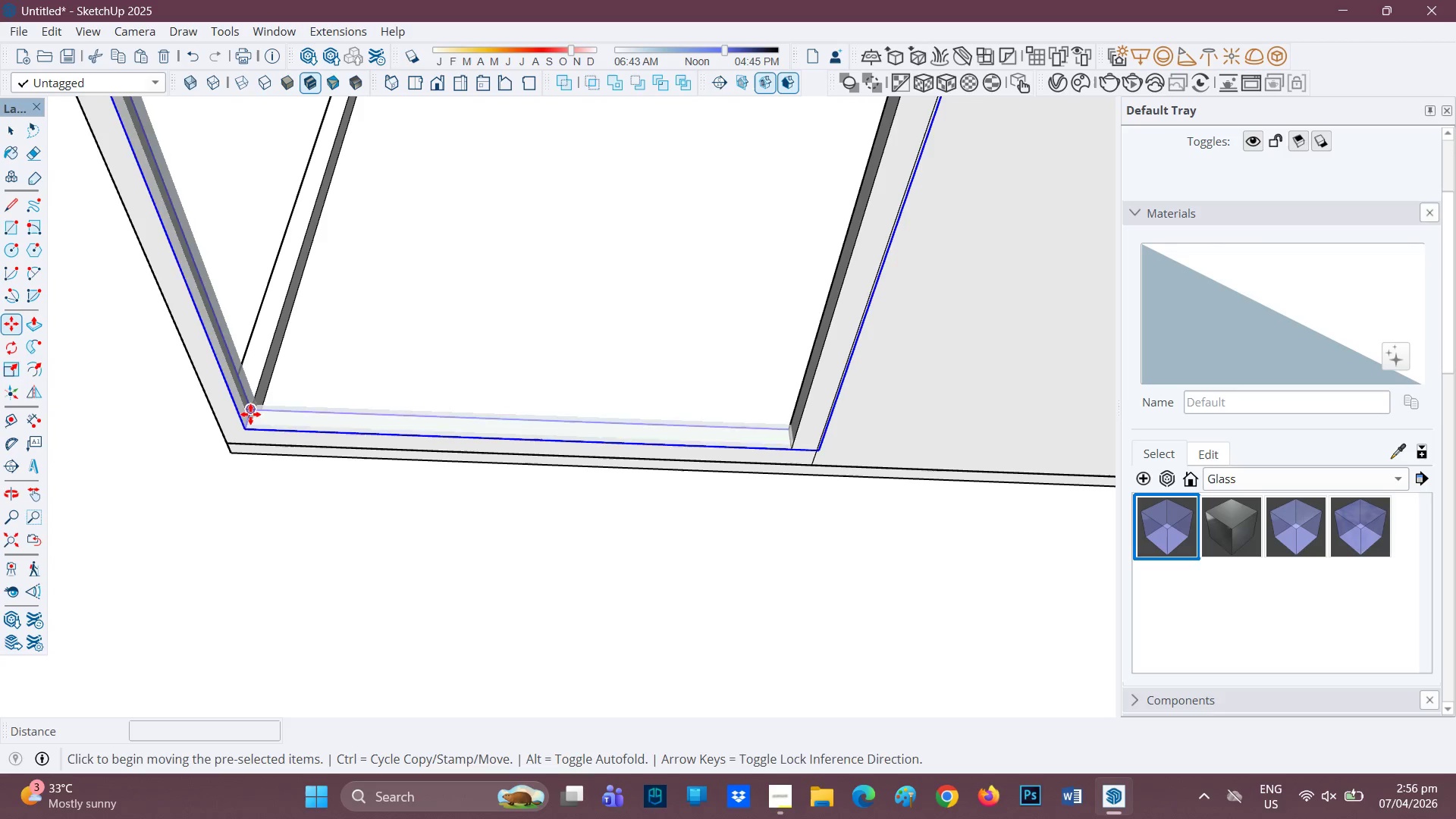 
scroll: coordinate [285, 423], scroll_direction: down, amount: 4.0
 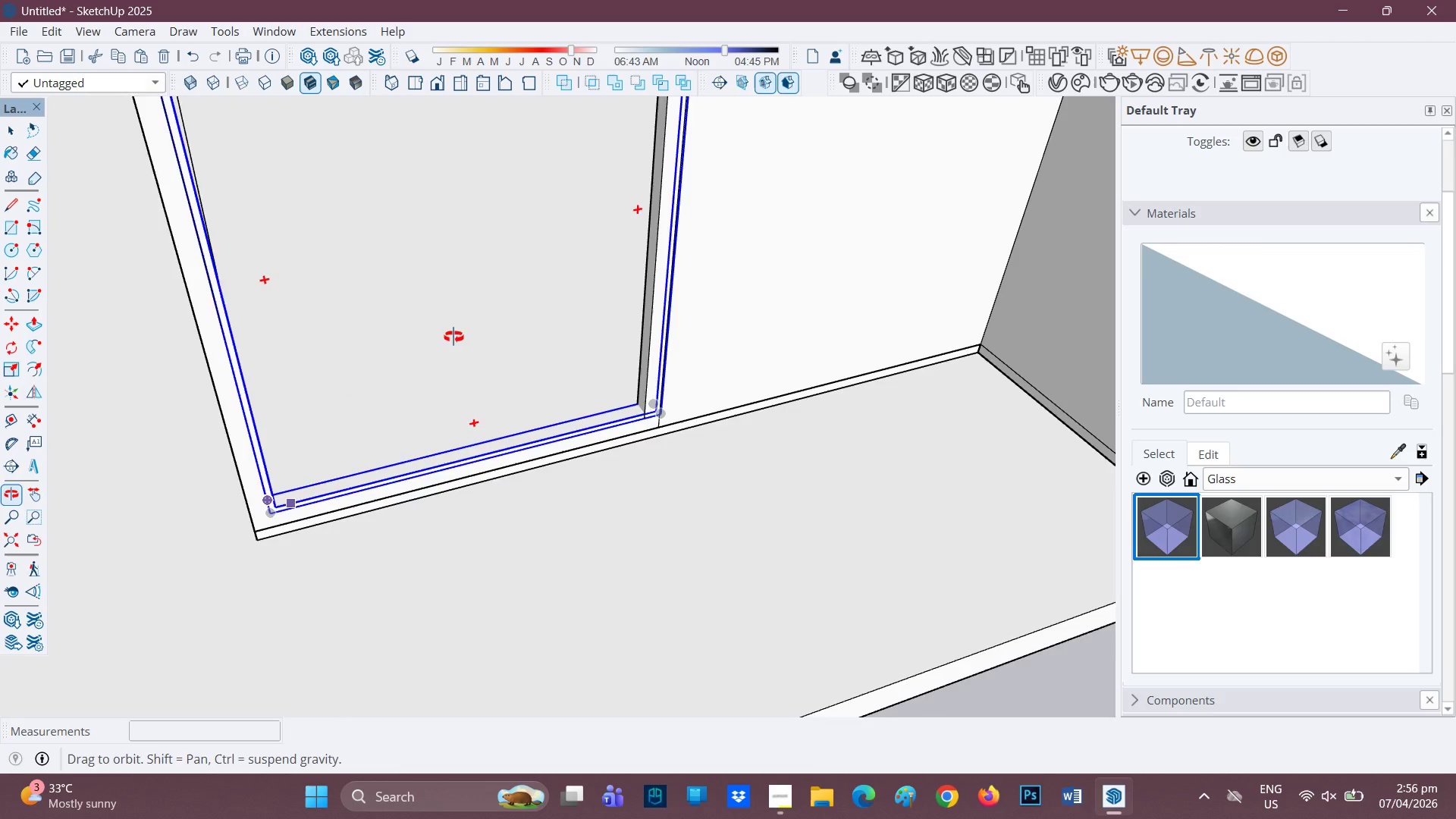 
key(Space)
 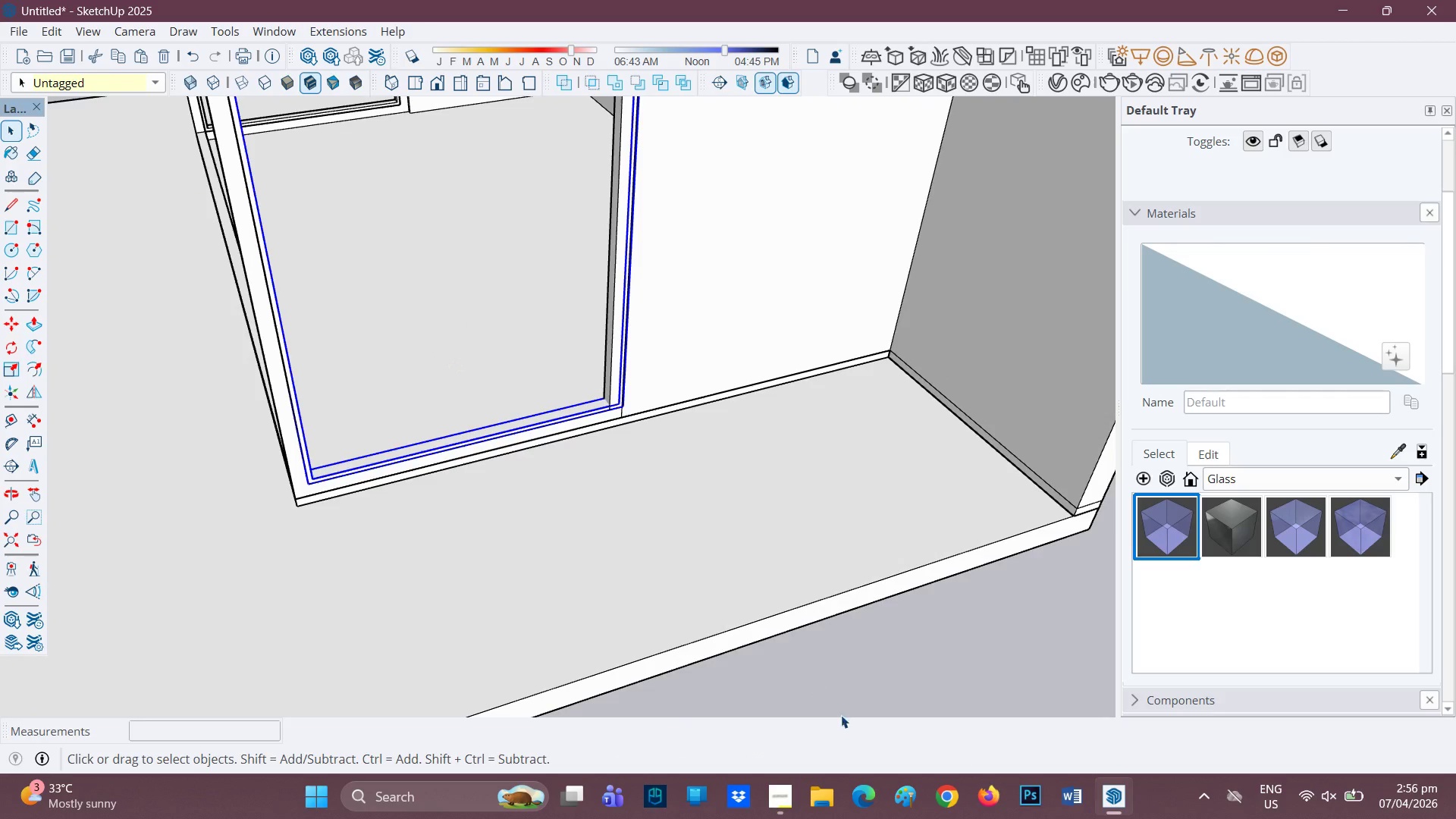 
scroll: coordinate [463, 394], scroll_direction: down, amount: 2.0
 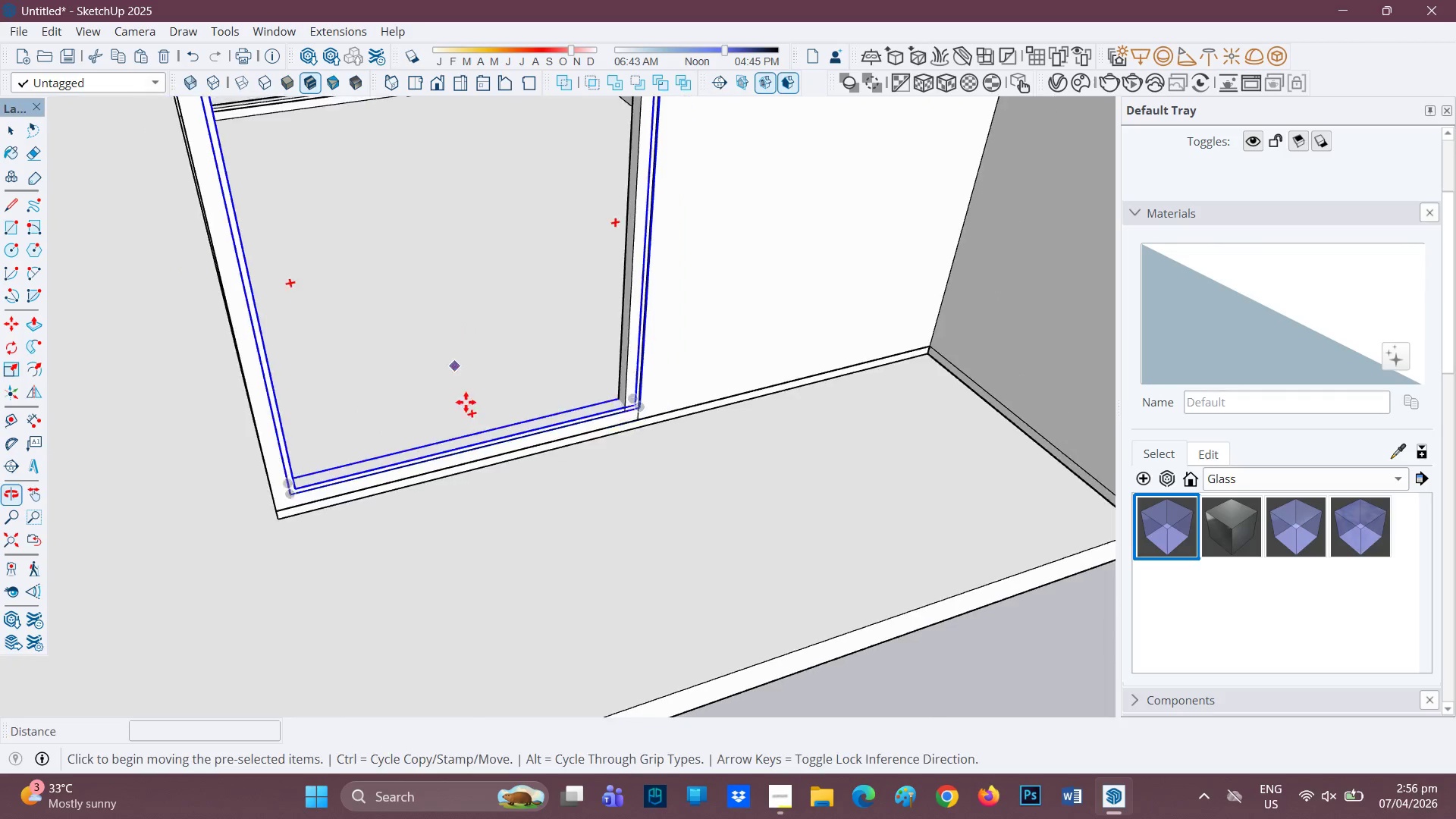 
left_click([869, 738])
 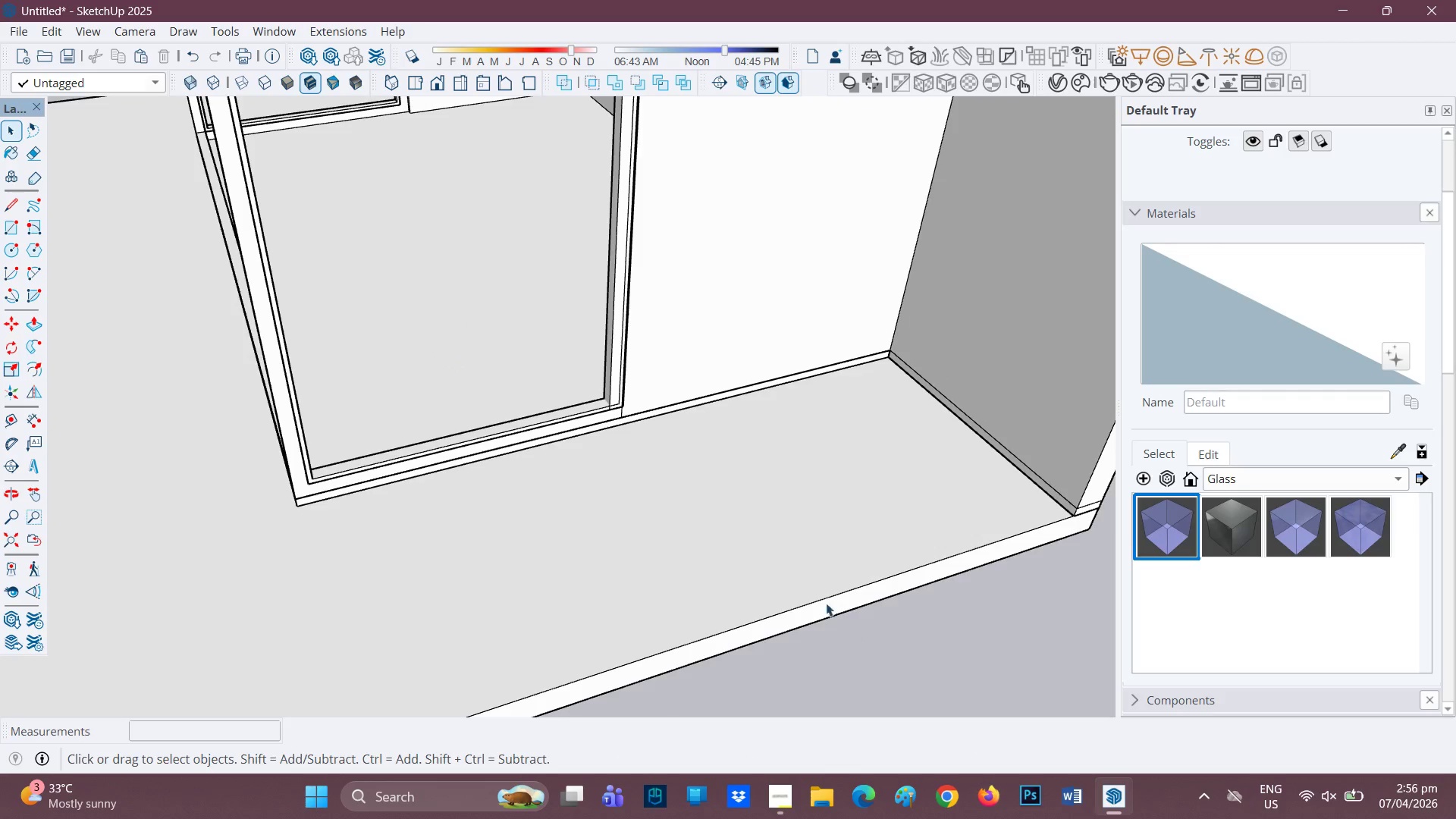 
scroll: coordinate [539, 308], scroll_direction: up, amount: 2.0
 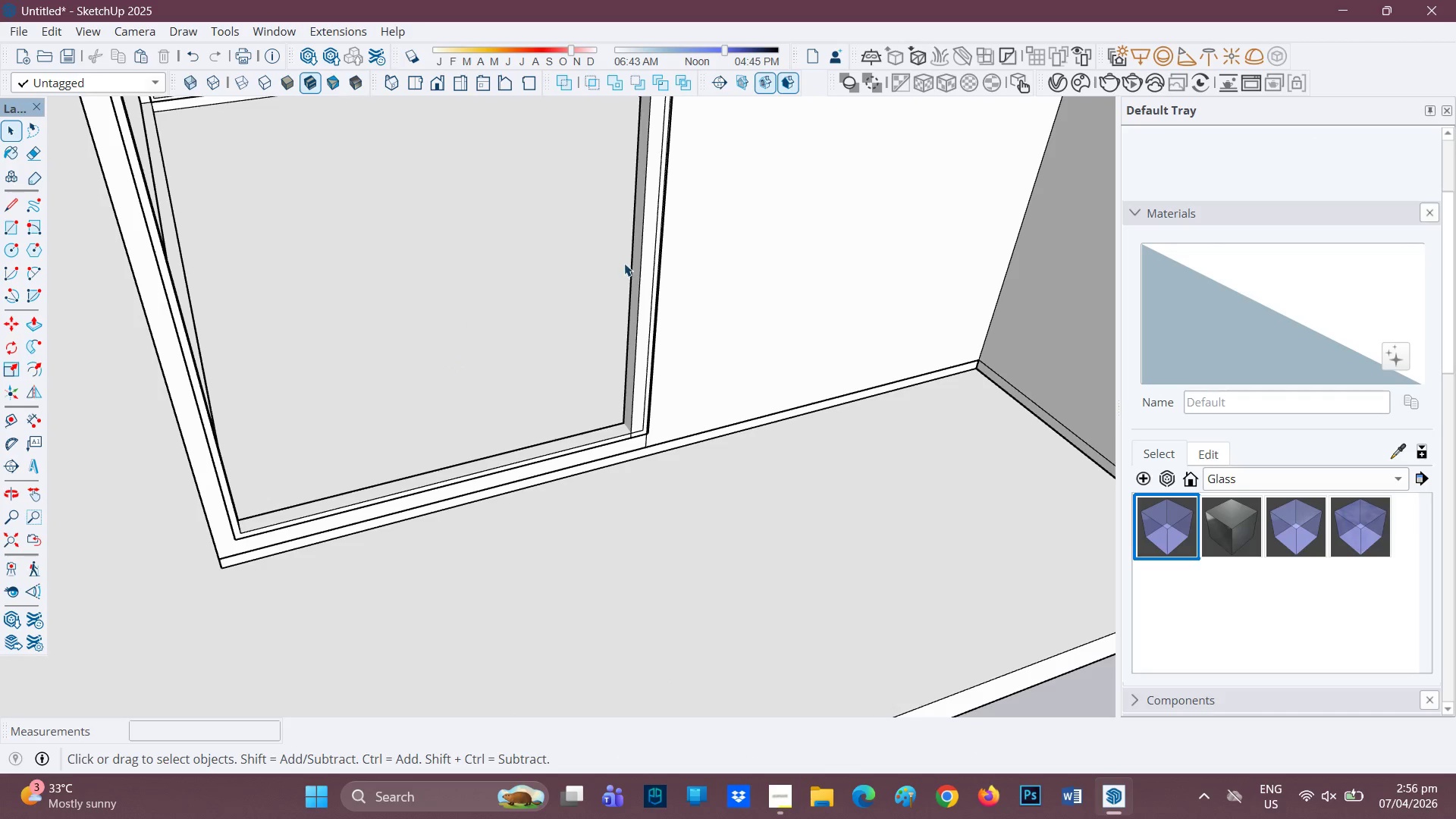 
left_click([634, 287])
 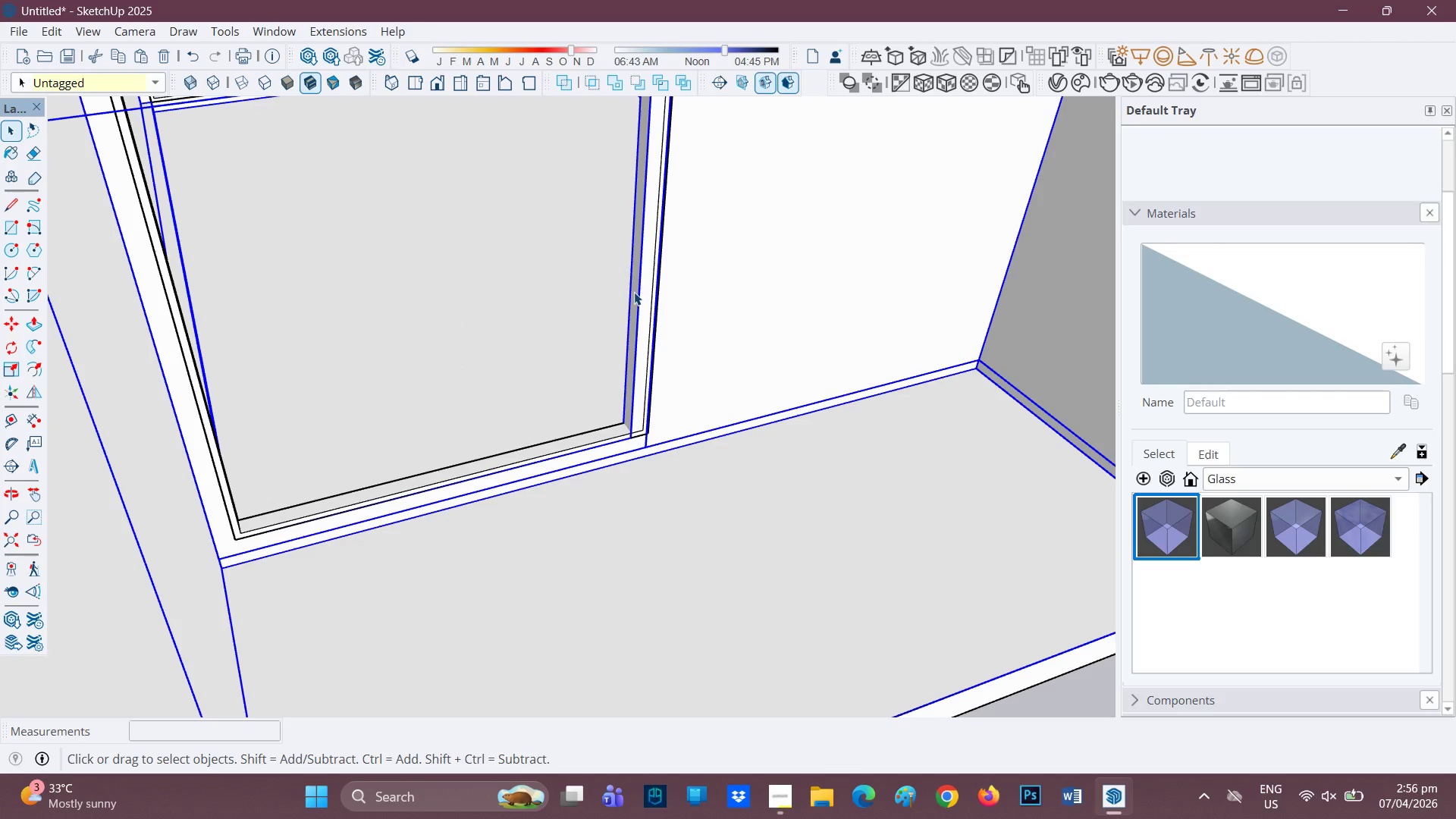 
left_click([634, 292])
 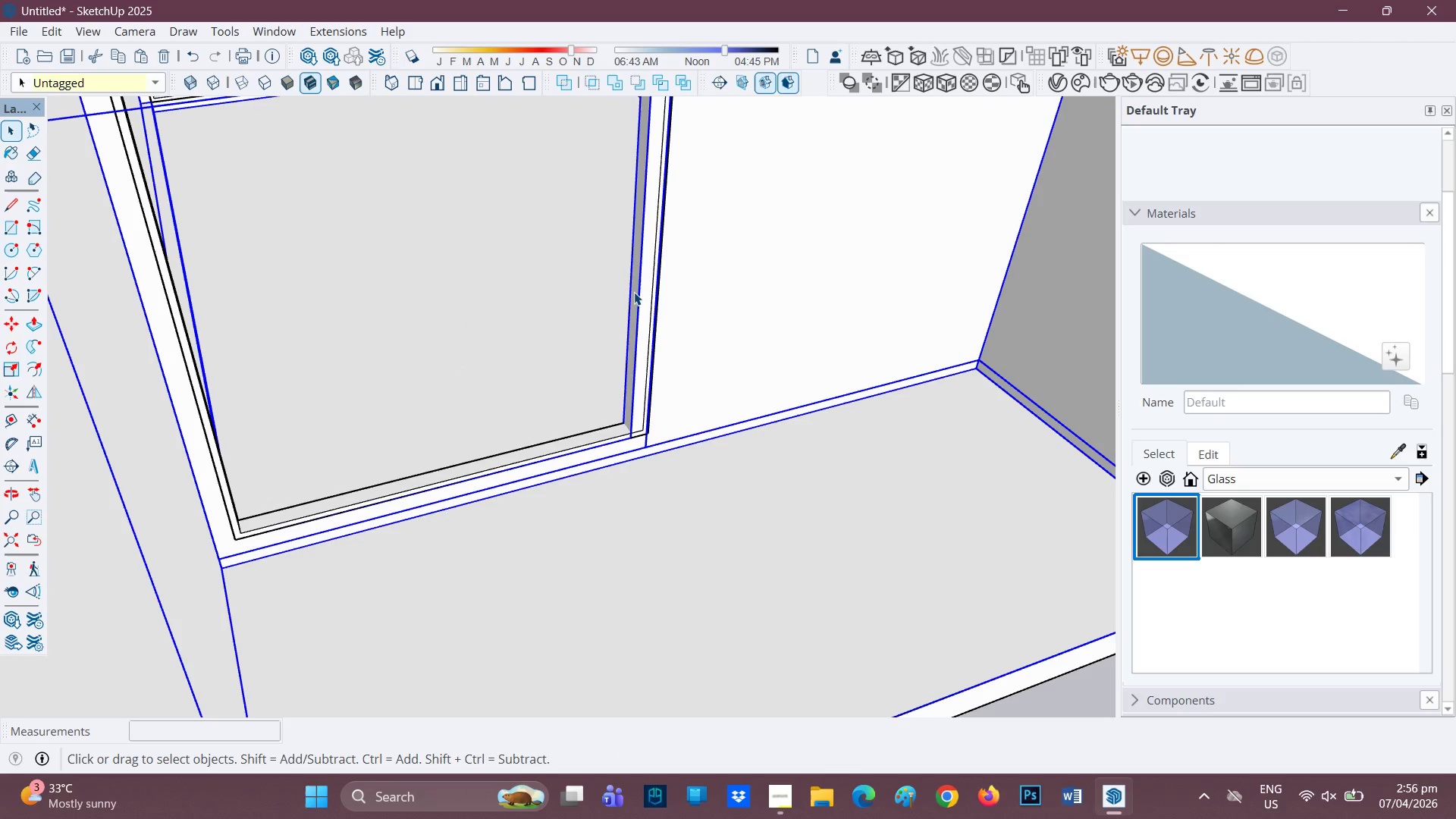 
double_click([634, 292])
 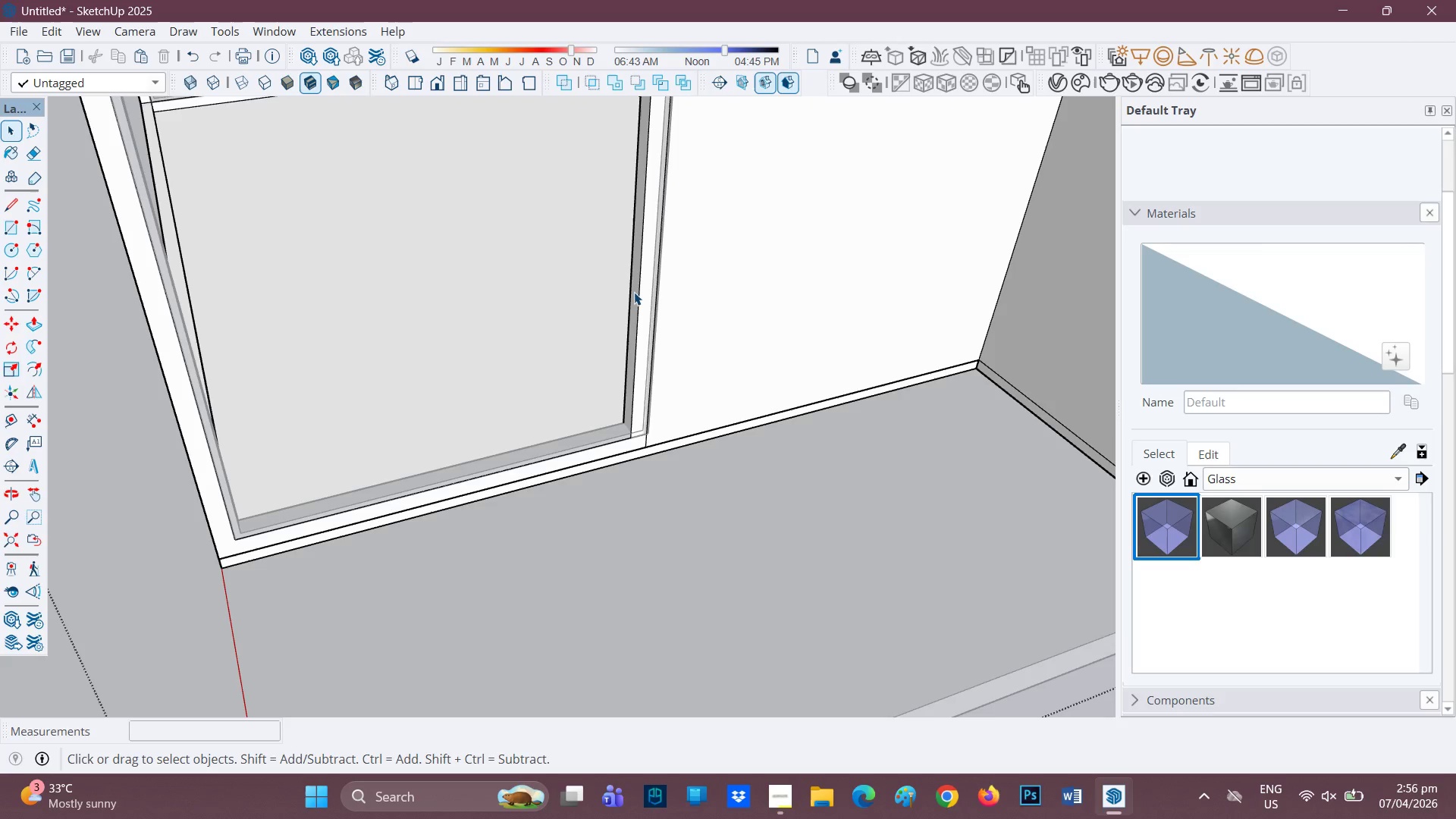 
key(P)
 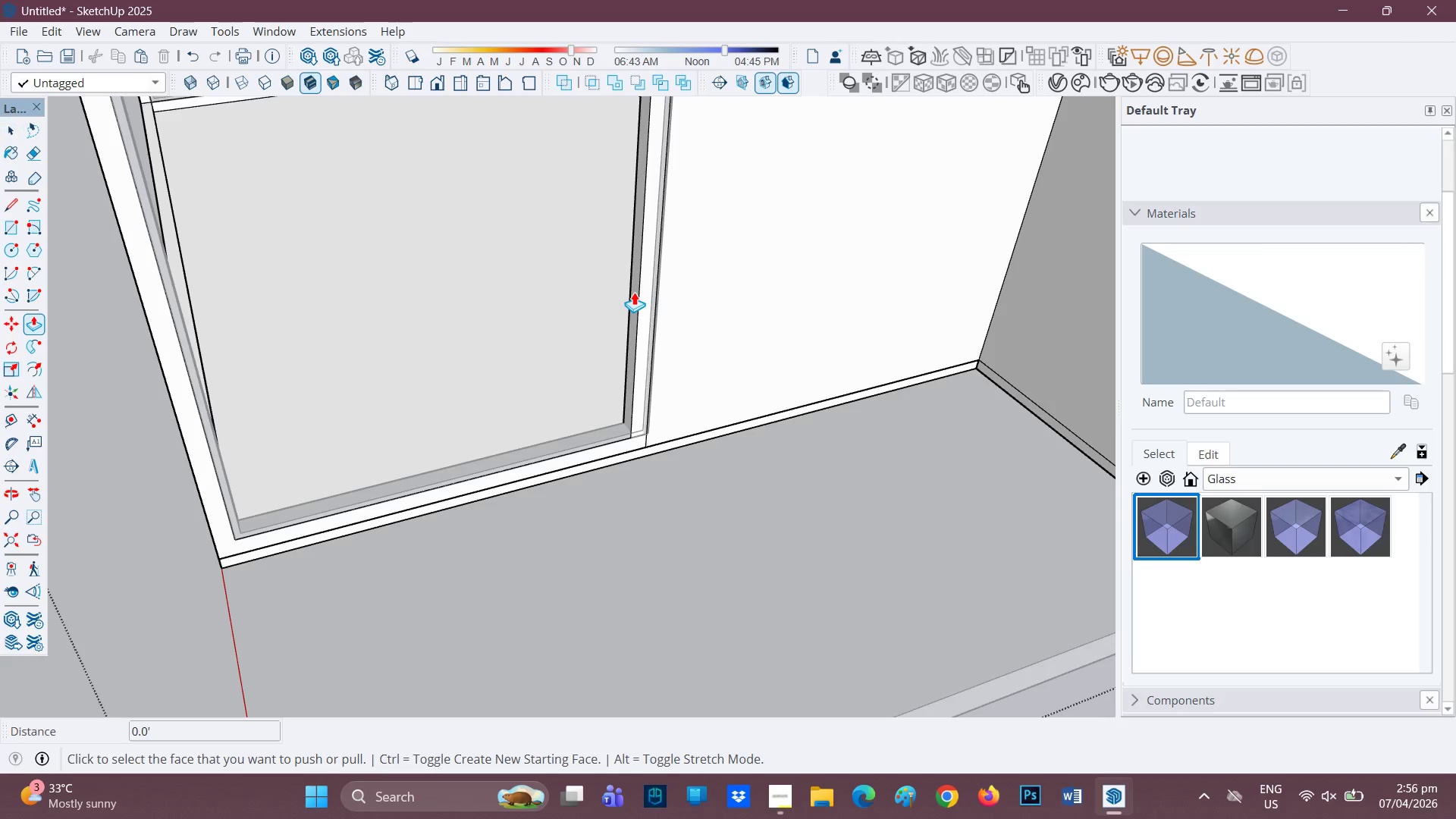 
left_click([634, 292])
 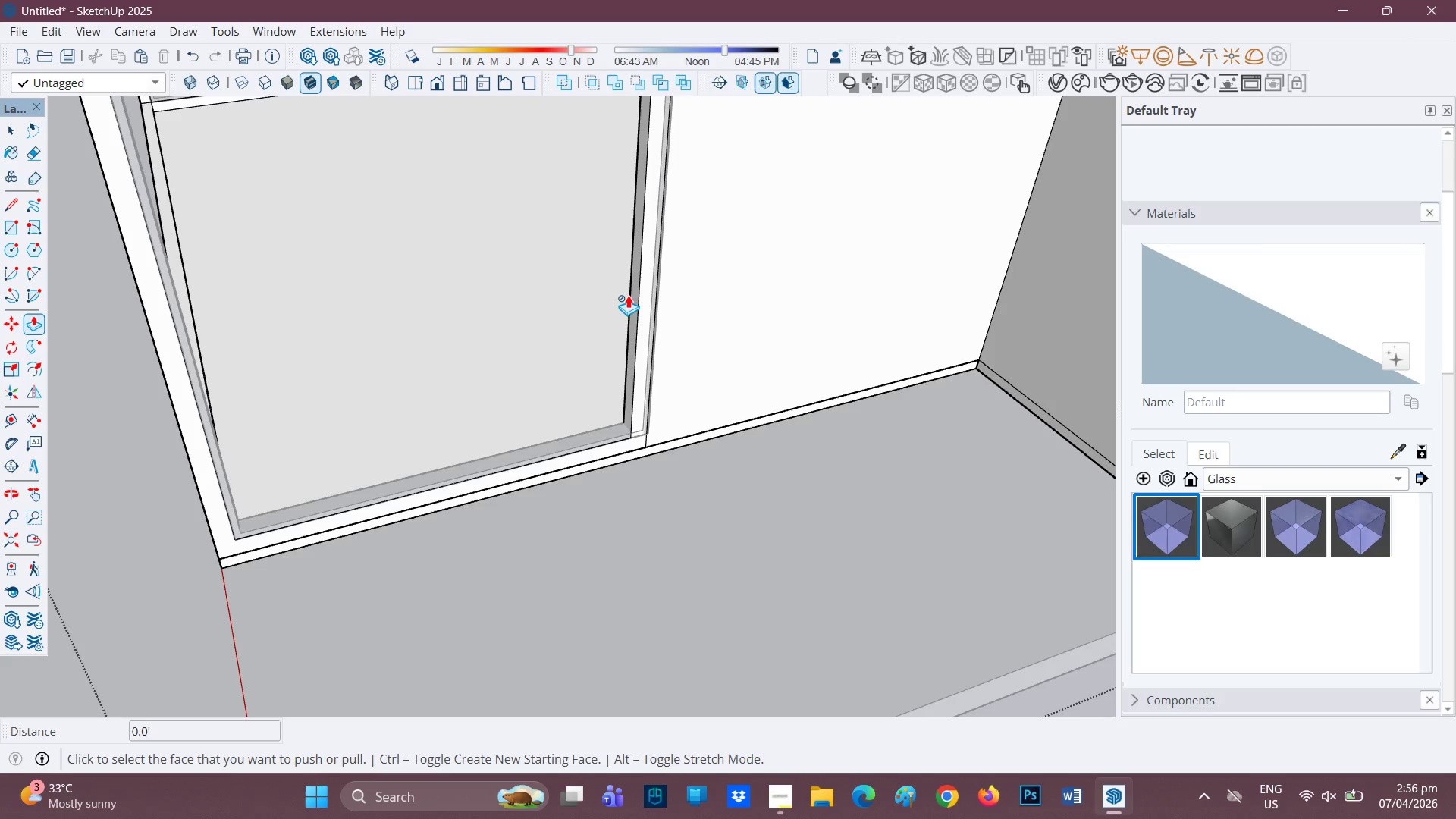 
key(Space)
 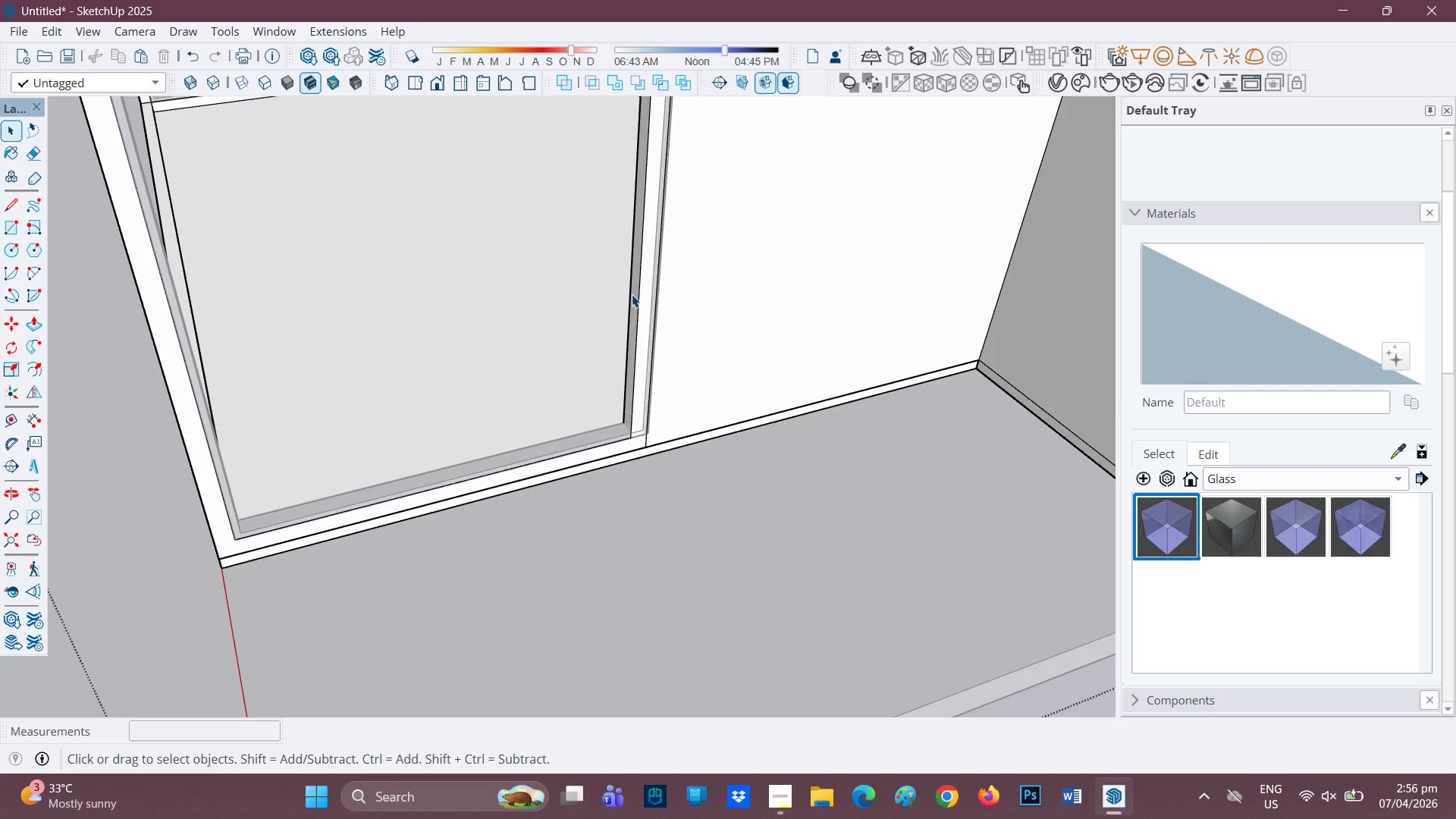 
left_click([632, 294])
 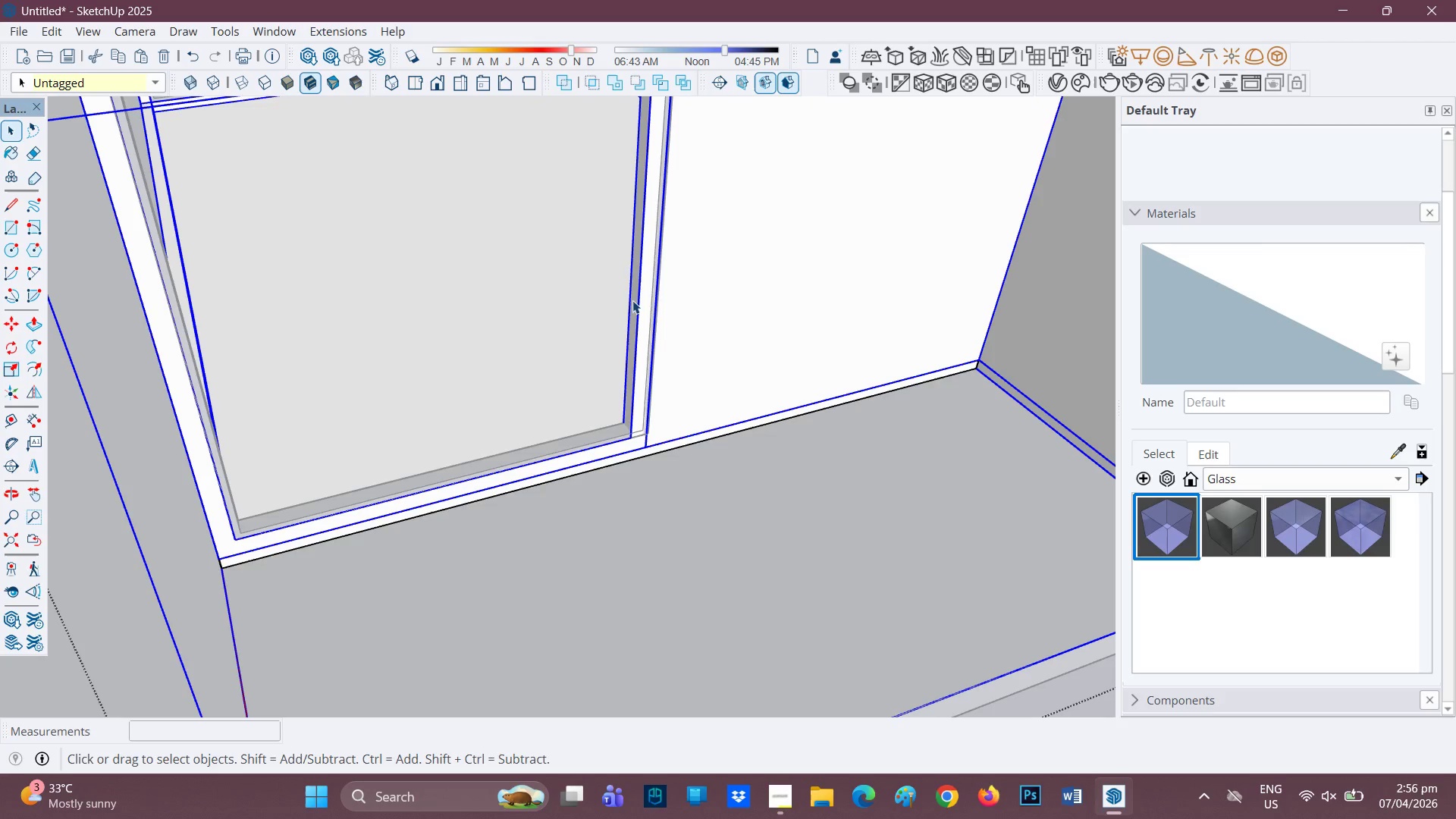 
double_click([632, 301])
 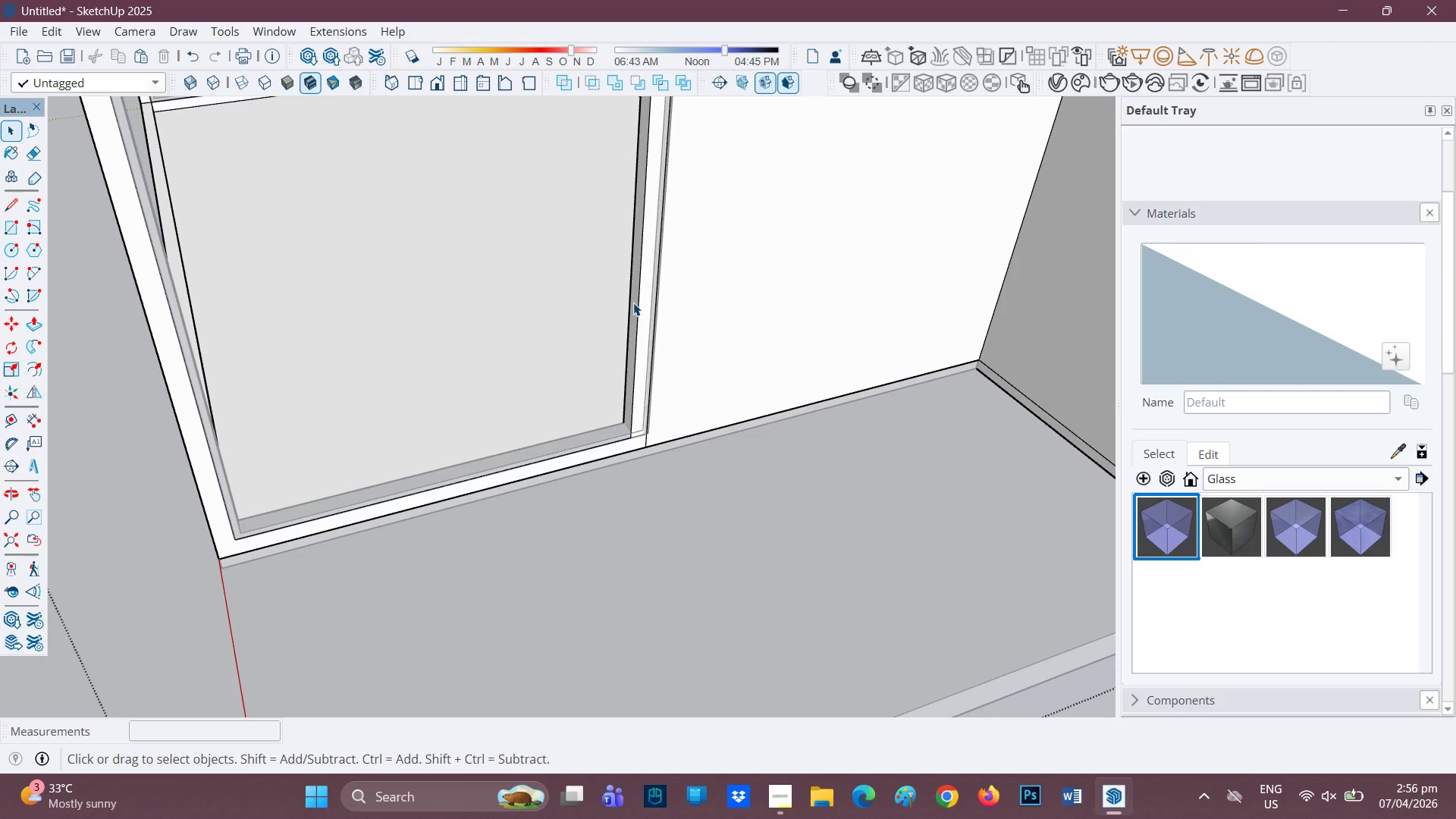 
double_click([633, 303])
 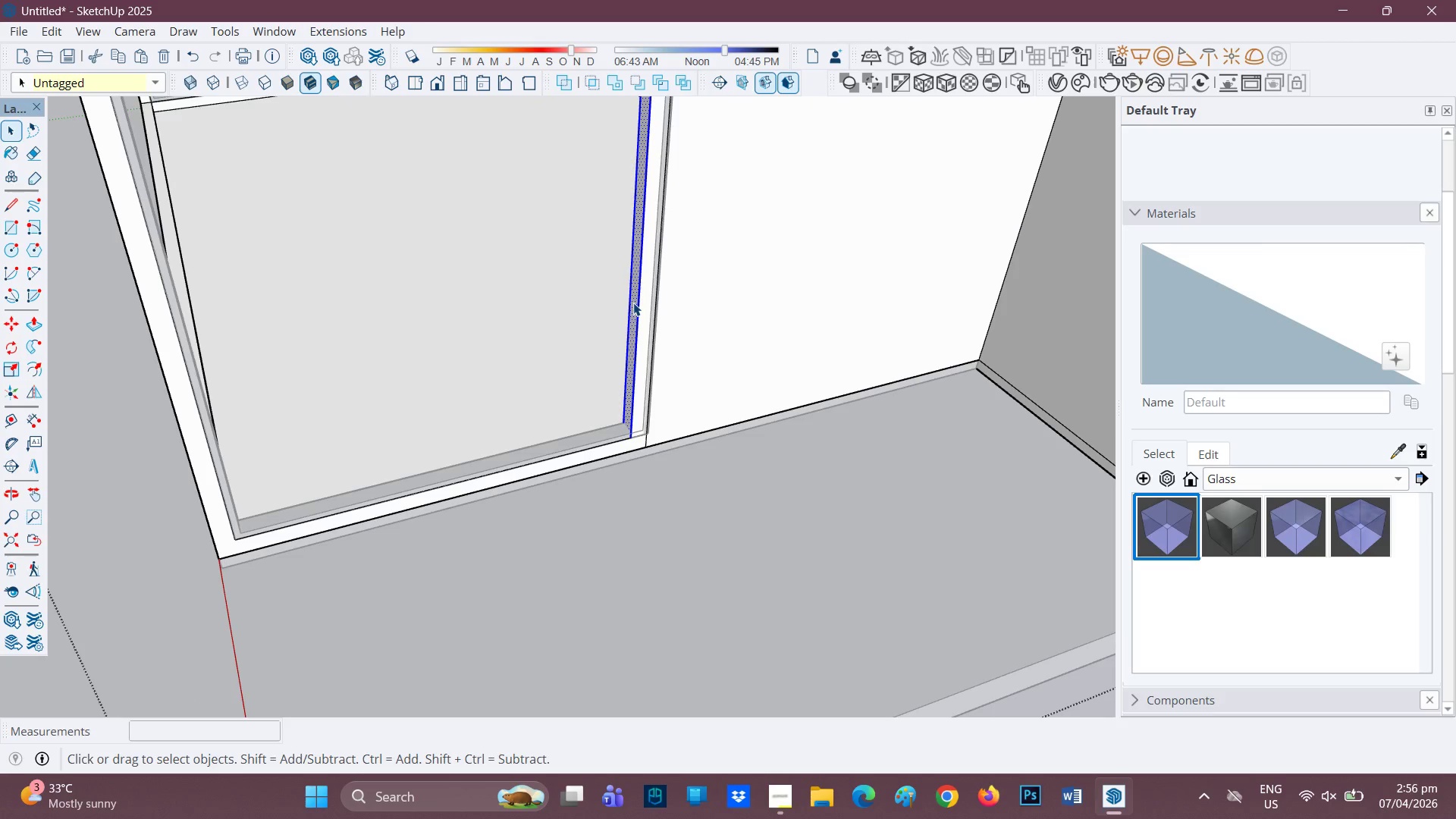 
key(P)
 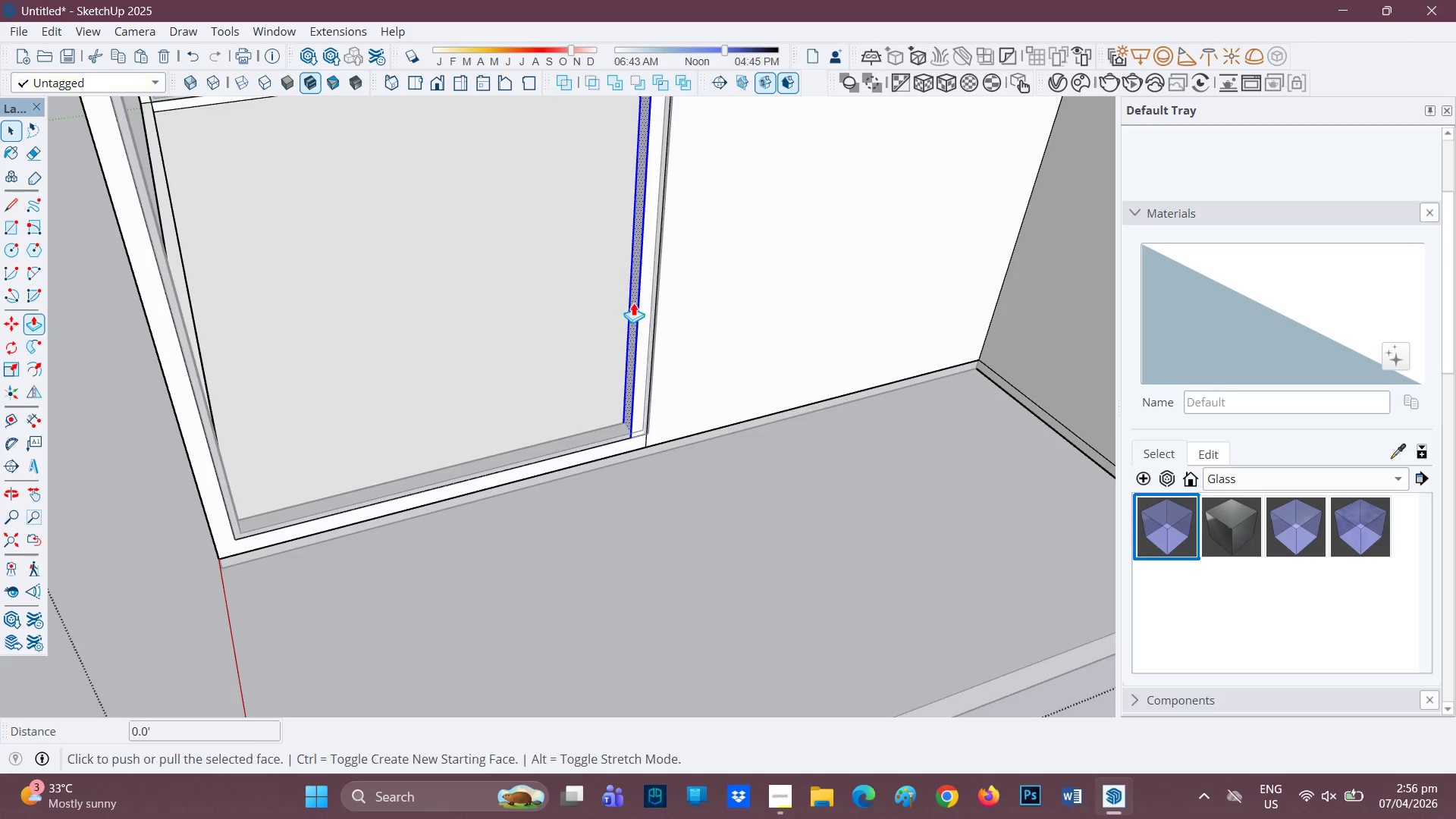 
left_click([633, 303])
 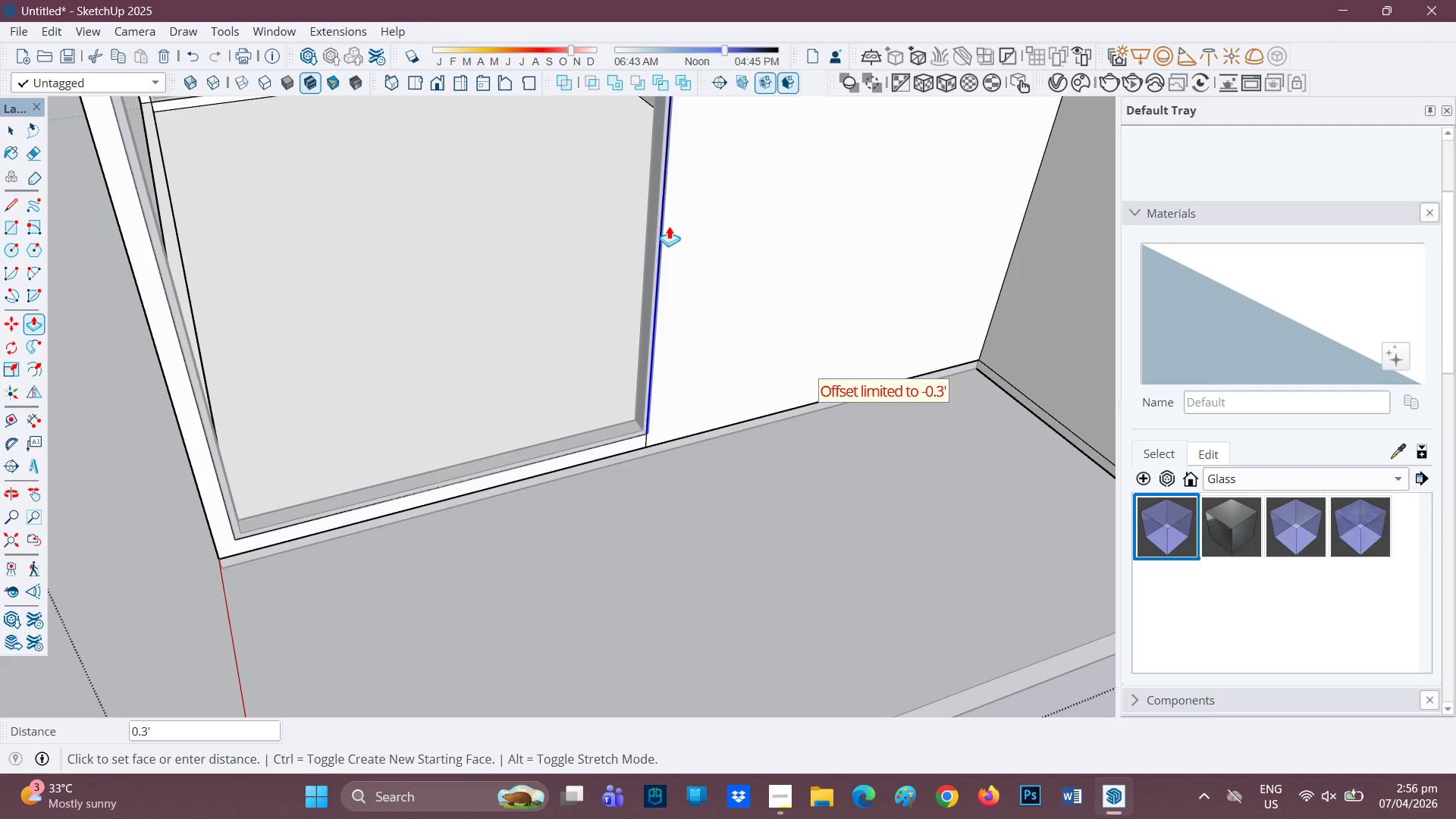 
left_click([667, 220])
 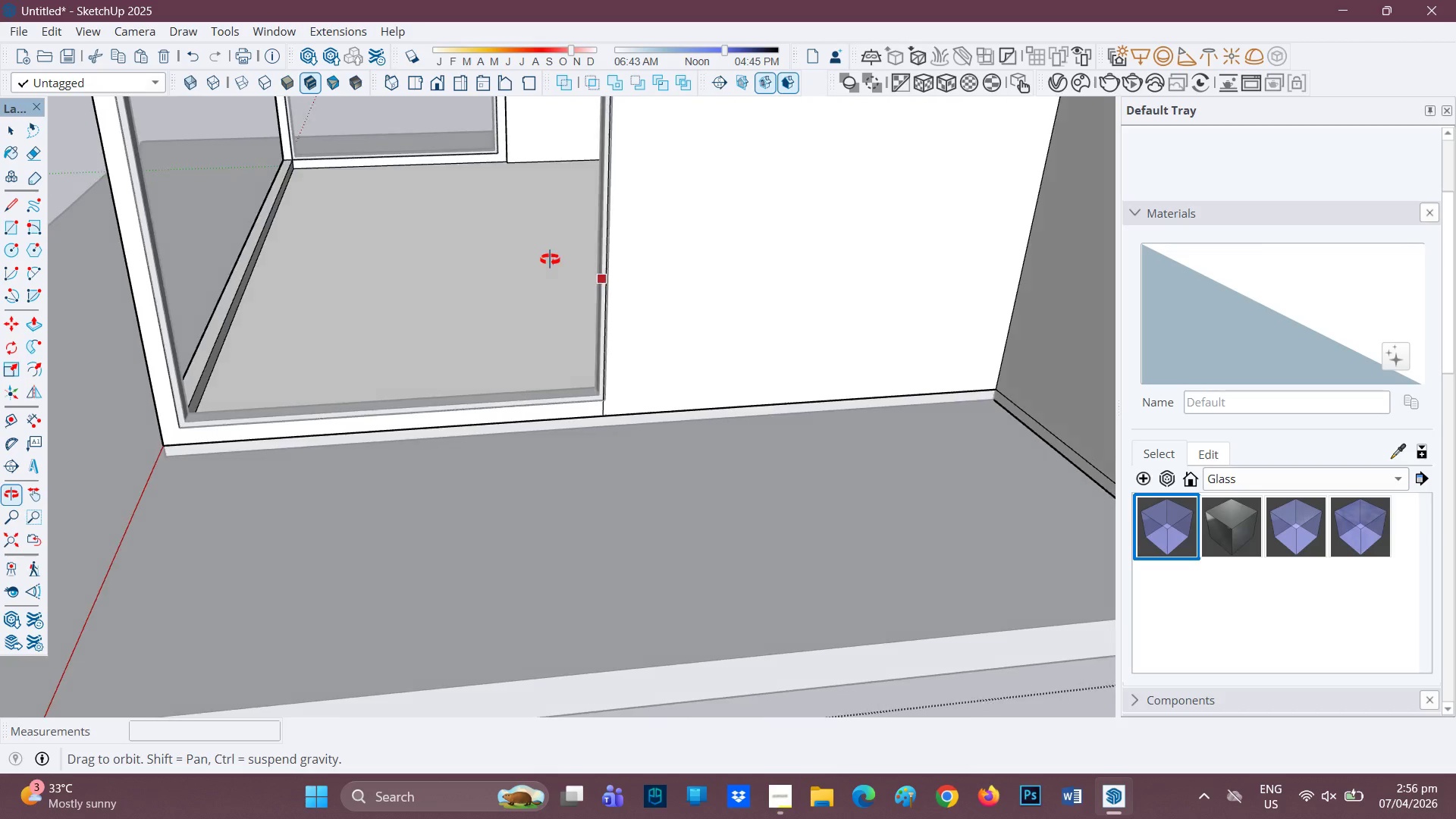 
scroll: coordinate [556, 275], scroll_direction: down, amount: 6.0
 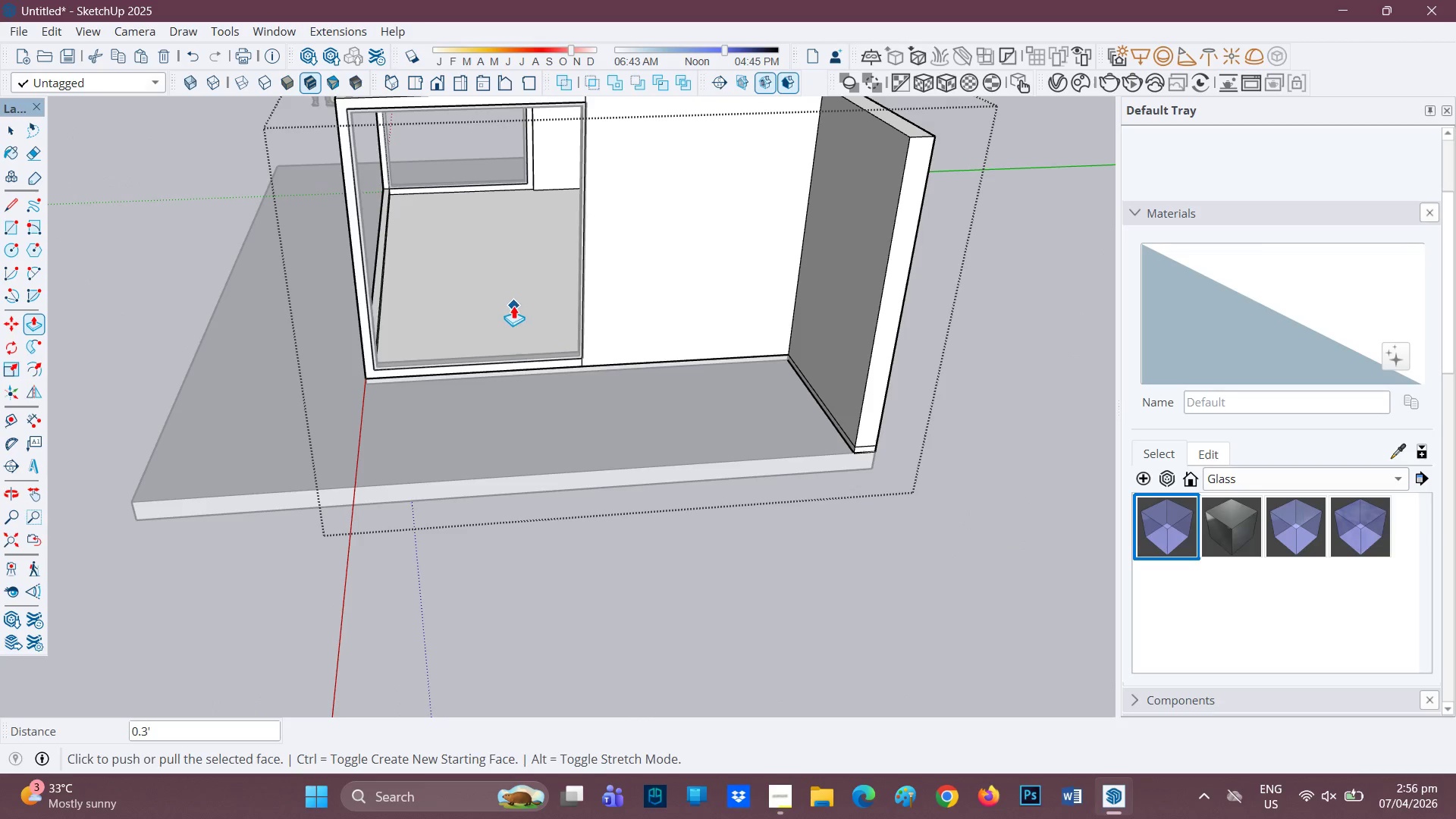 
left_click_drag(start_coordinate=[513, 306], to_coordinate=[515, 381])
 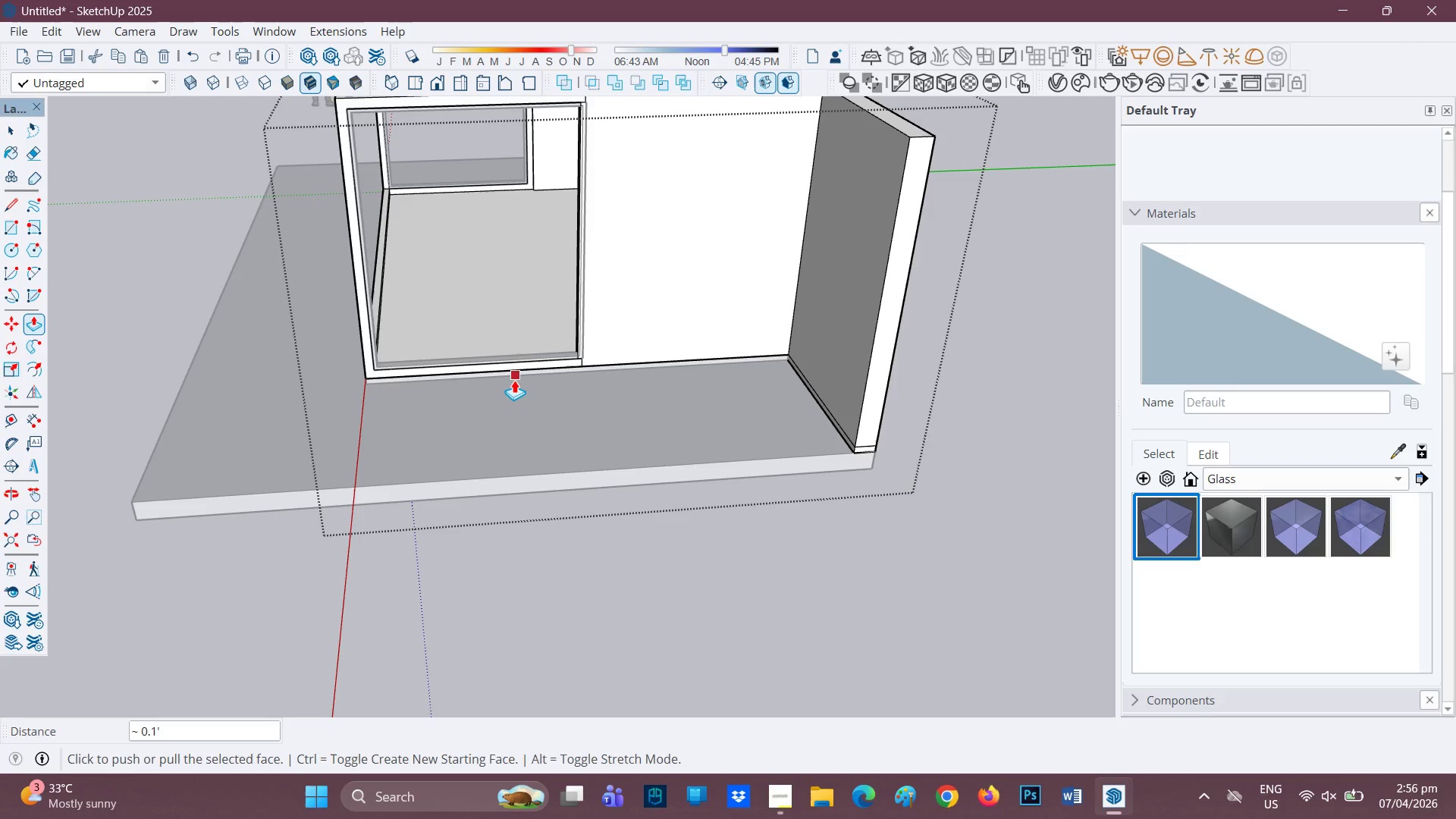 
key(Space)
 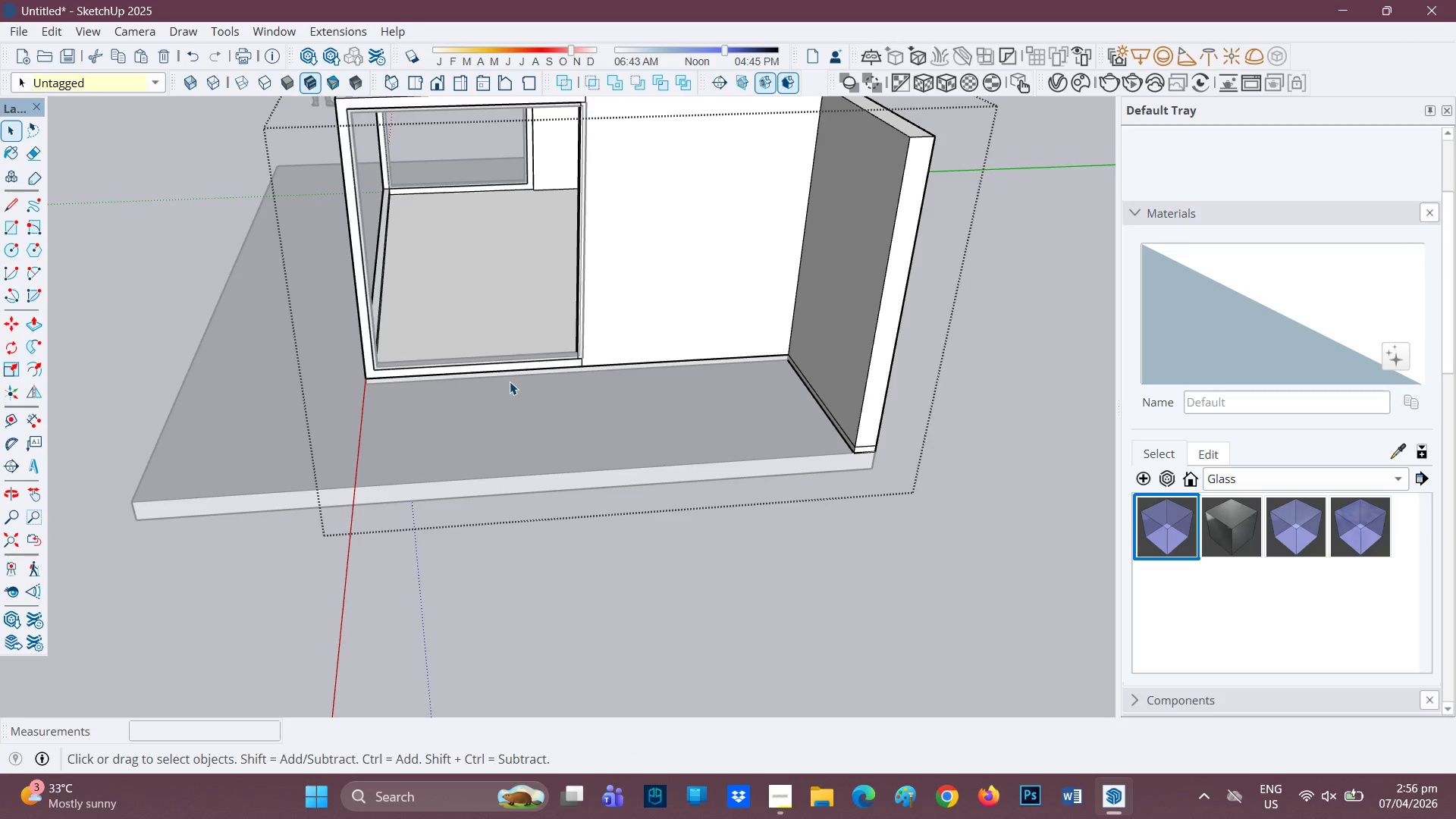 
key(Control+Z)
 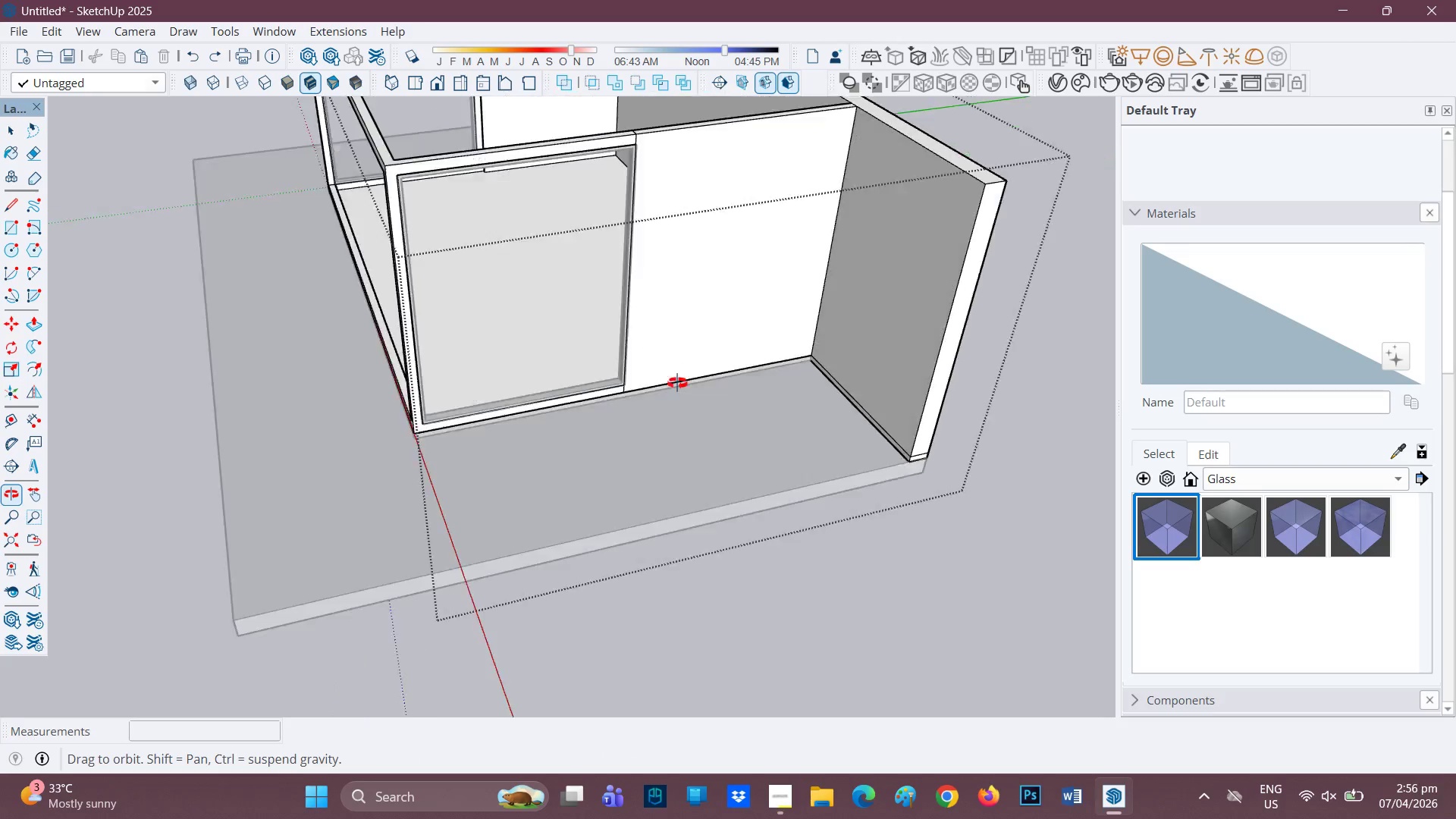 
key(Space)
 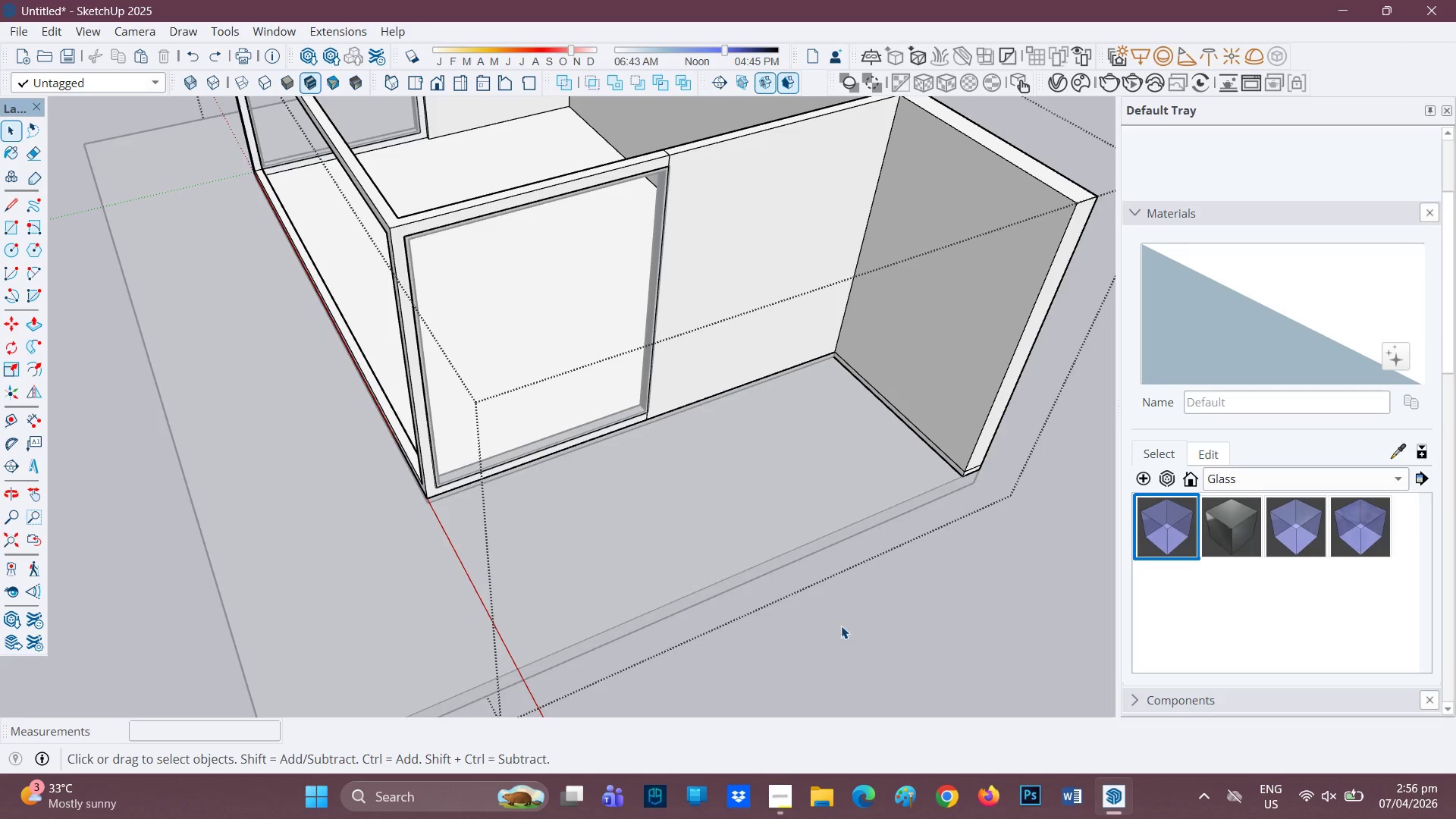 
scroll: coordinate [691, 399], scroll_direction: up, amount: 1.0
 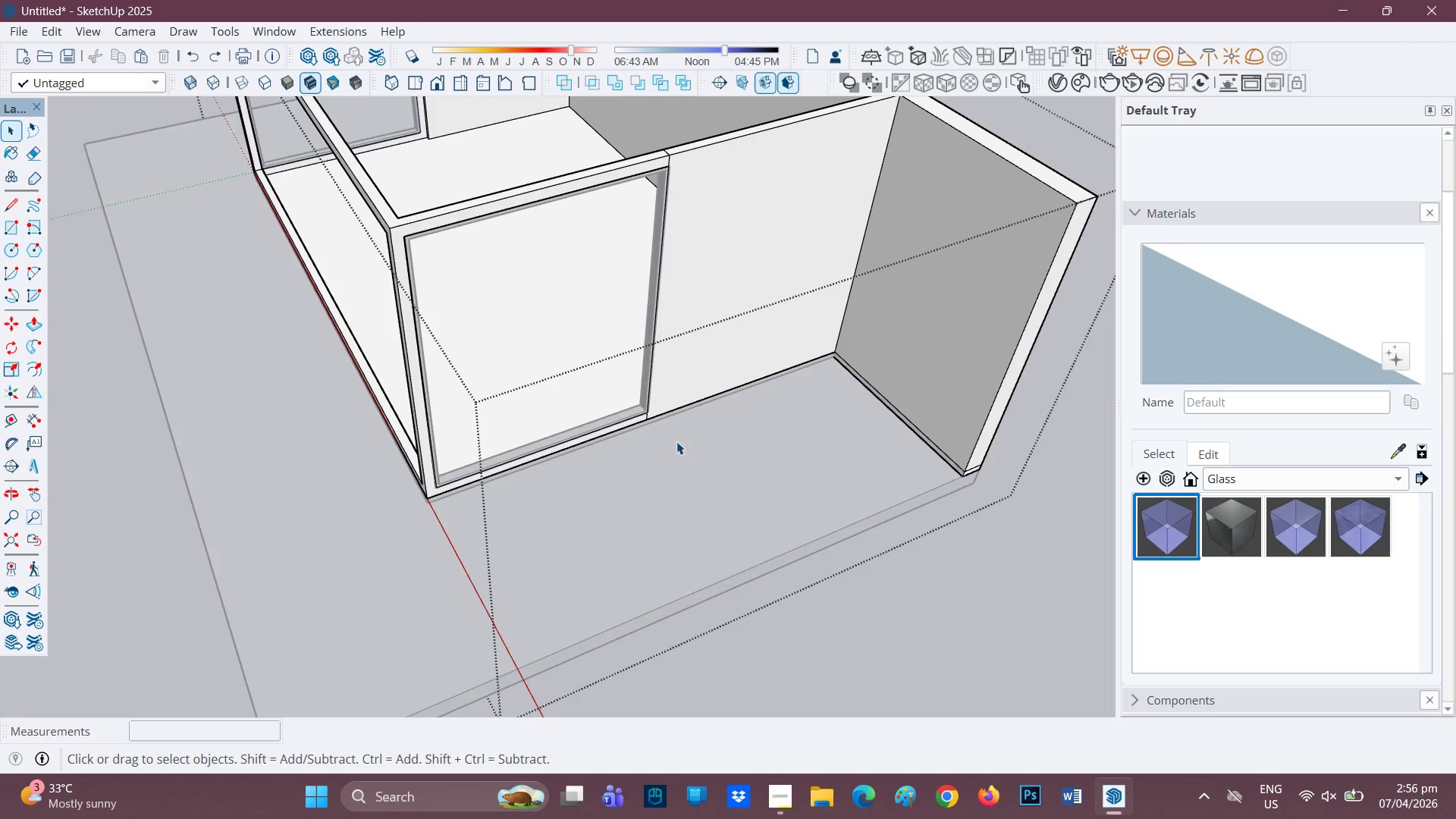 
left_click([841, 624])
 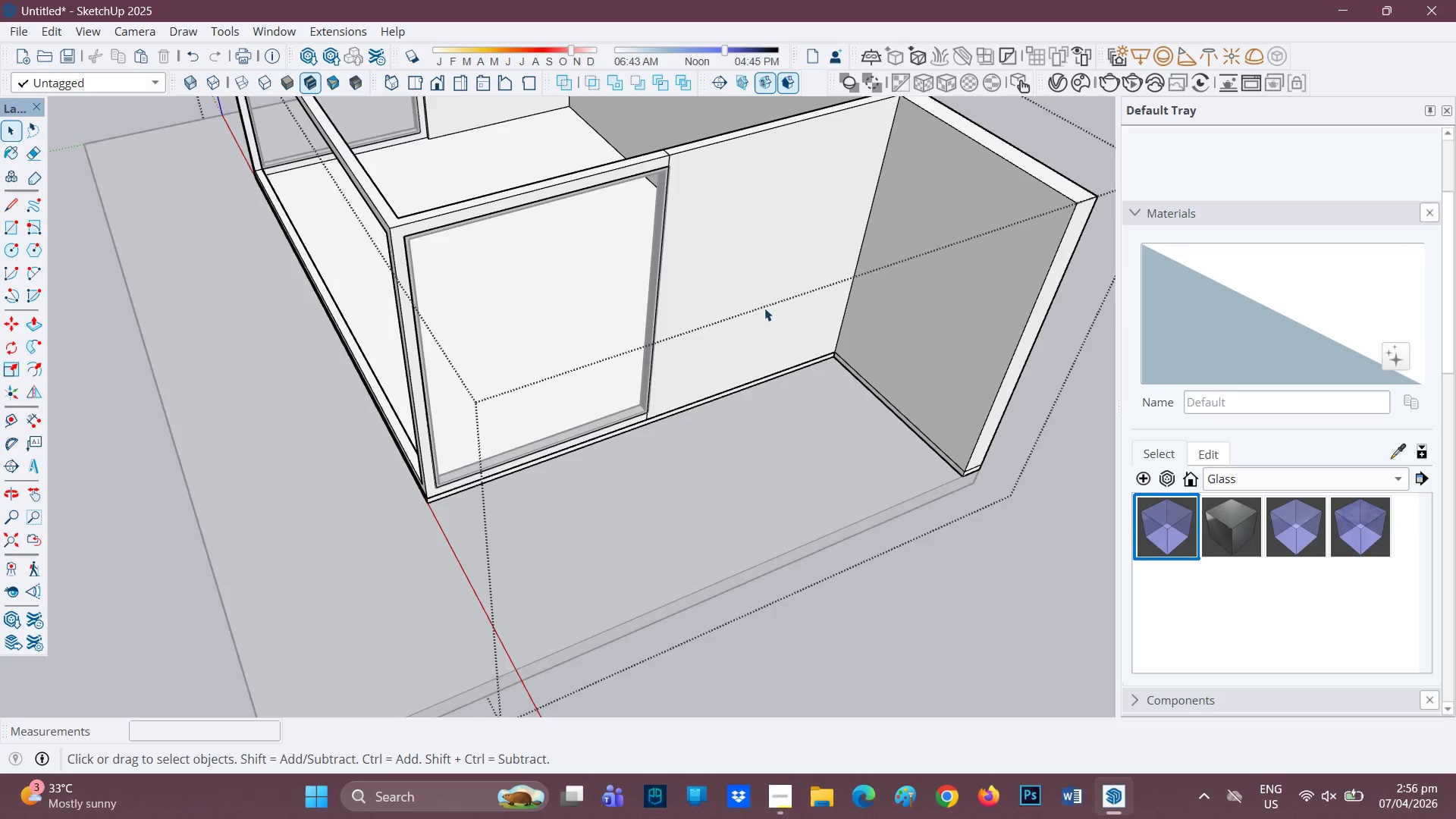 
scroll: coordinate [705, 167], scroll_direction: up, amount: 4.0
 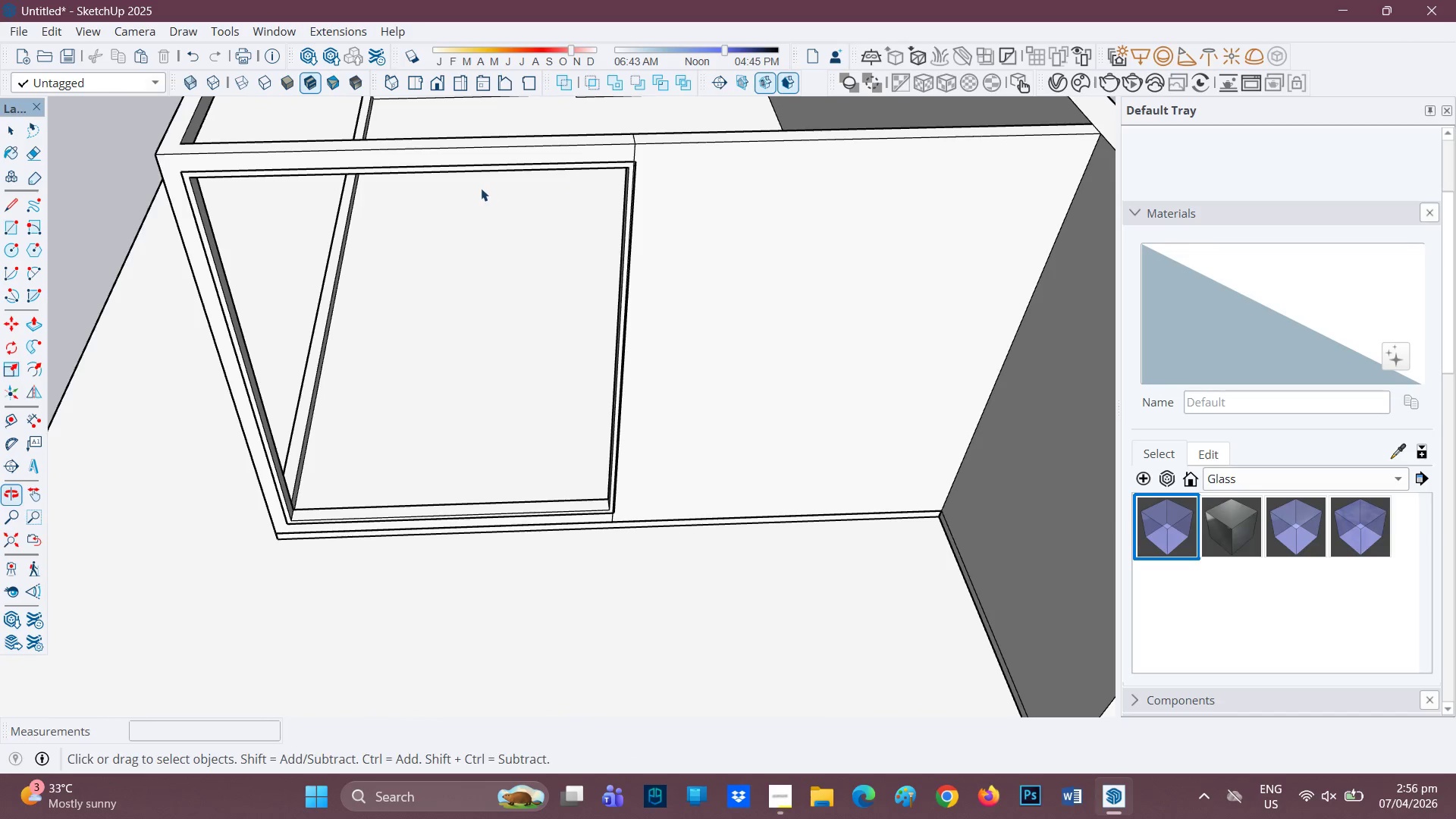 
key(Control+Z)
 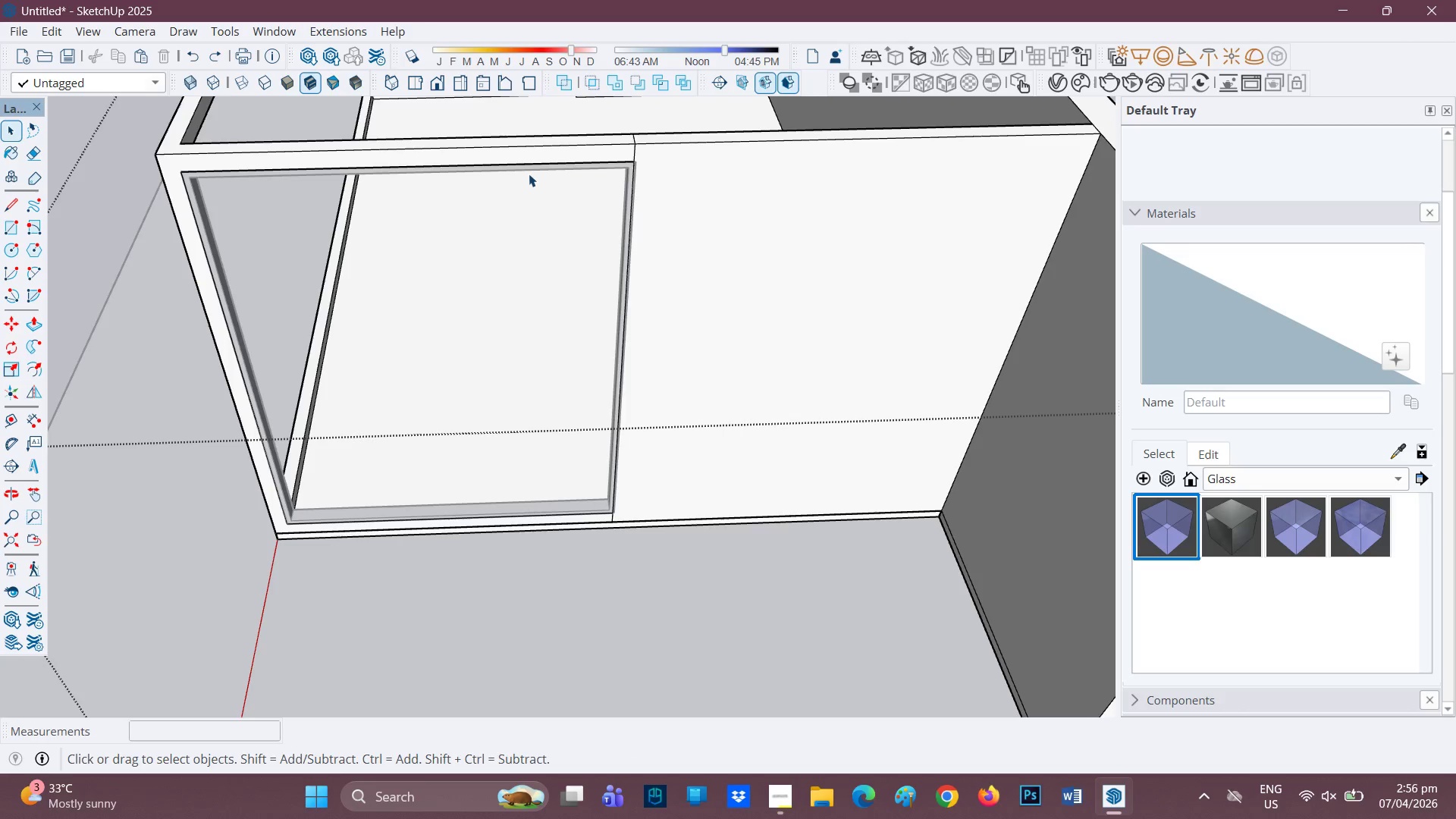 
key(Control+Z)
 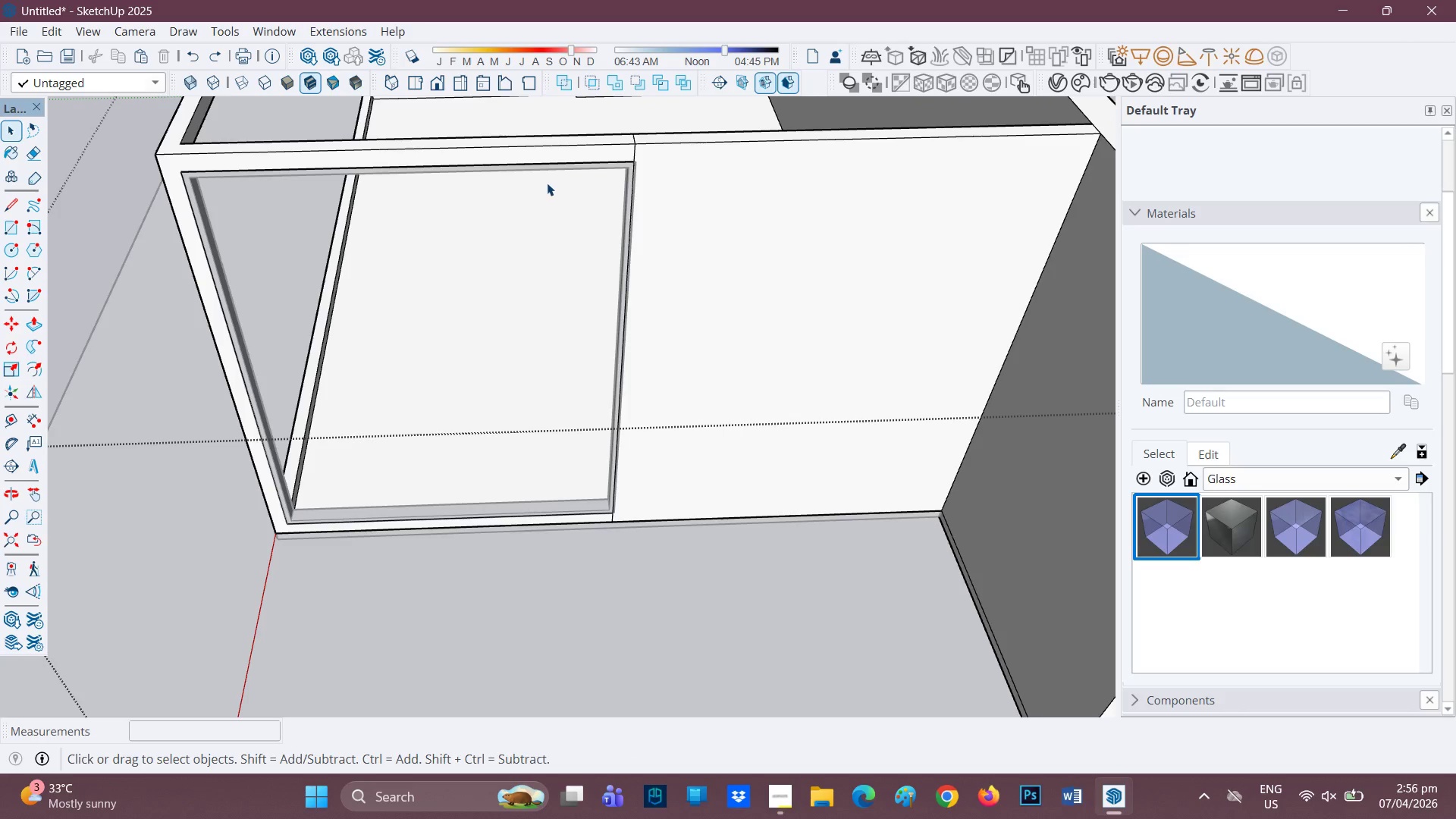 
key(Control+ControlLeft)
 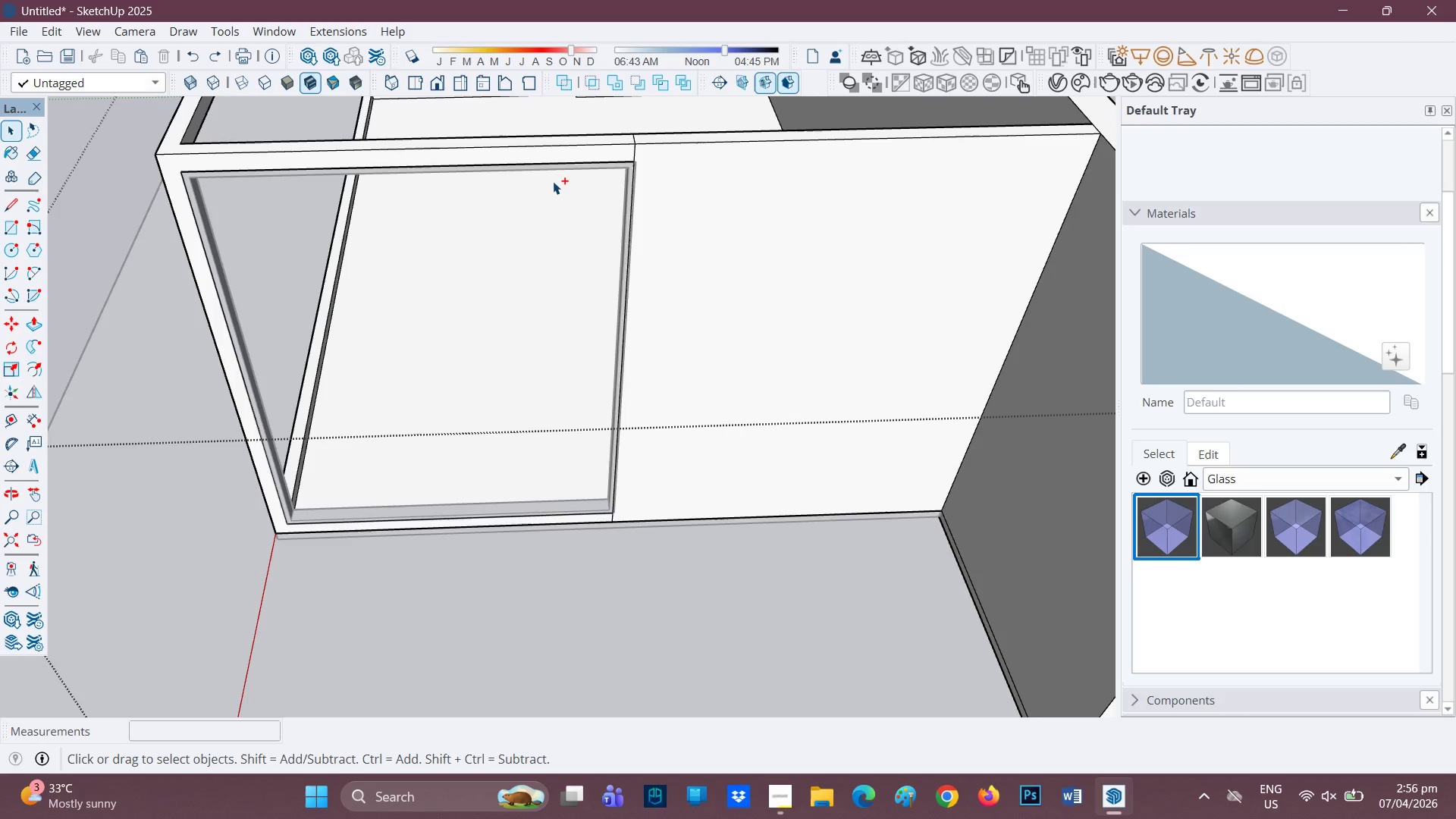 
key(Control+Z)
 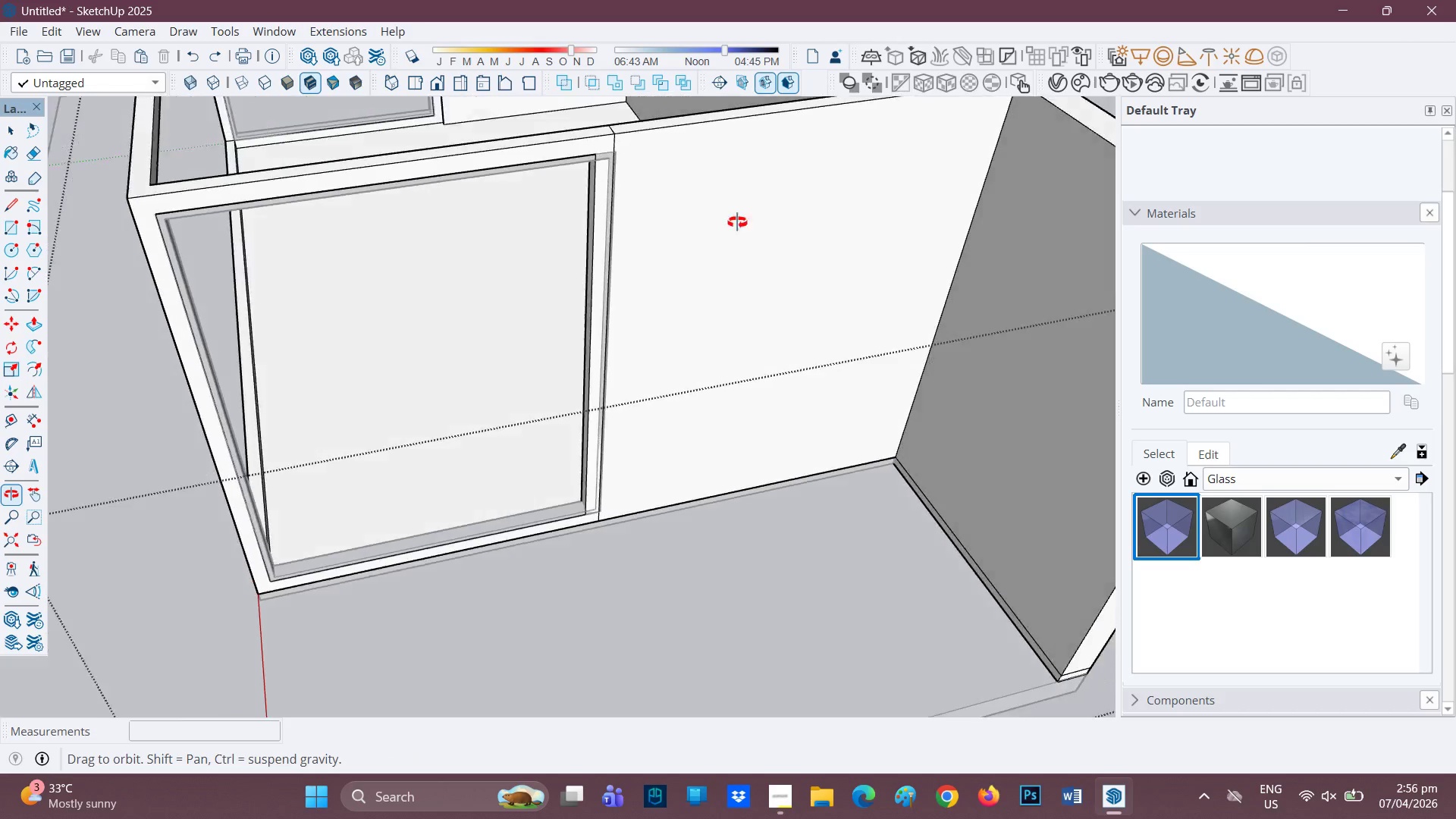 
scroll: coordinate [576, 188], scroll_direction: up, amount: 4.0
 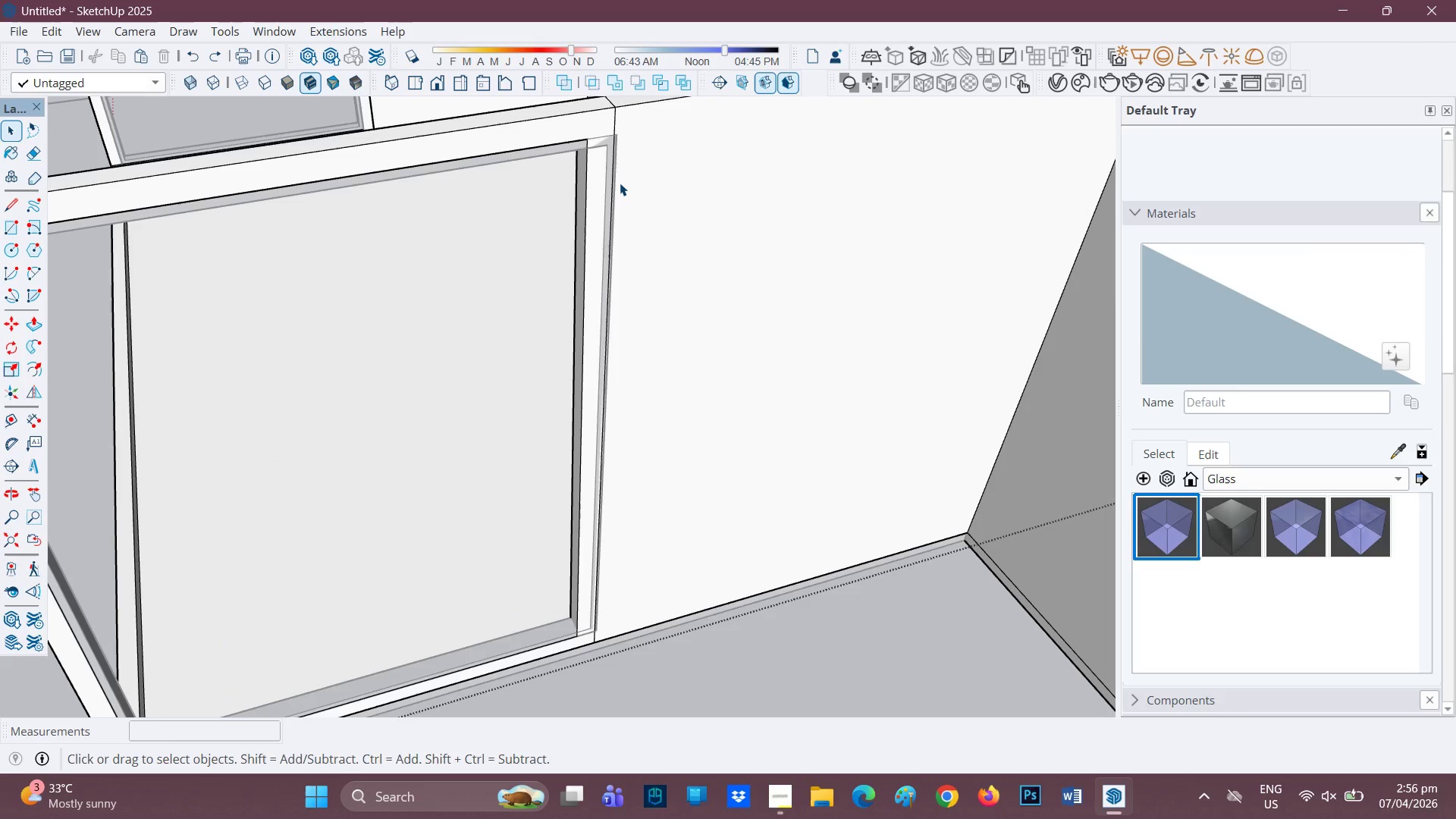 
key(P)
 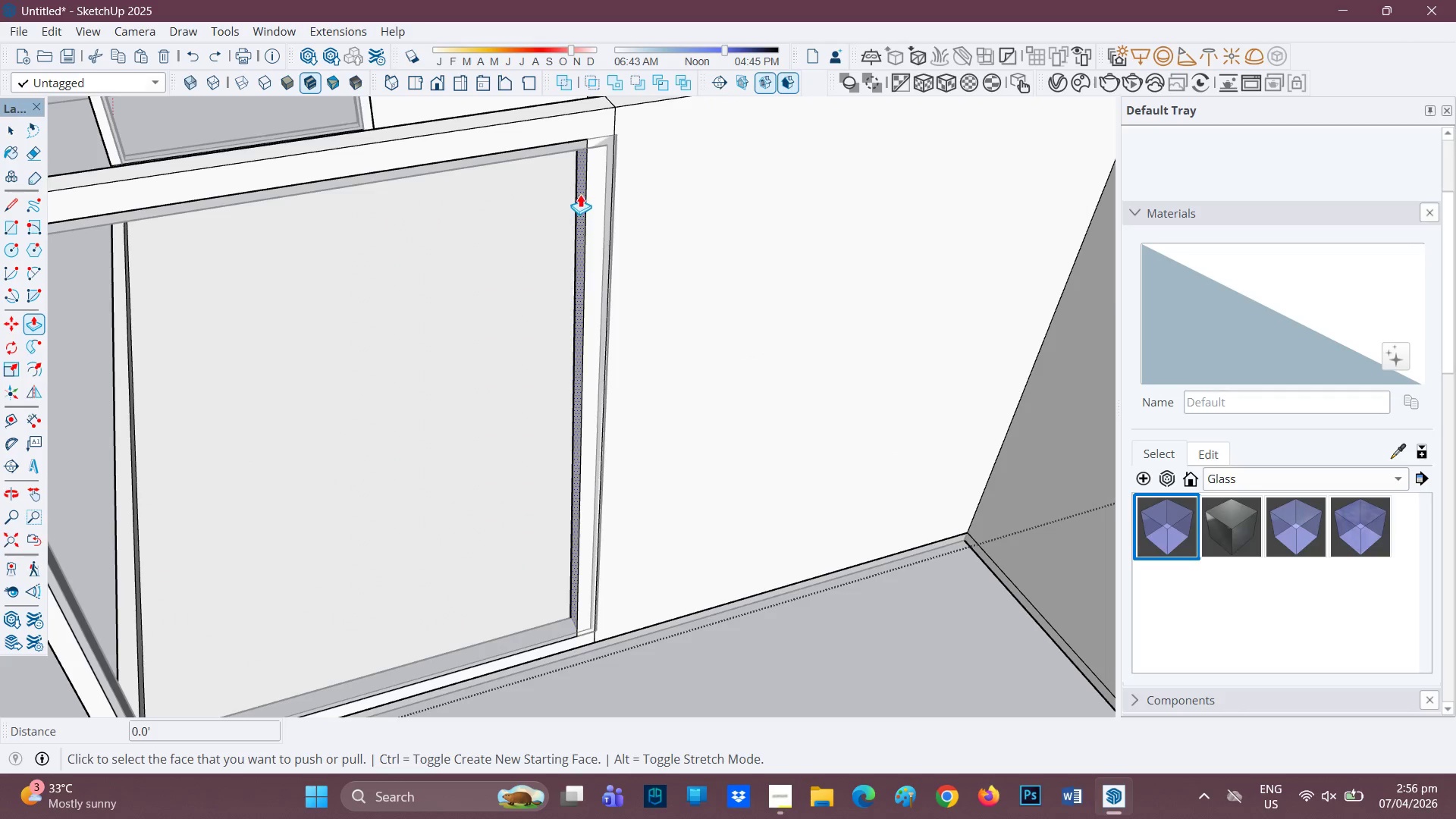 
left_click([581, 194])
 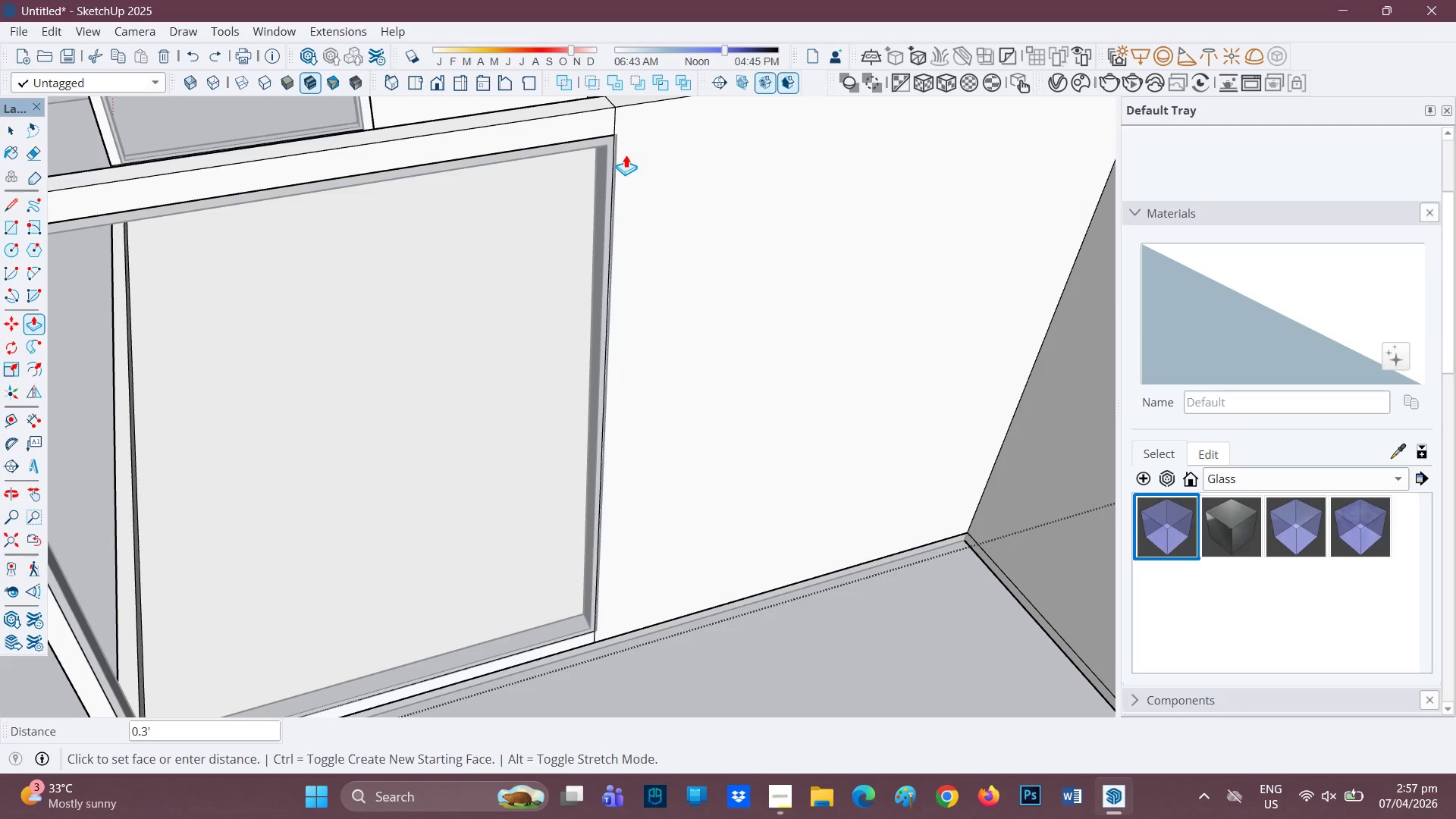 
scroll: coordinate [579, 636], scroll_direction: up, amount: 11.0
 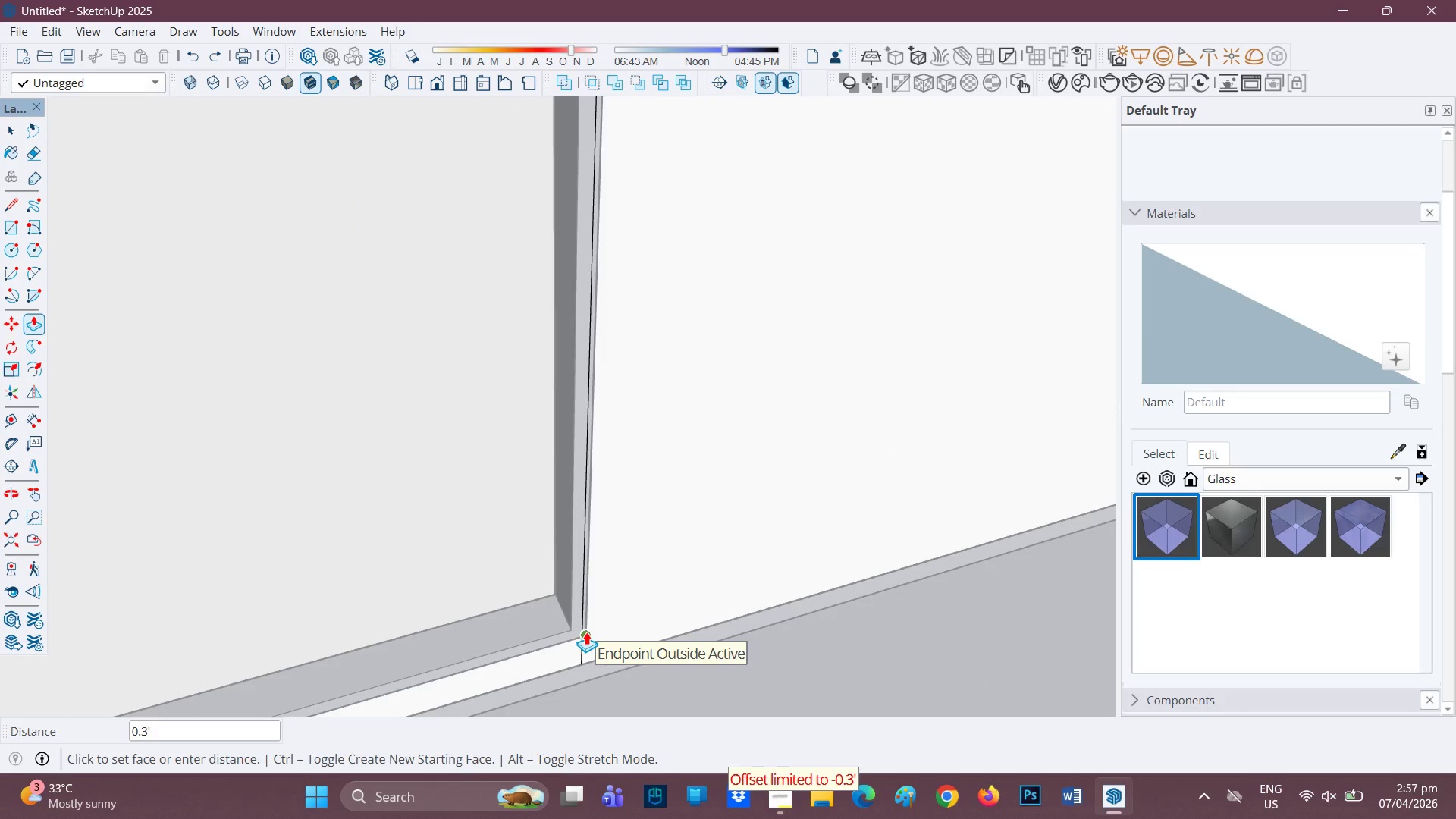 
left_click([586, 632])
 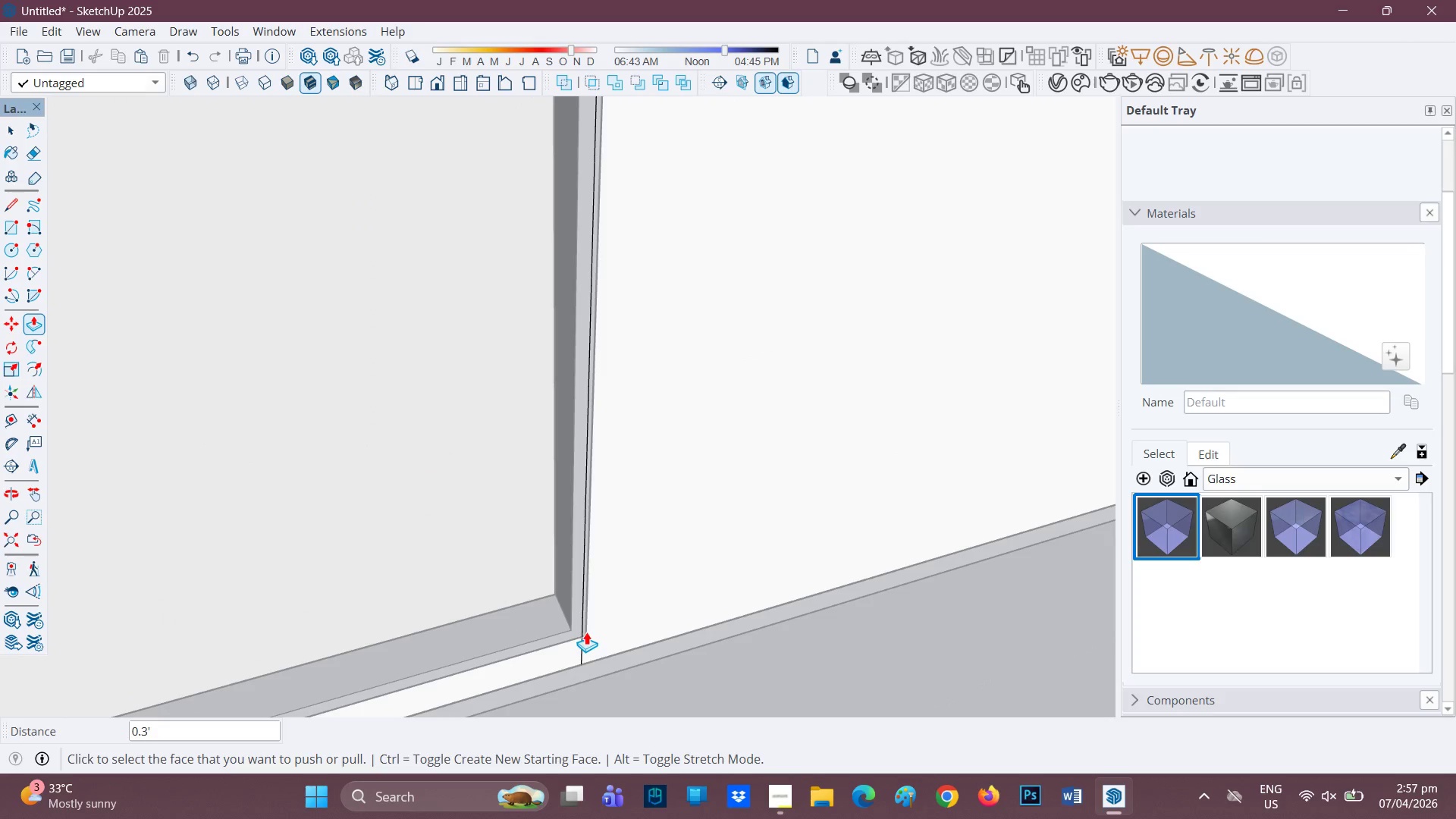 
scroll: coordinate [560, 613], scroll_direction: down, amount: 5.0
 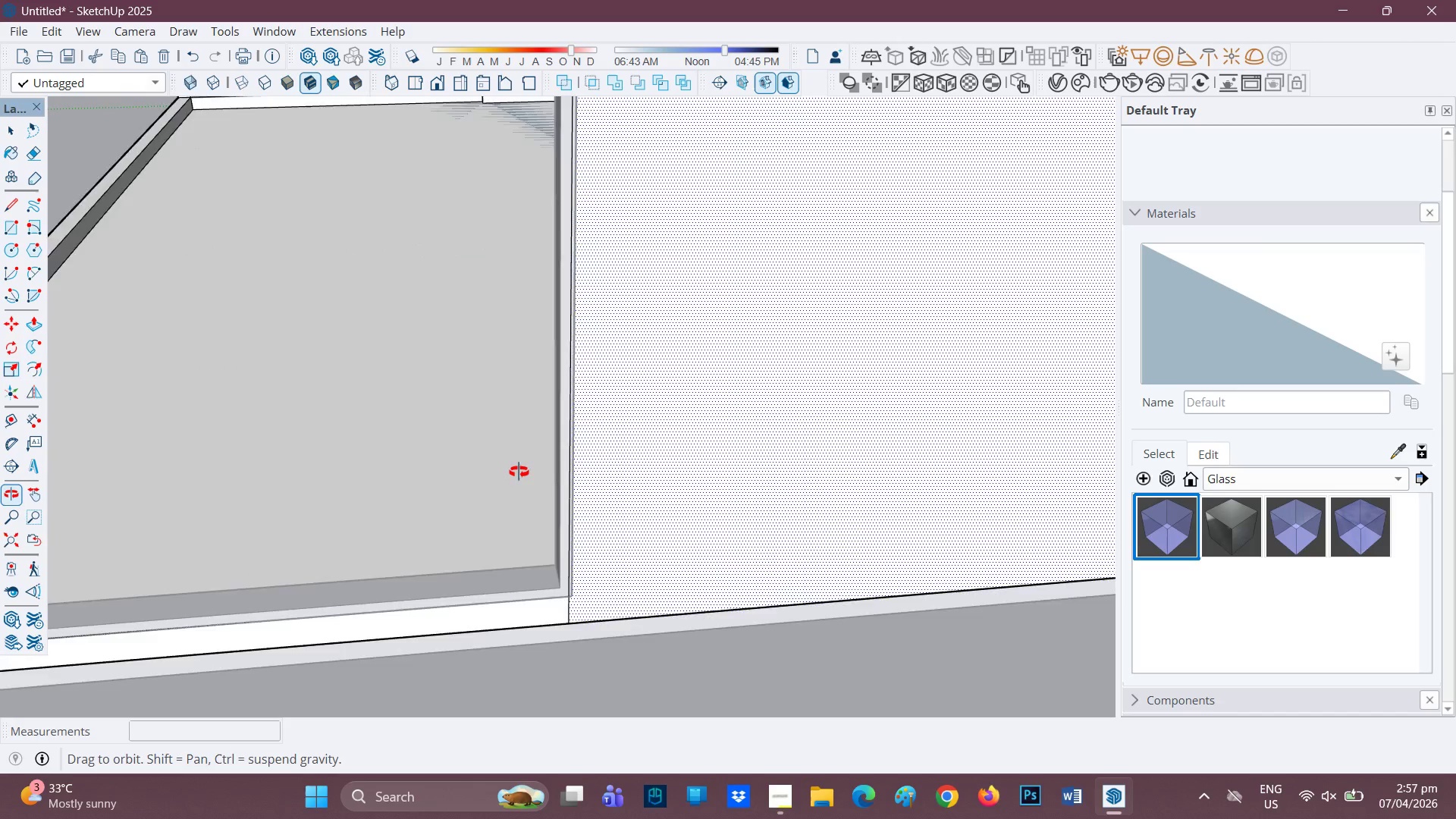 
key(Space)
 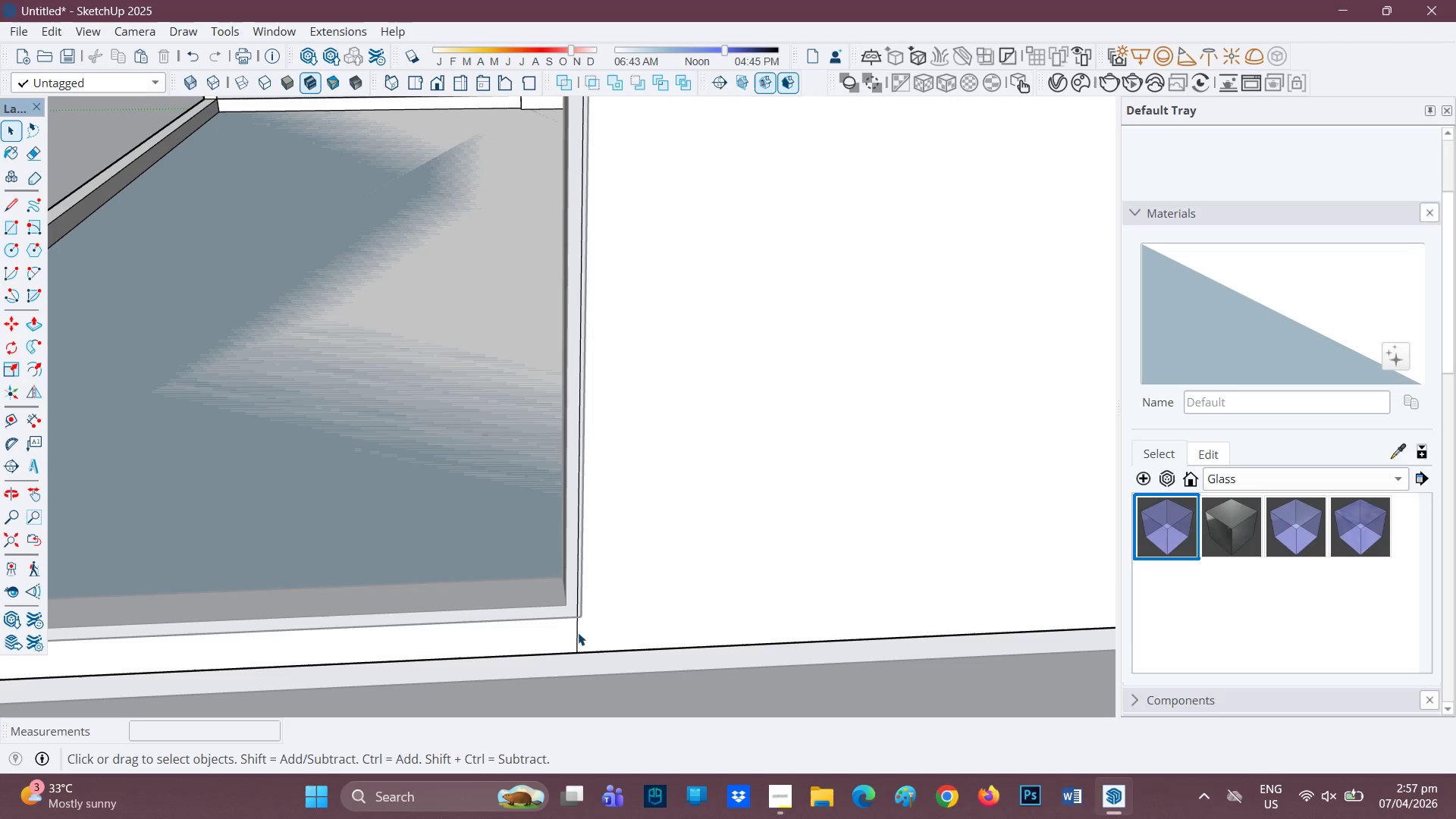 
scroll: coordinate [503, 594], scroll_direction: up, amount: 2.0
 